 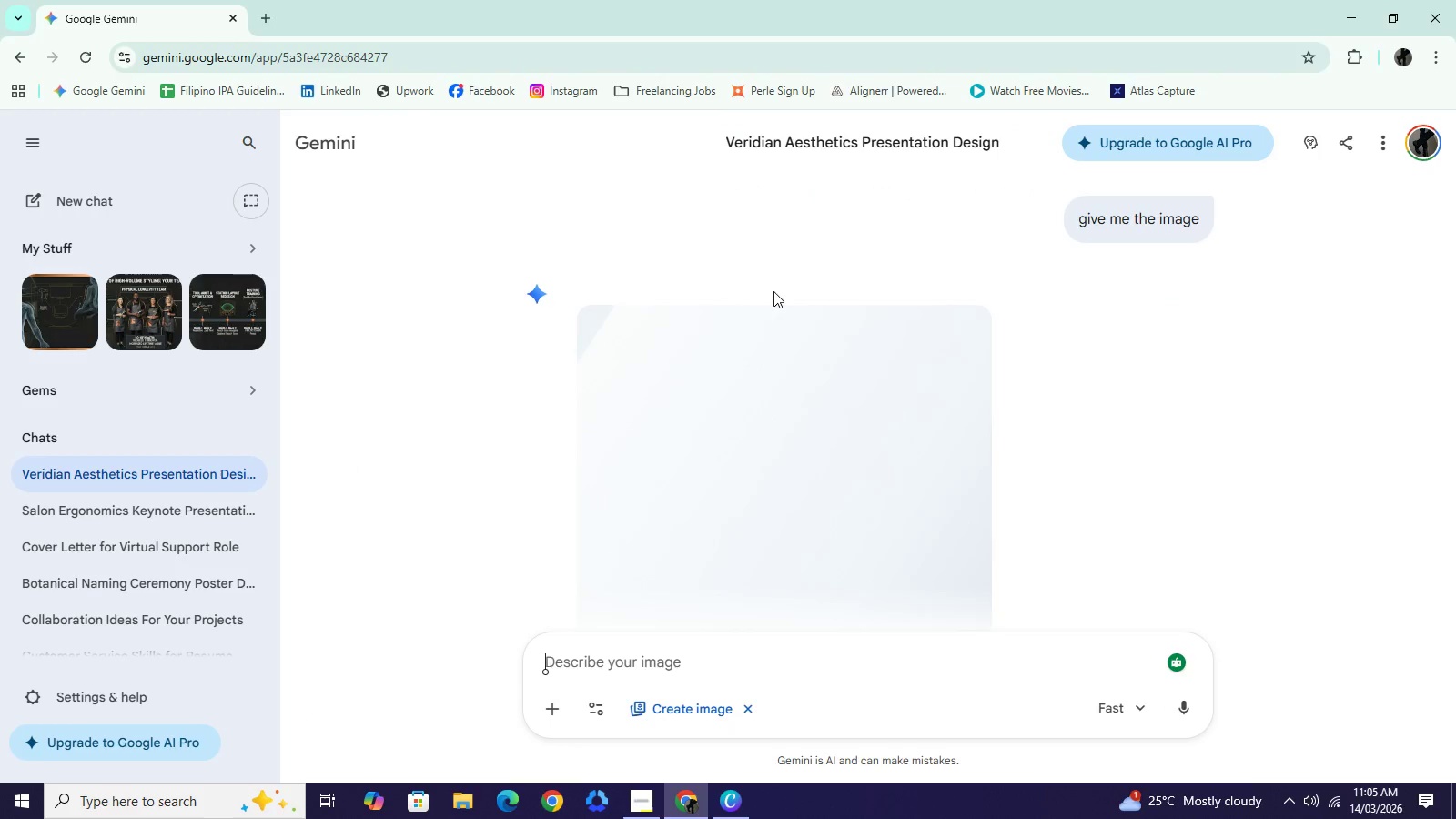 
scroll: coordinate [770, 296], scroll_direction: down, amount: 3.0
 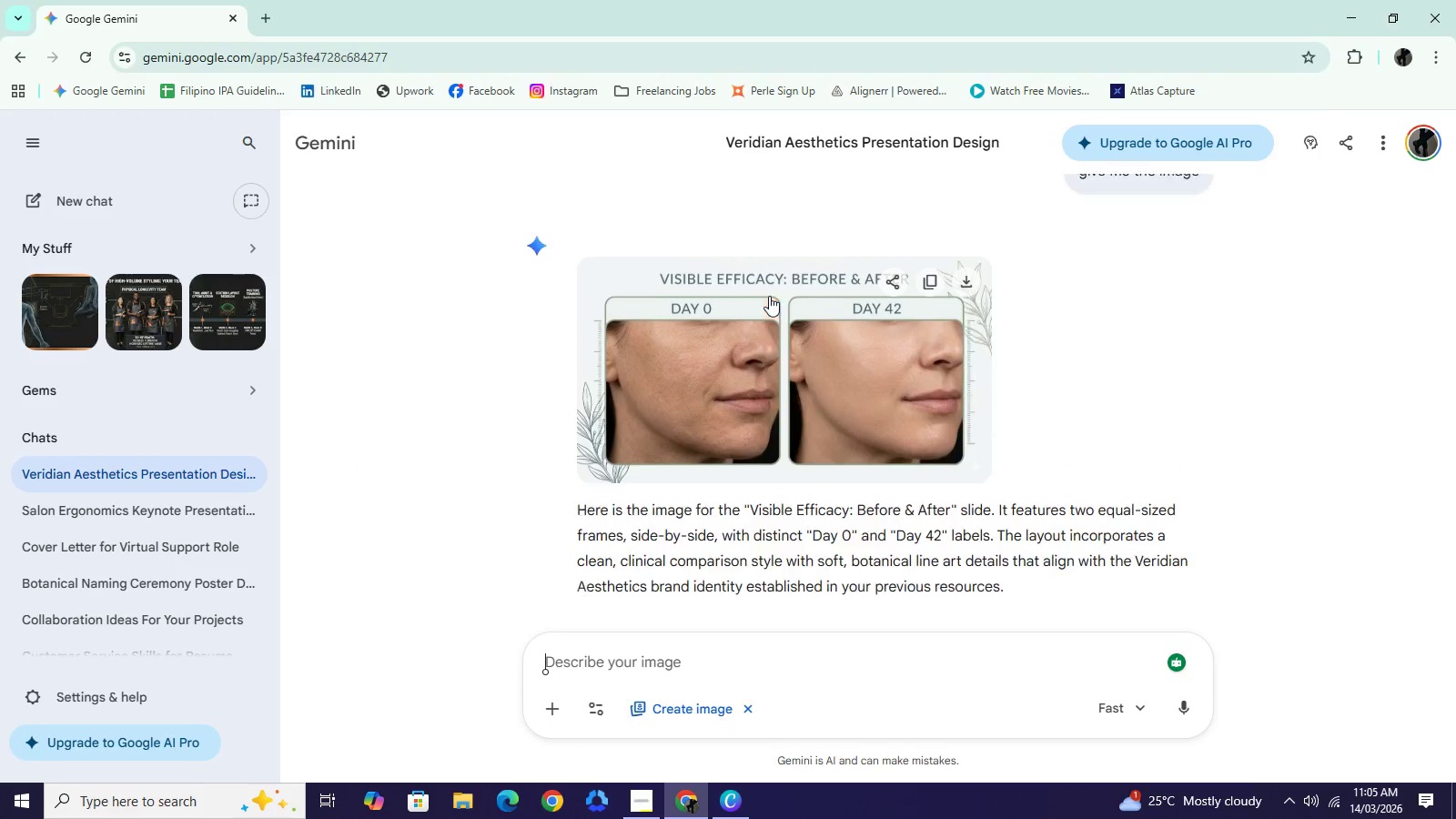 
scroll: coordinate [769, 296], scroll_direction: up, amount: 1.0
 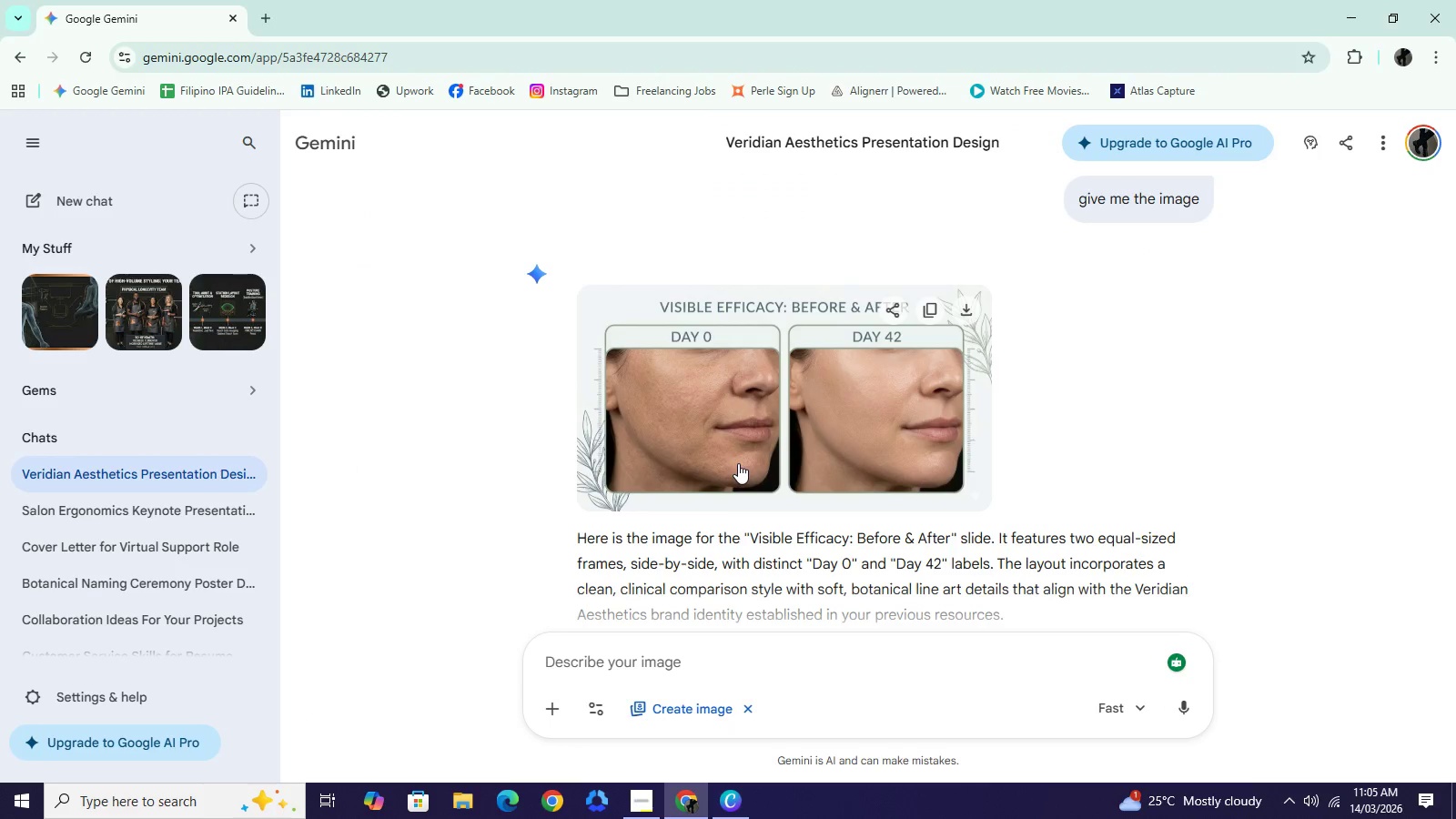 
wait(8.13)
 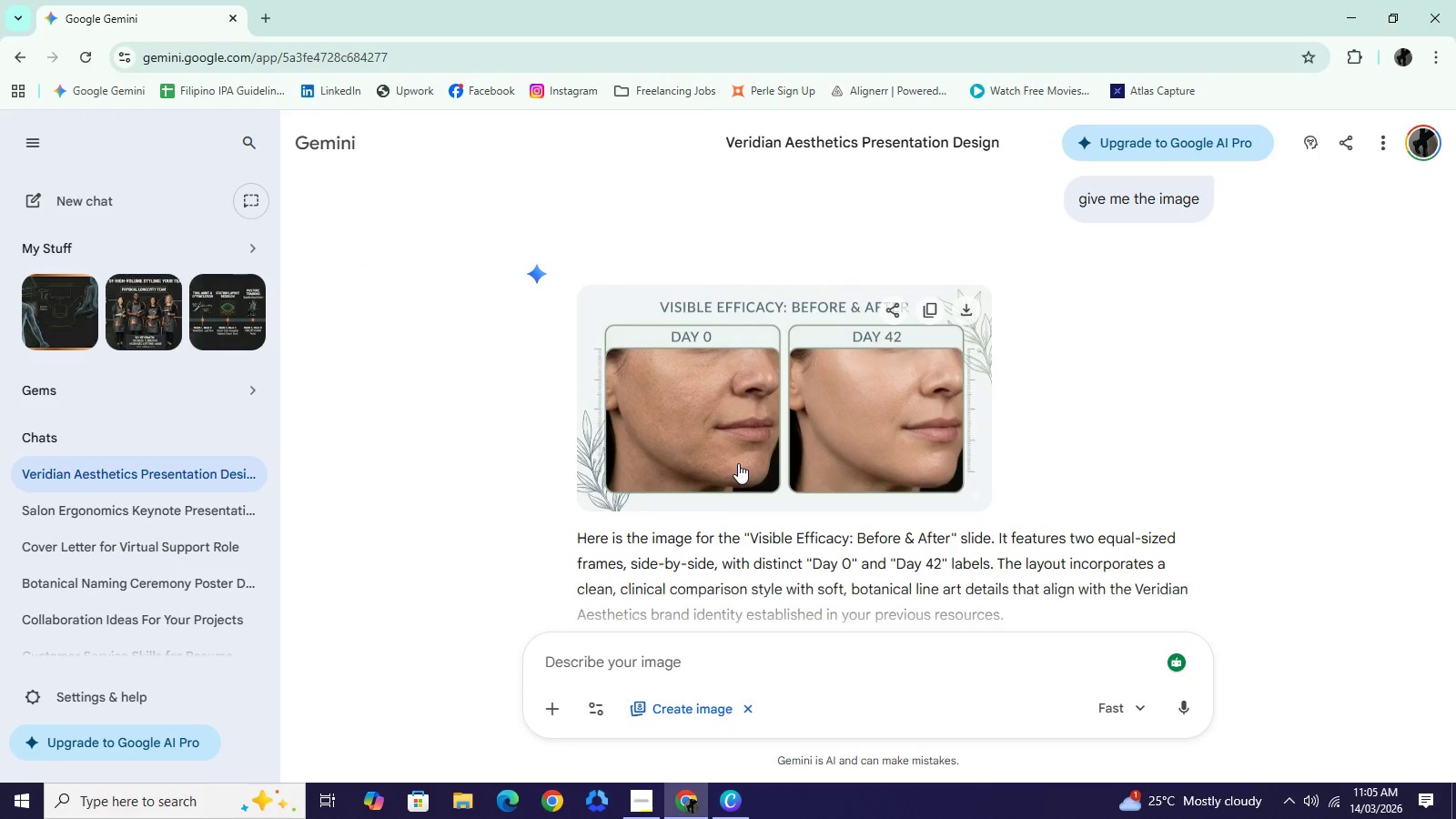 
scroll: coordinate [738, 463], scroll_direction: down, amount: 1.0
 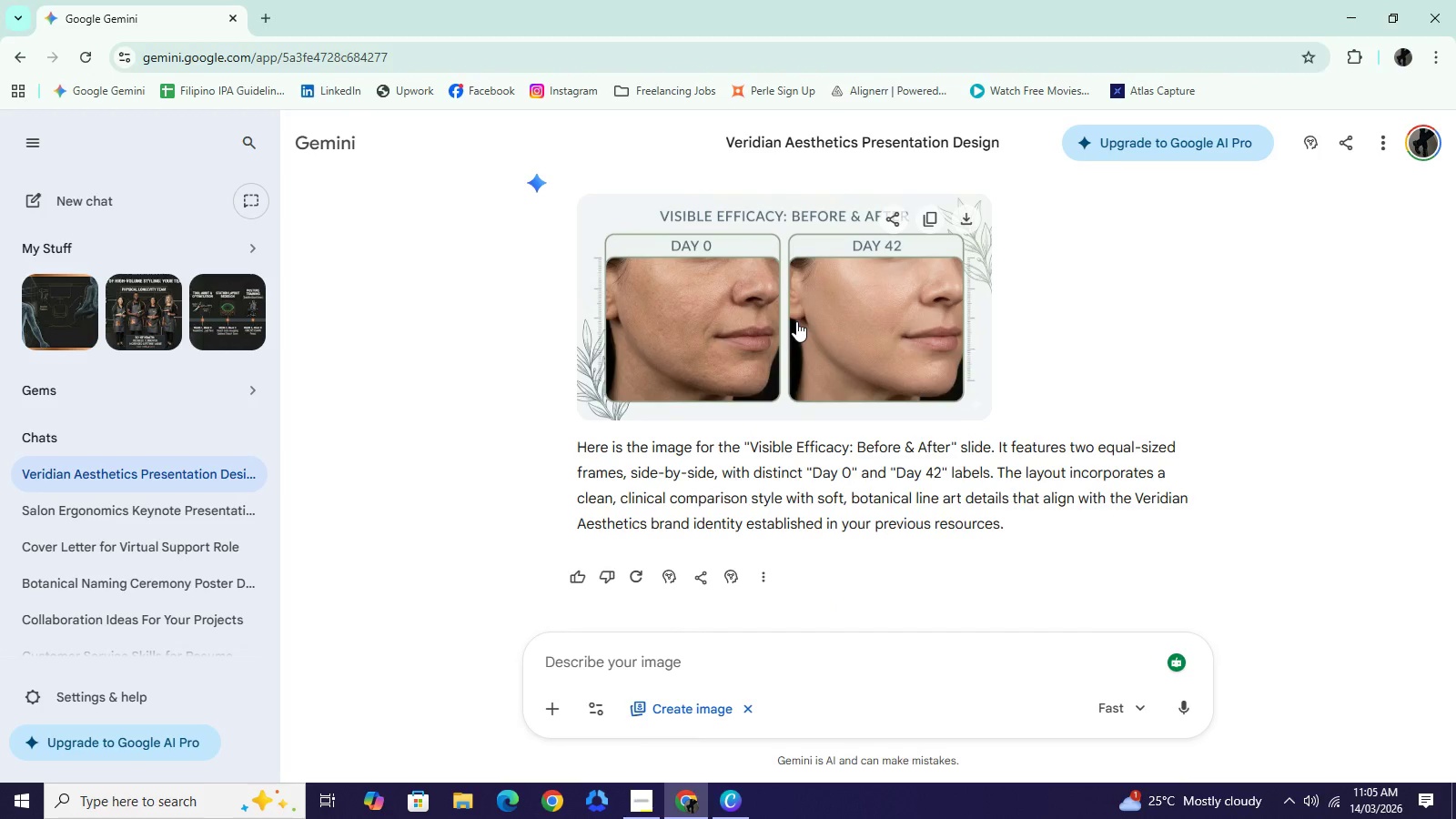 
wait(8.1)
 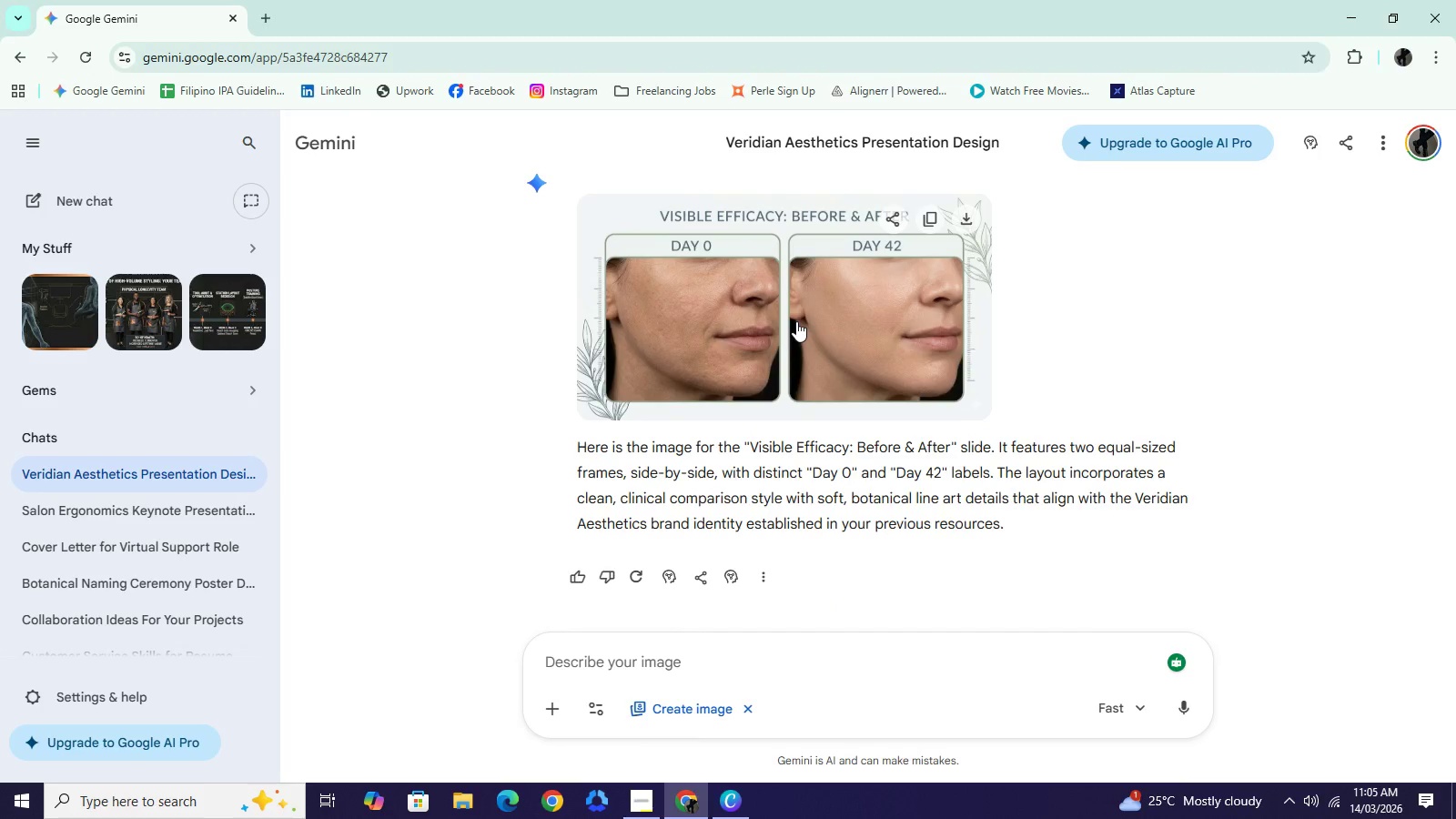 
left_click([935, 215])
 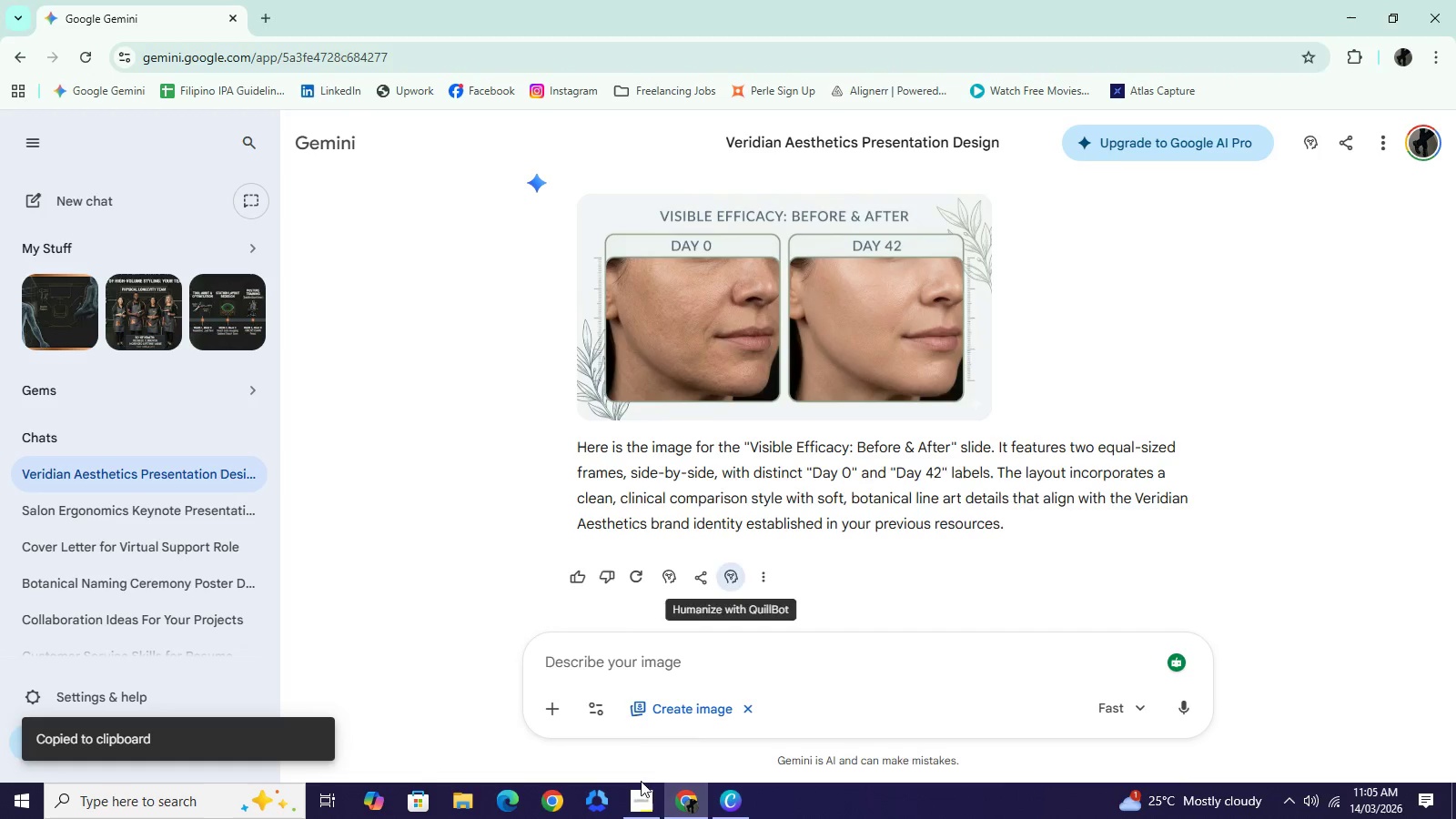 
left_click([736, 801])
 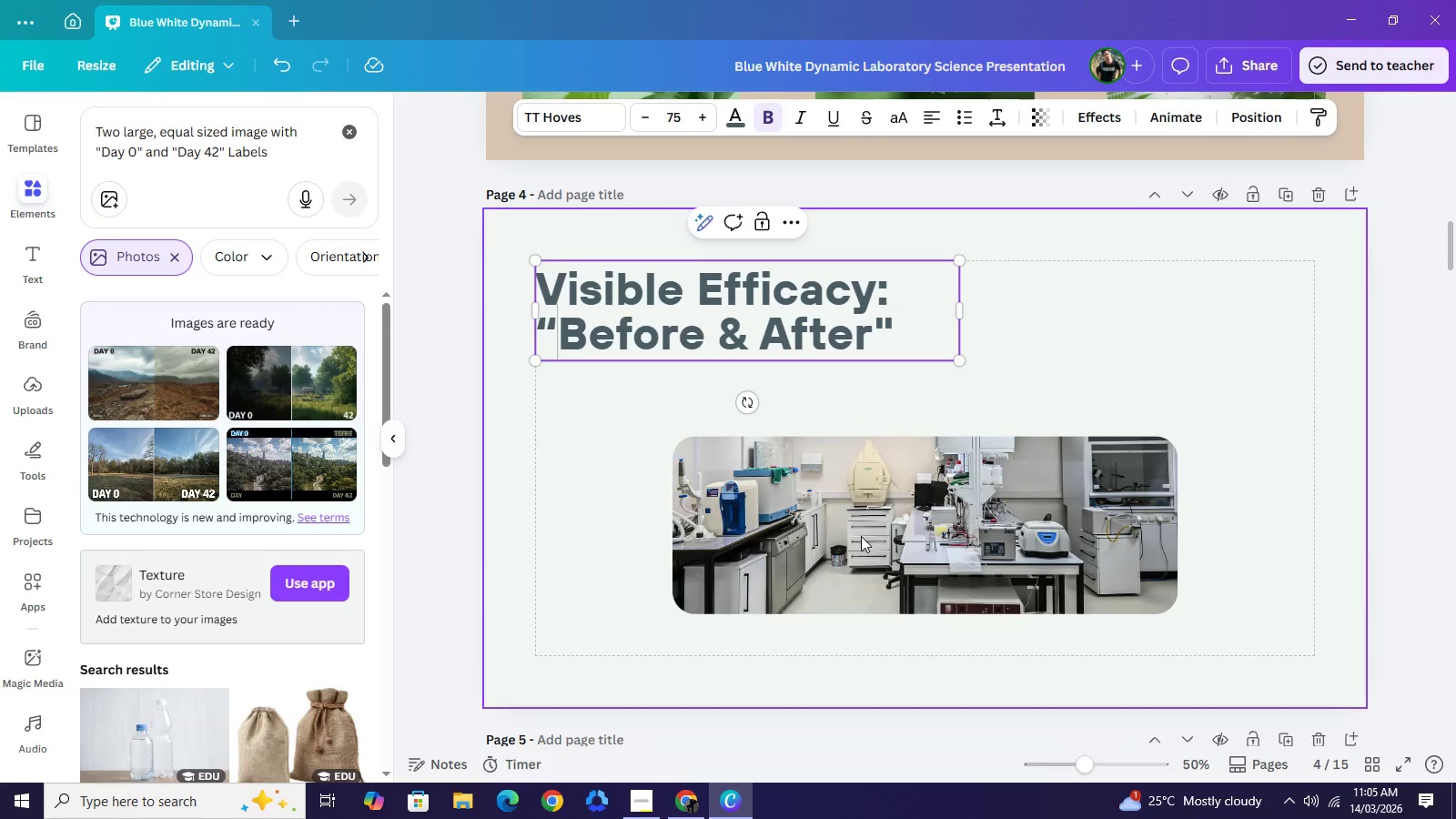 
left_click([861, 536])
 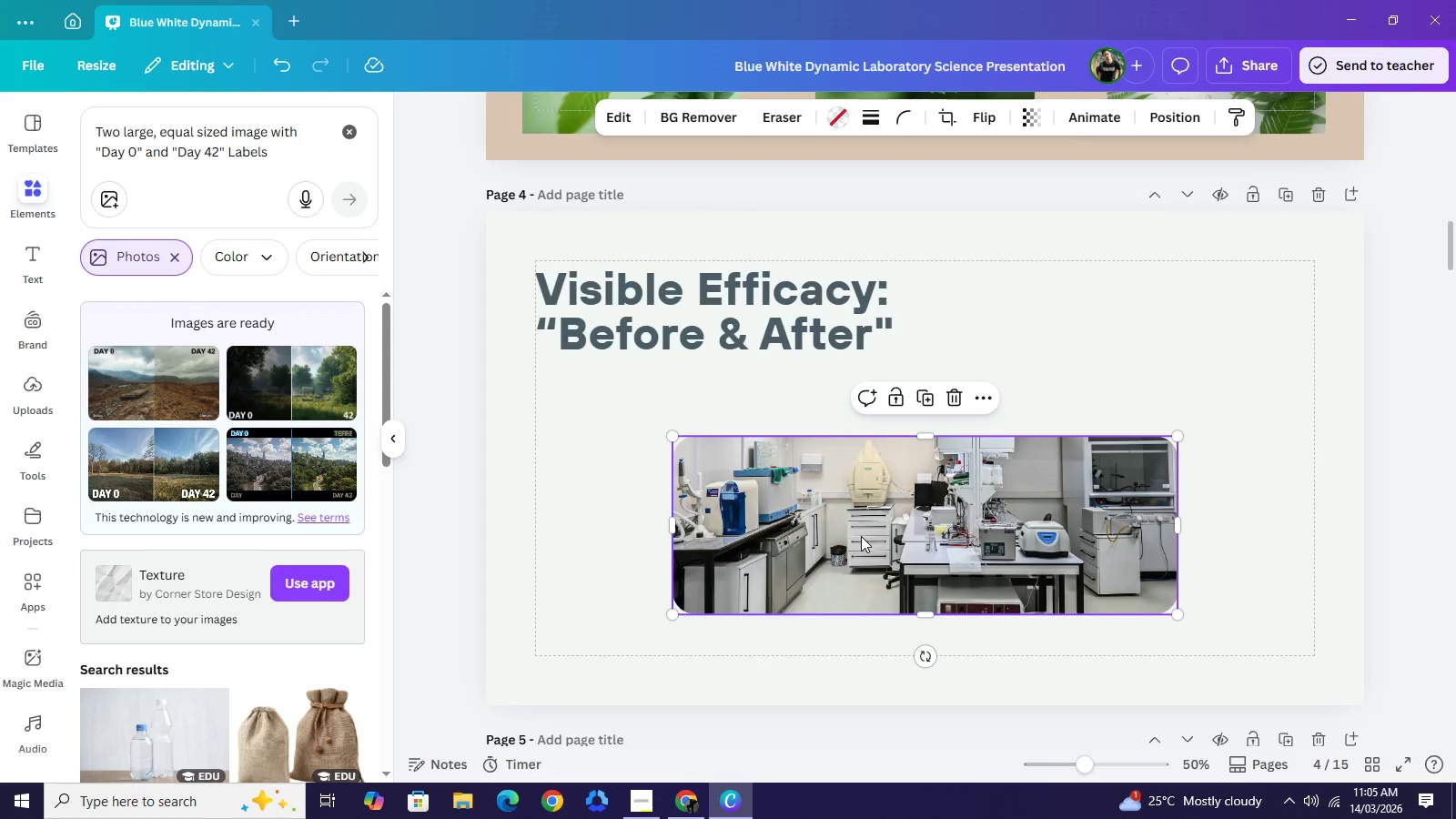 
left_click([861, 536])
 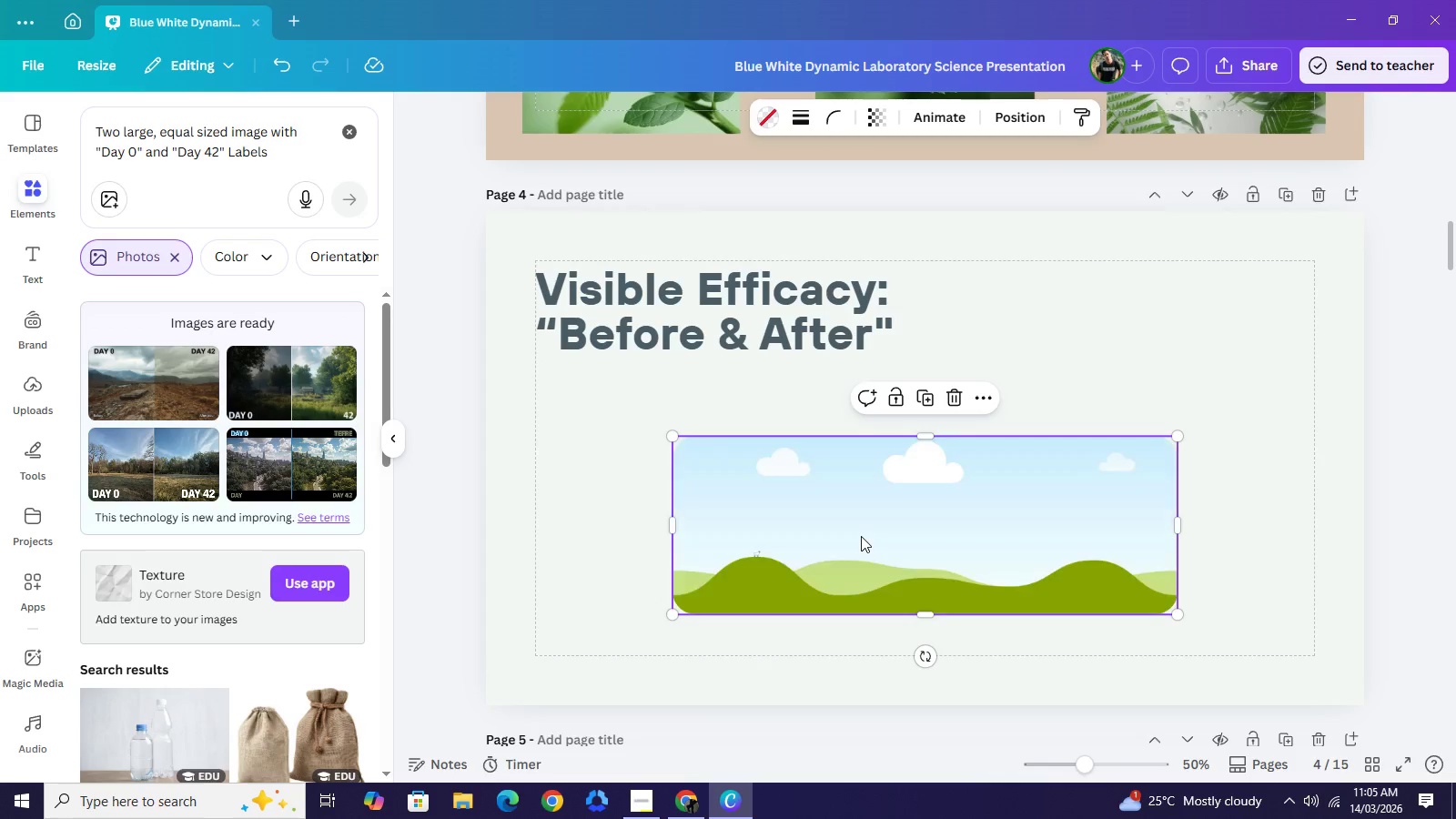 
key(Backspace)
 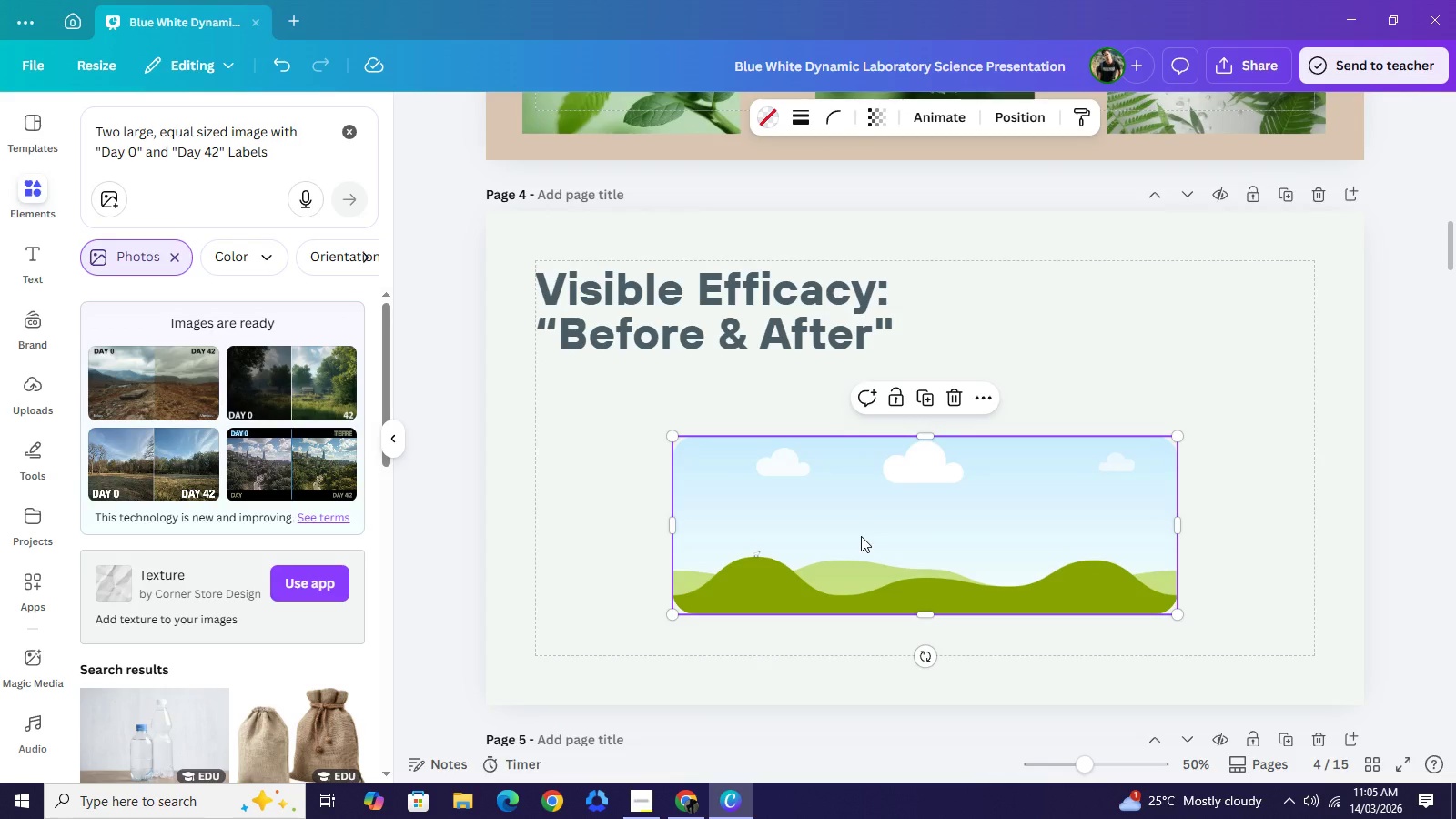 
left_click([861, 536])
 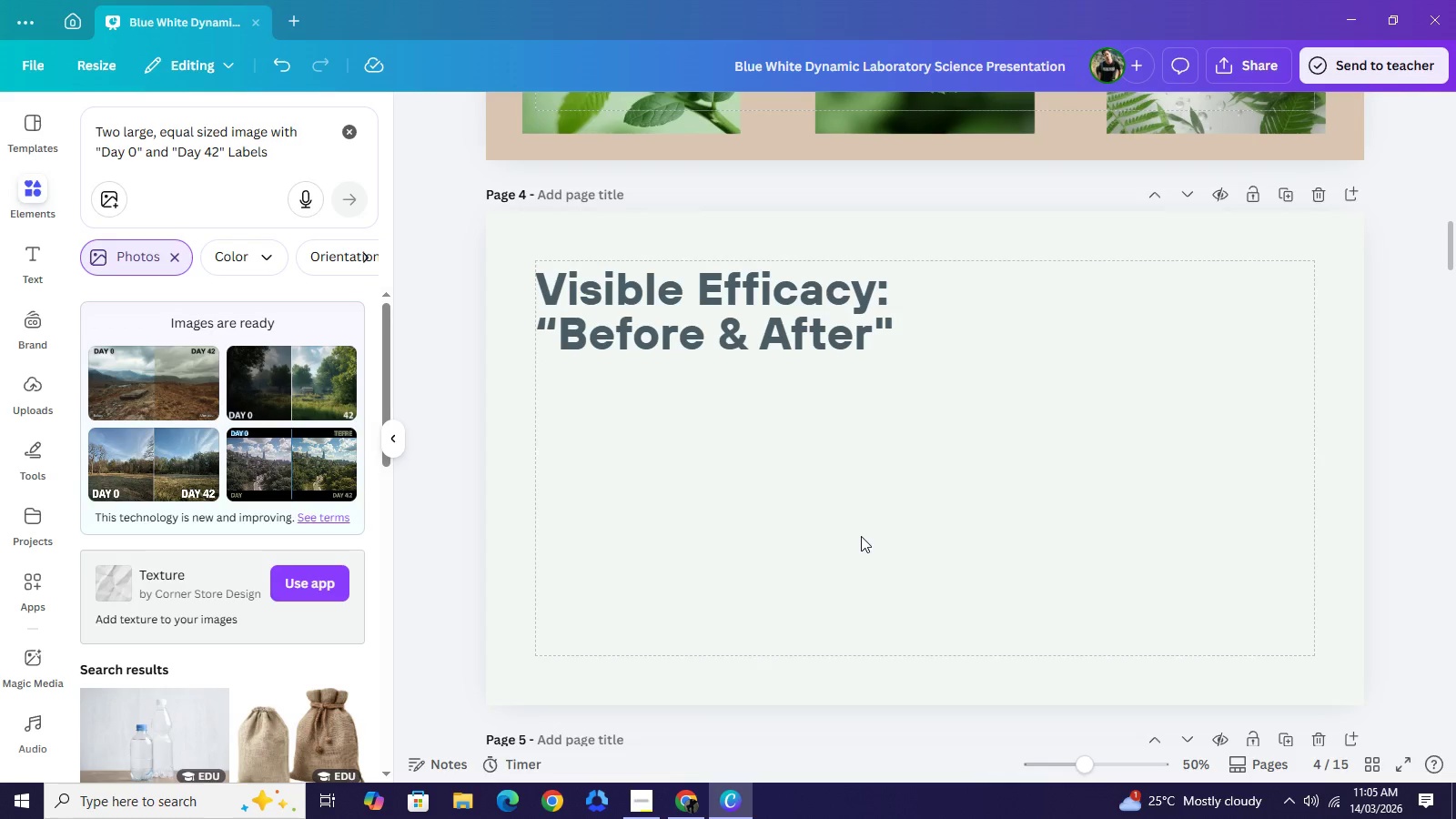 
key(Backspace)
 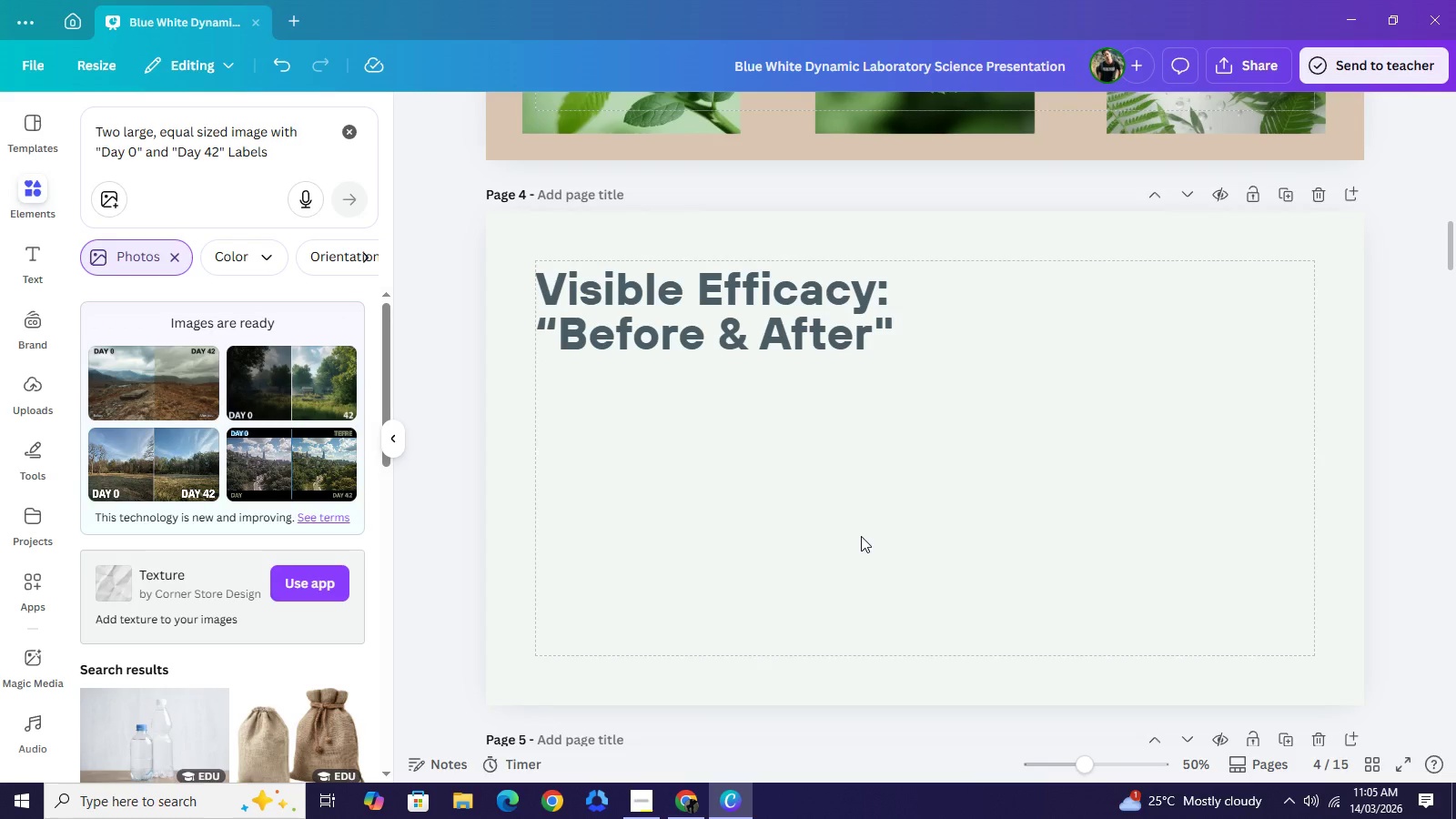 
right_click([861, 536])
 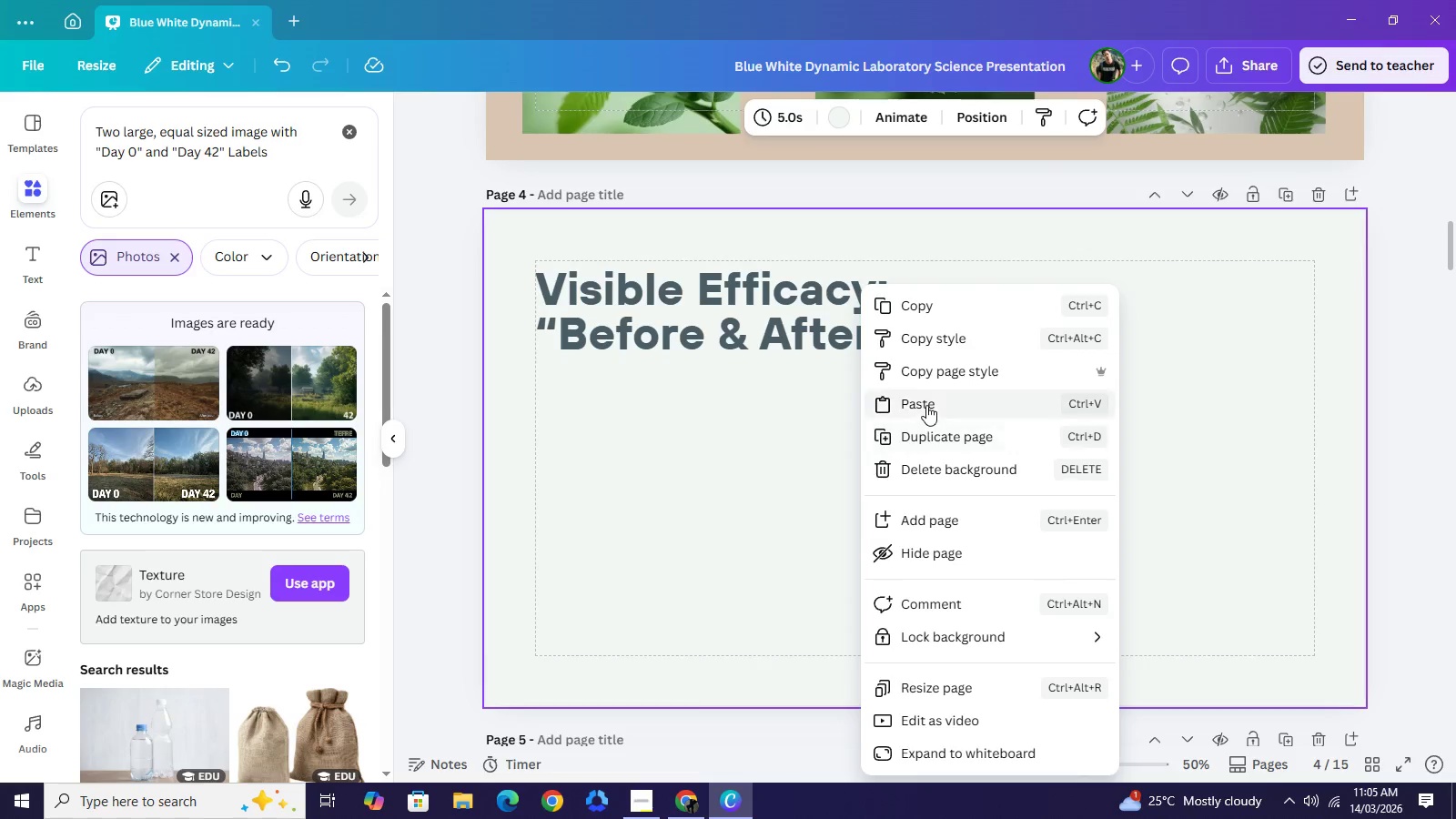 
left_click([926, 405])
 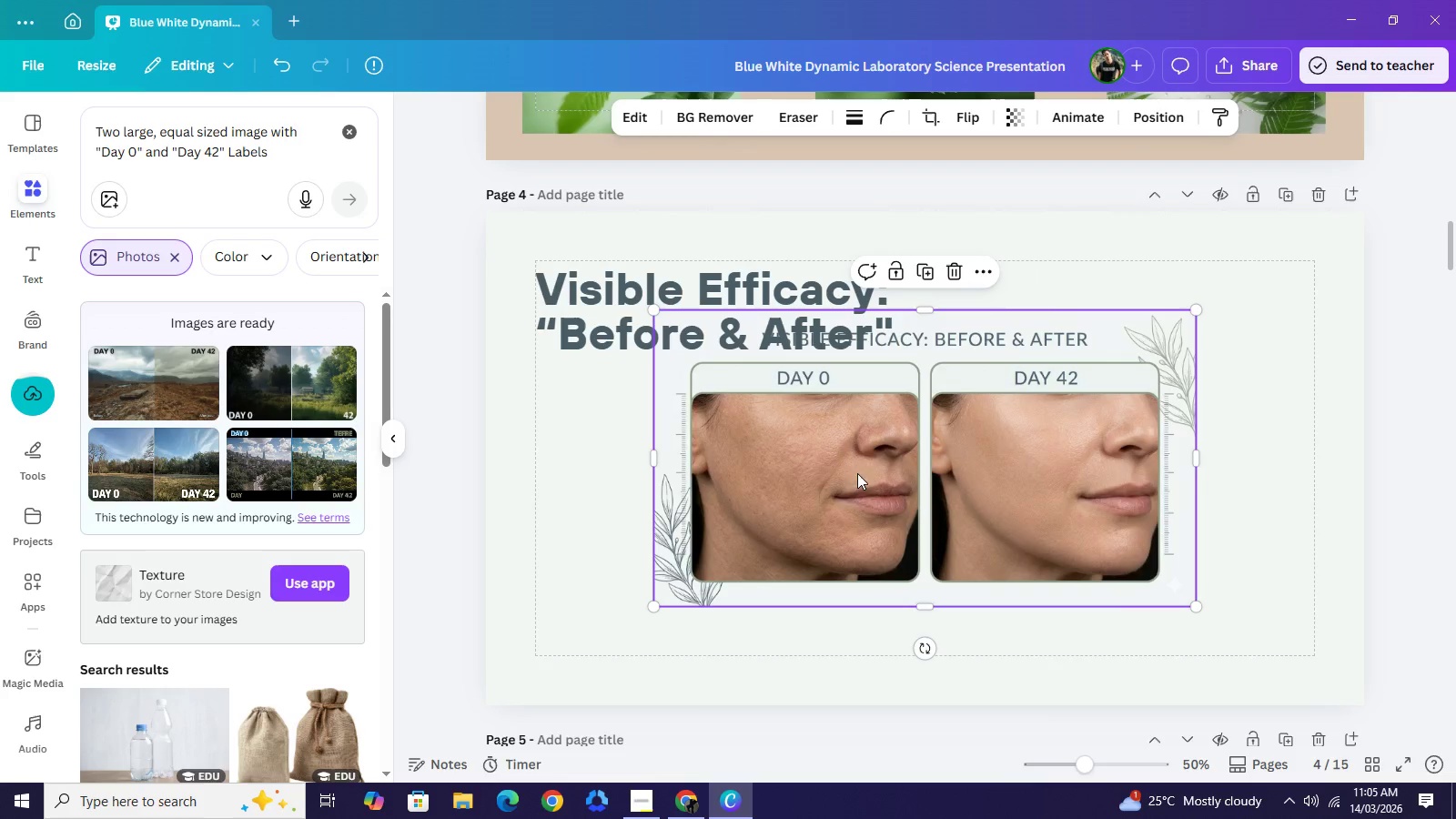 
left_click_drag(start_coordinate=[846, 486], to_coordinate=[817, 534])
 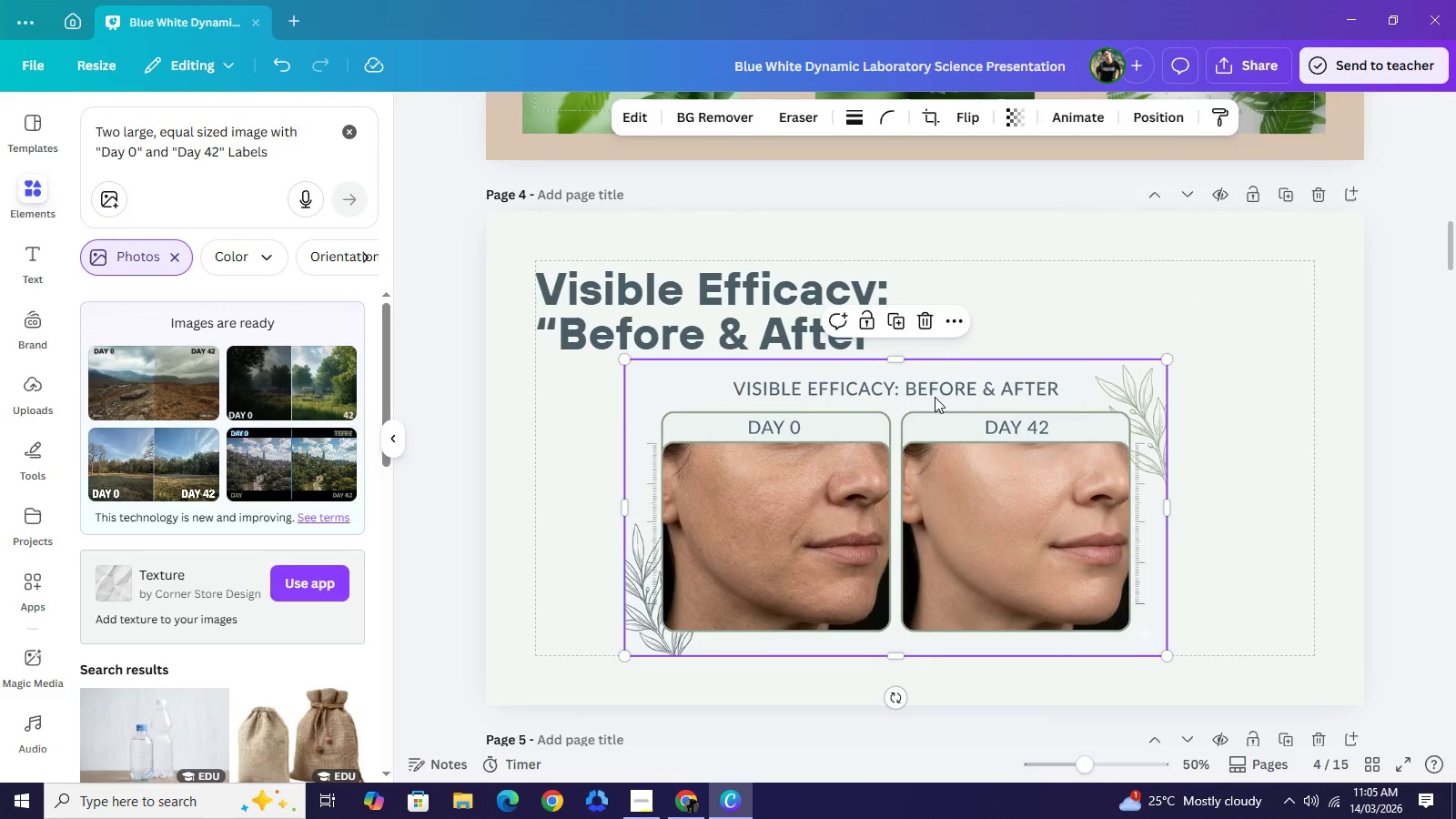 
wait(5.66)
 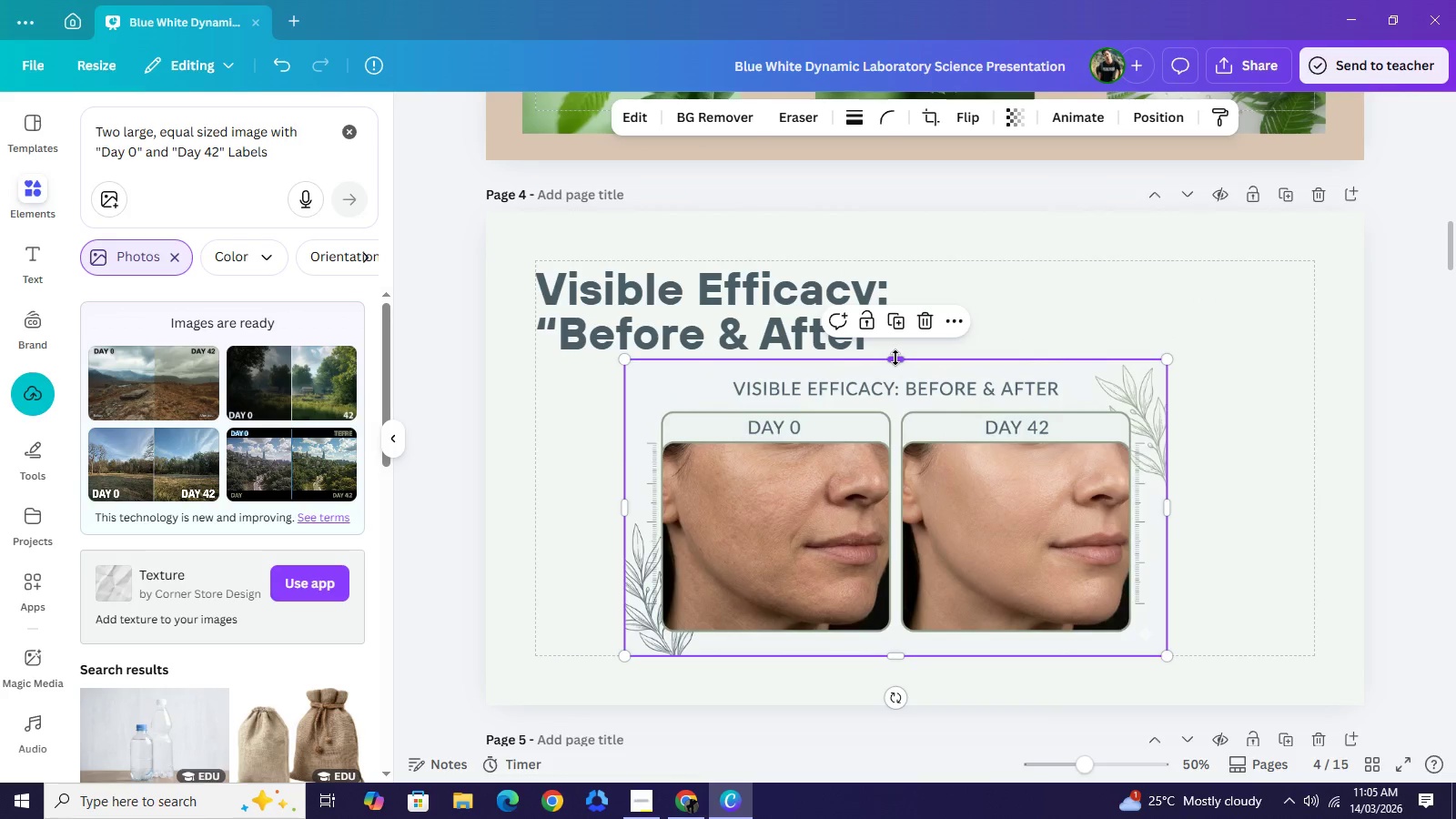 
left_click([767, 126])
 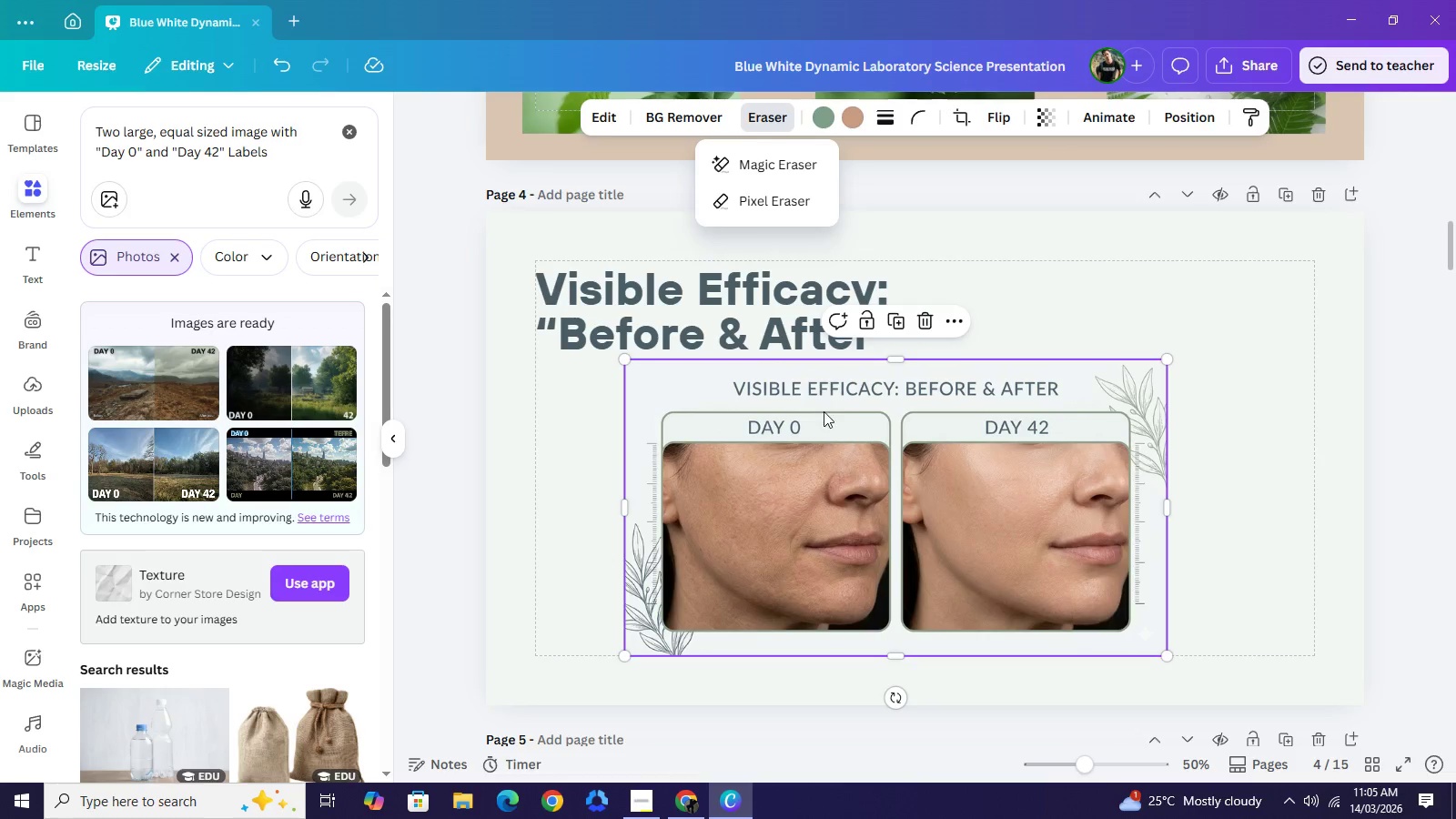 
left_click([767, 167])
 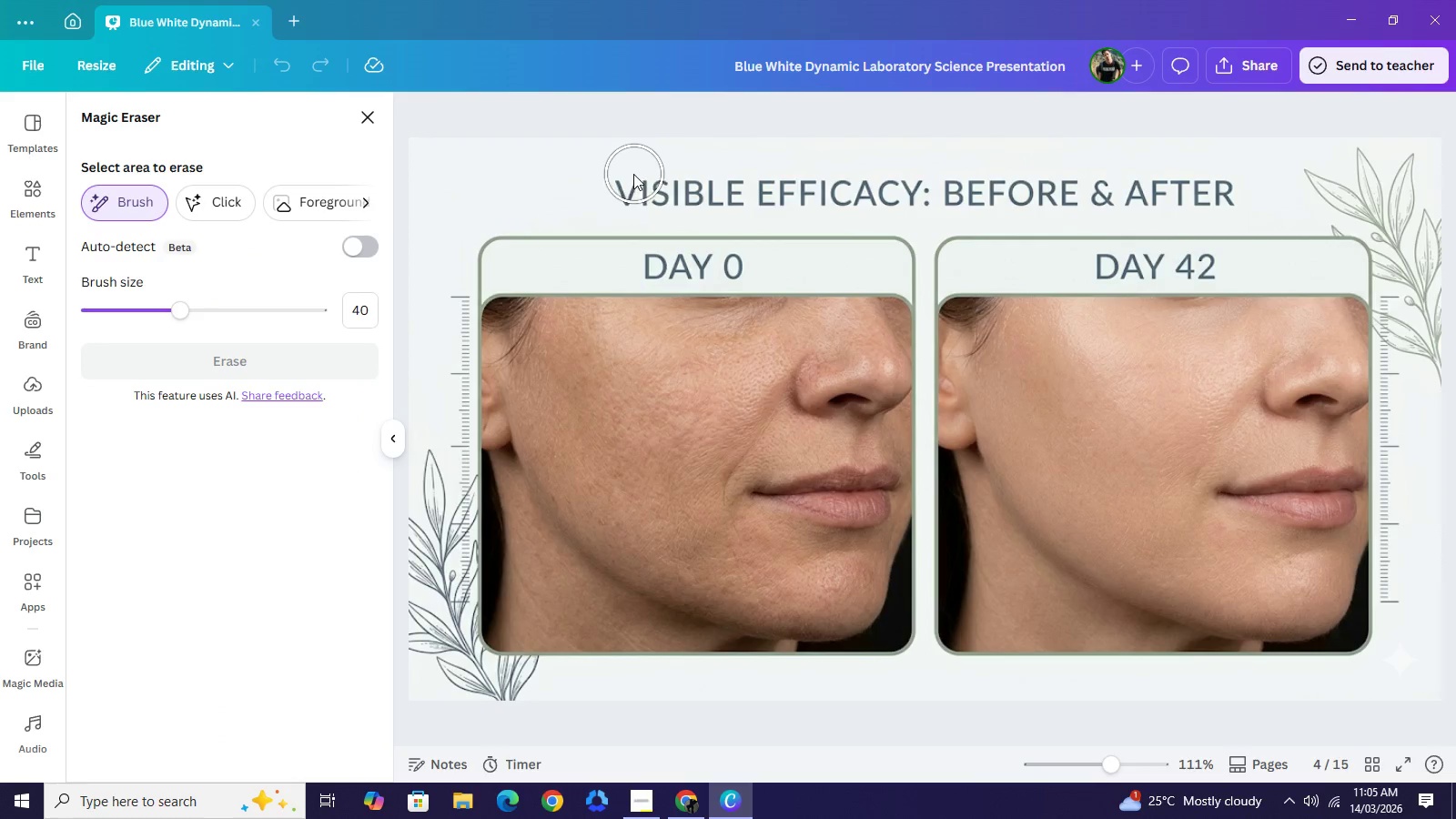 
left_click_drag(start_coordinate=[627, 185], to_coordinate=[1231, 191])
 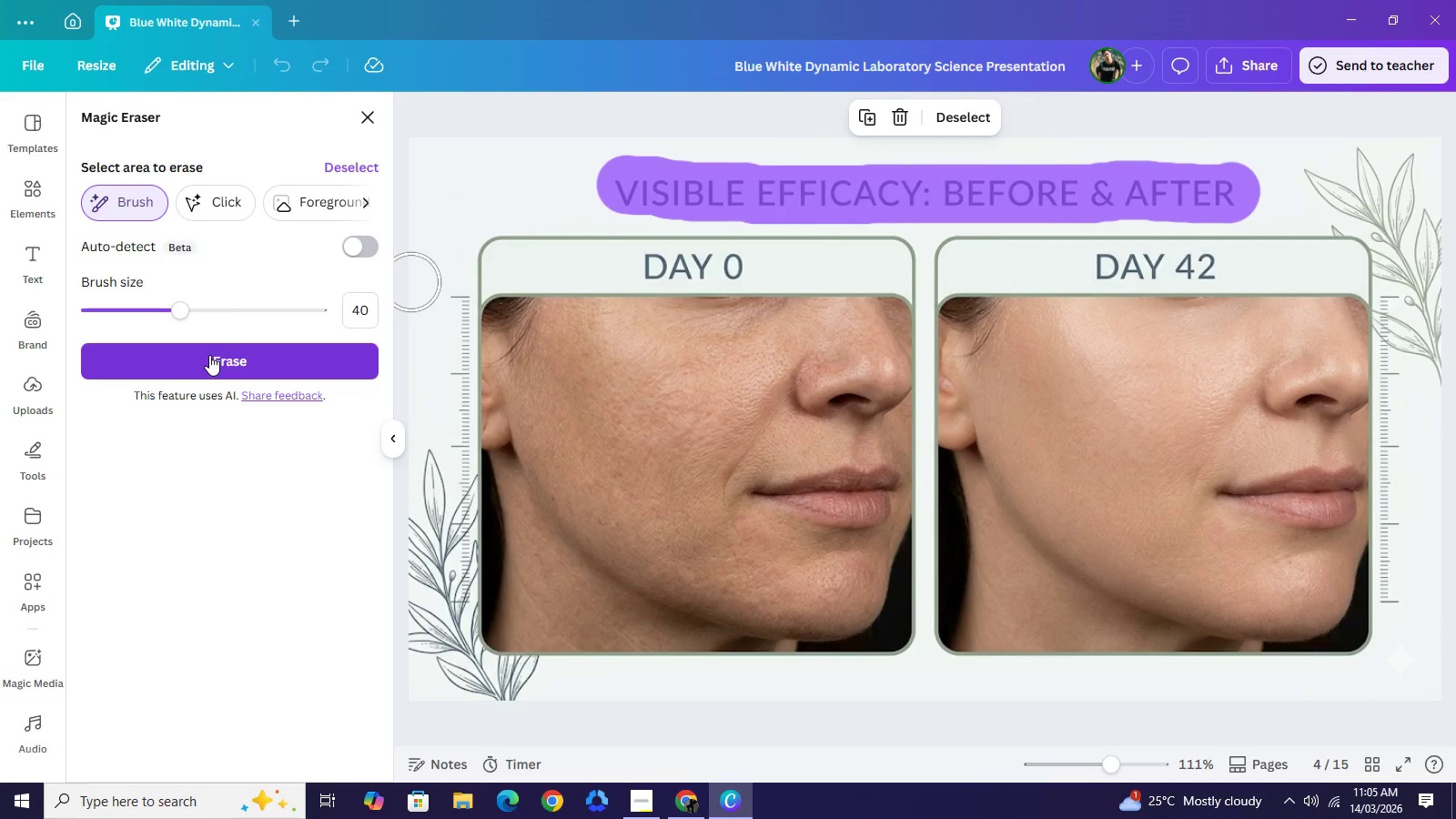 
left_click([209, 355])
 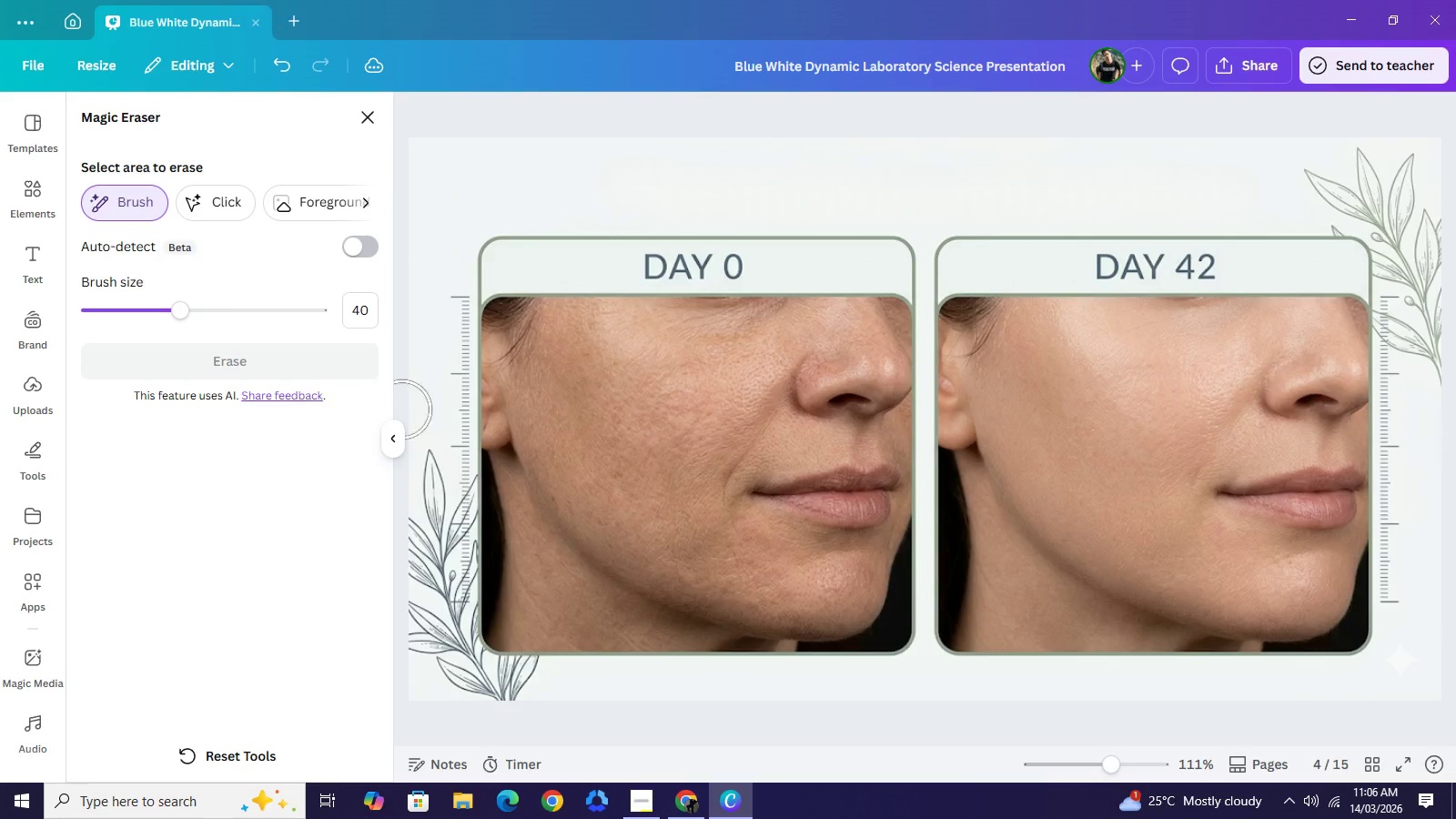 
wait(7.11)
 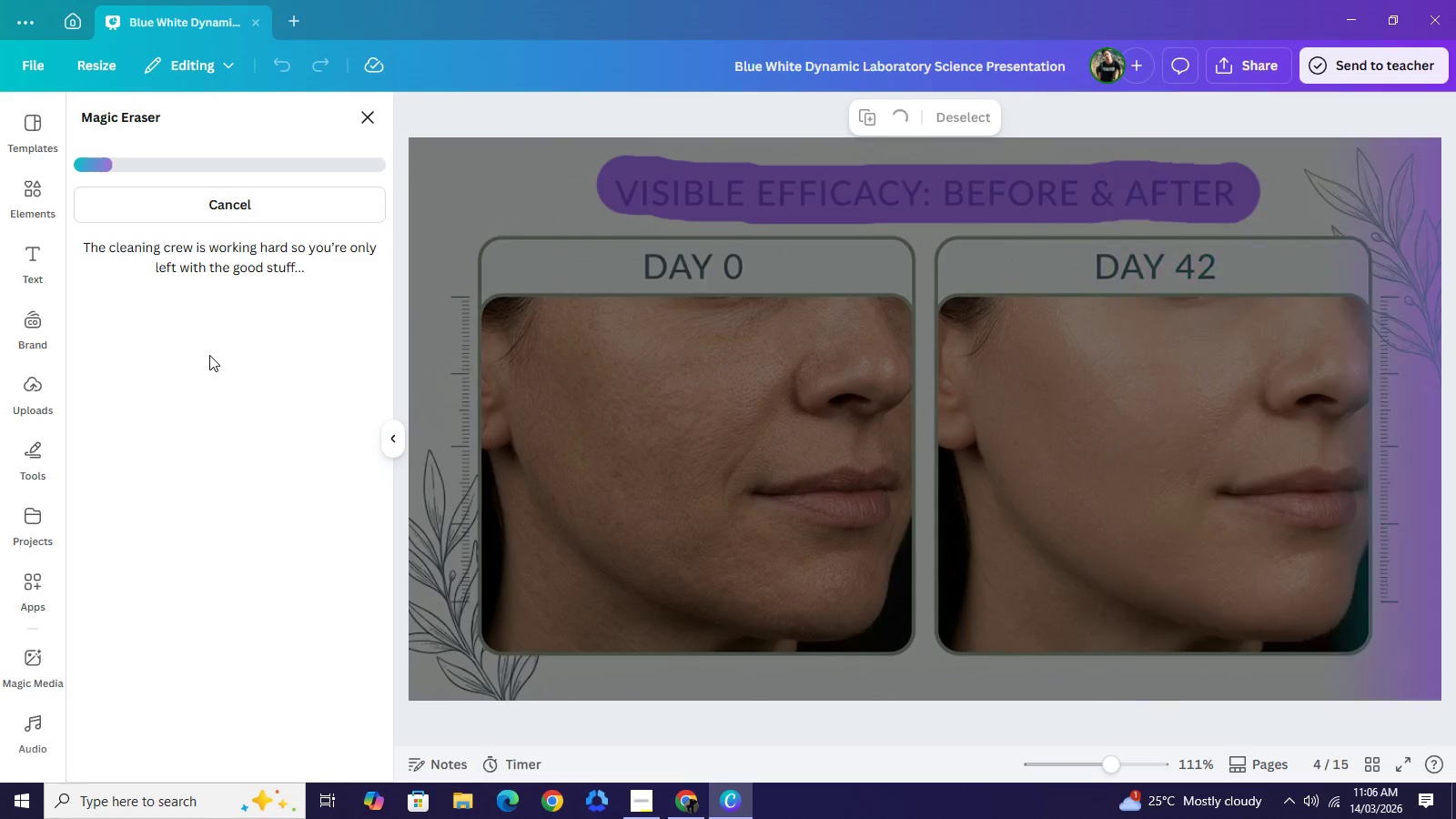 
left_click([364, 109])
 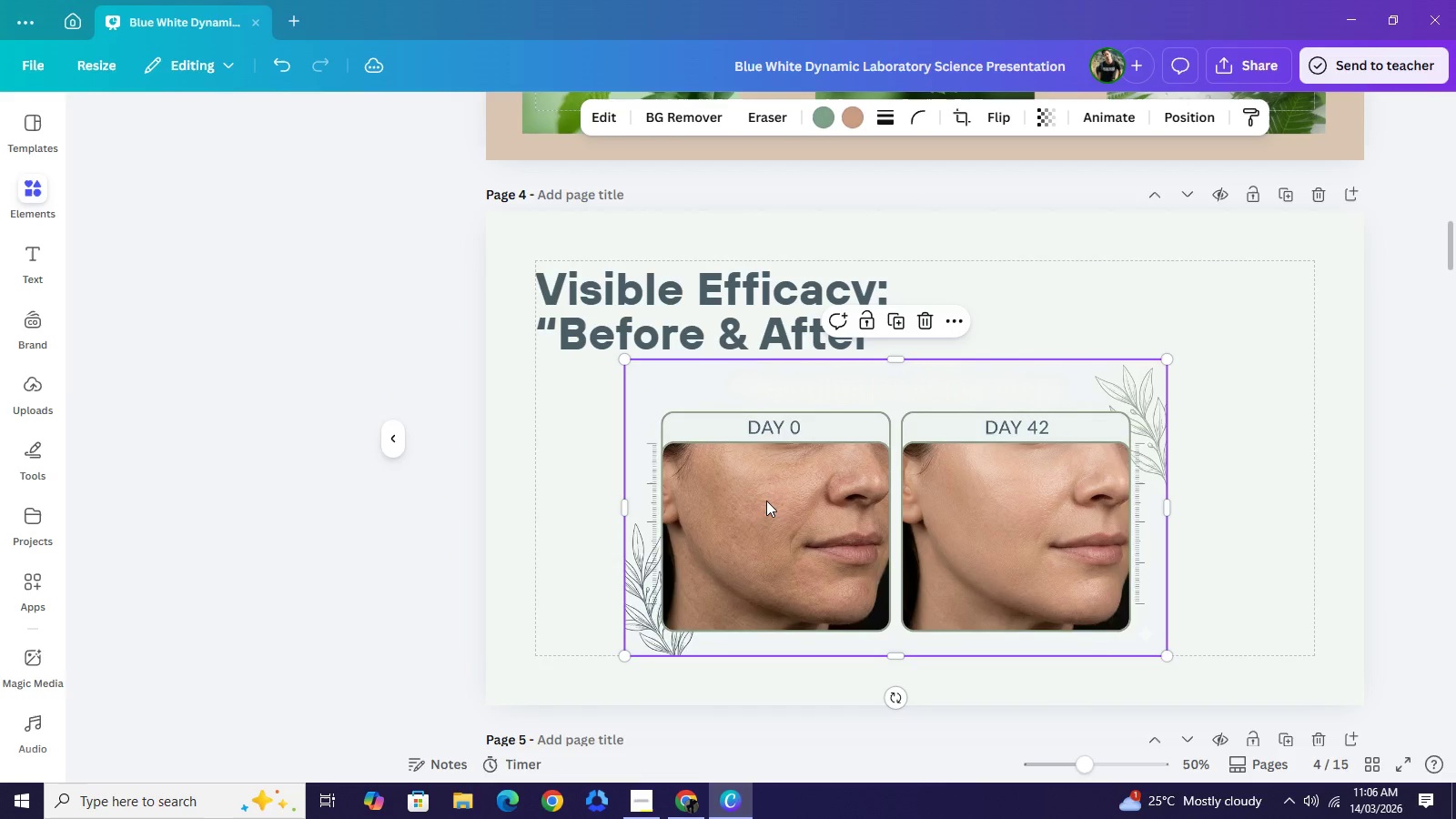 
left_click_drag(start_coordinate=[768, 493], to_coordinate=[742, 500])
 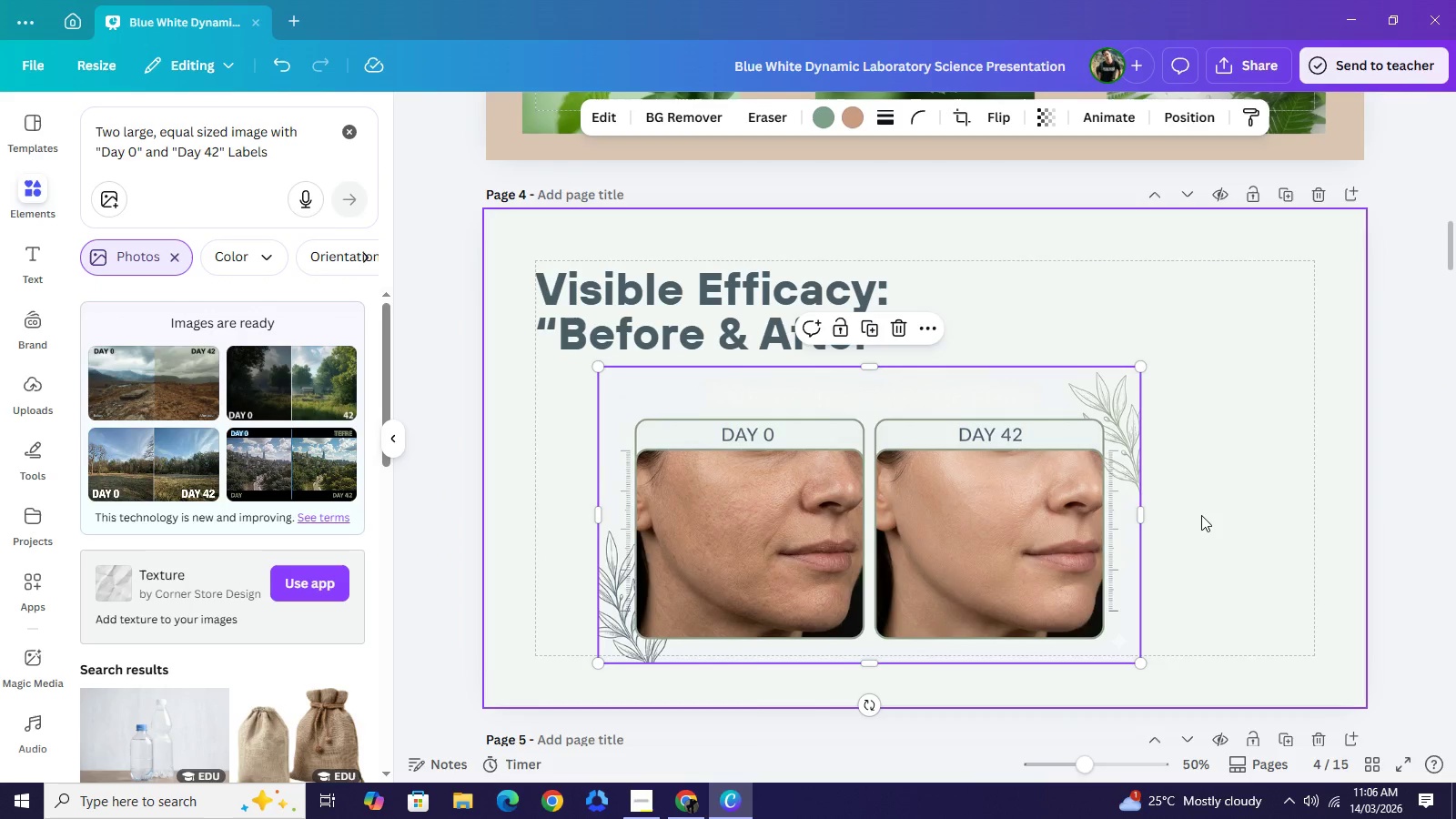 
double_click([1201, 515])
 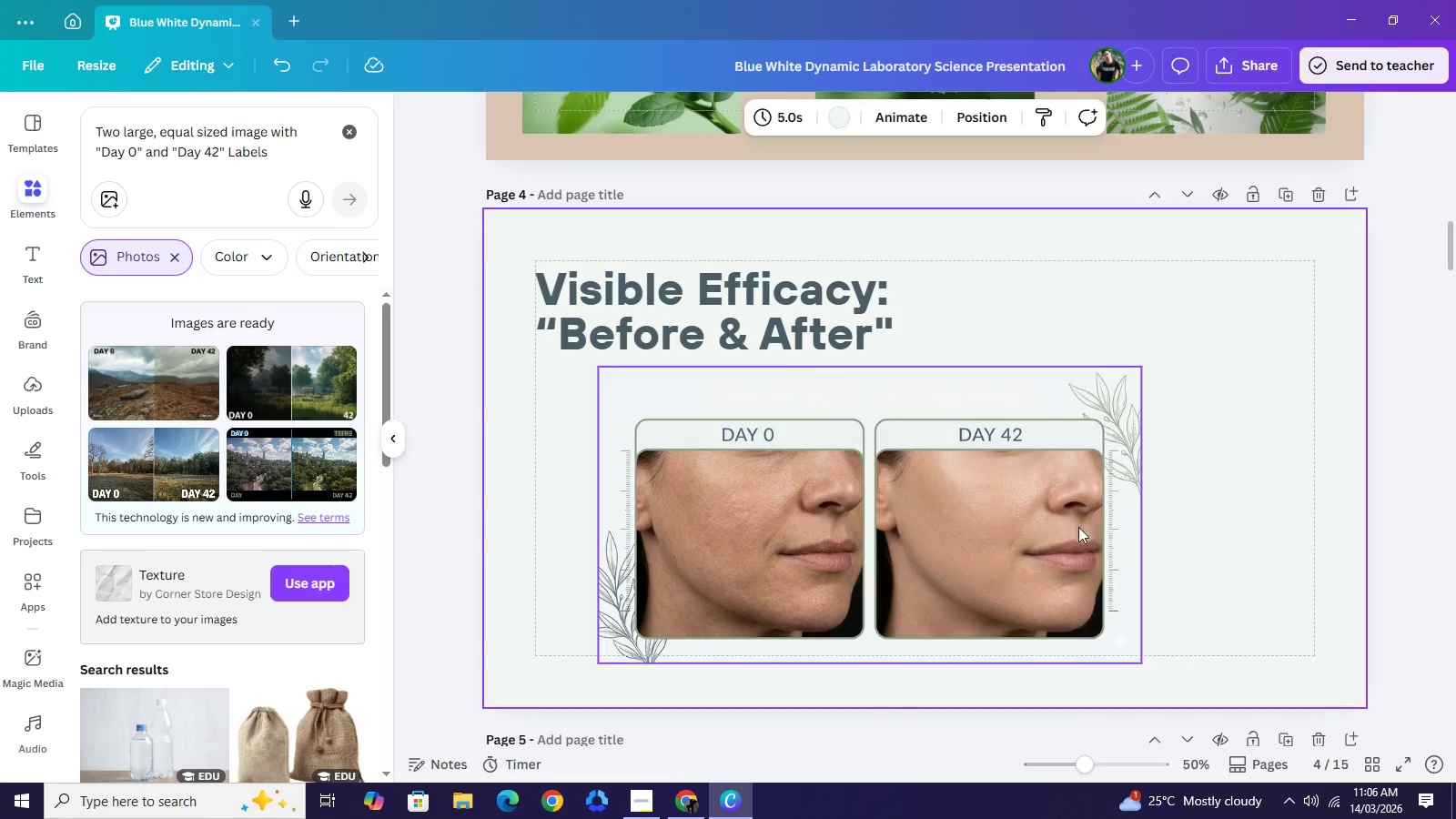 
left_click([1001, 545])
 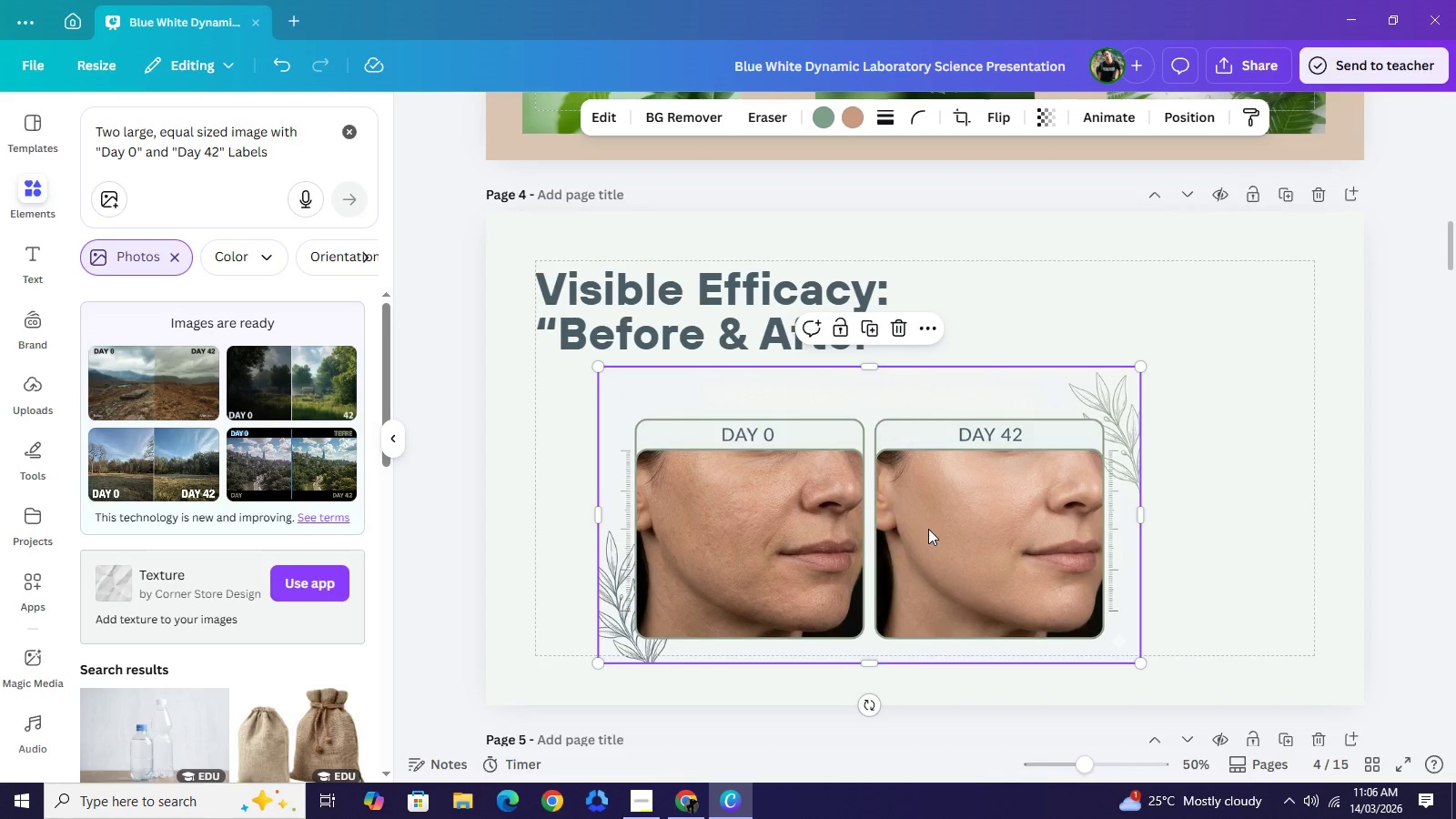 
wait(7.89)
 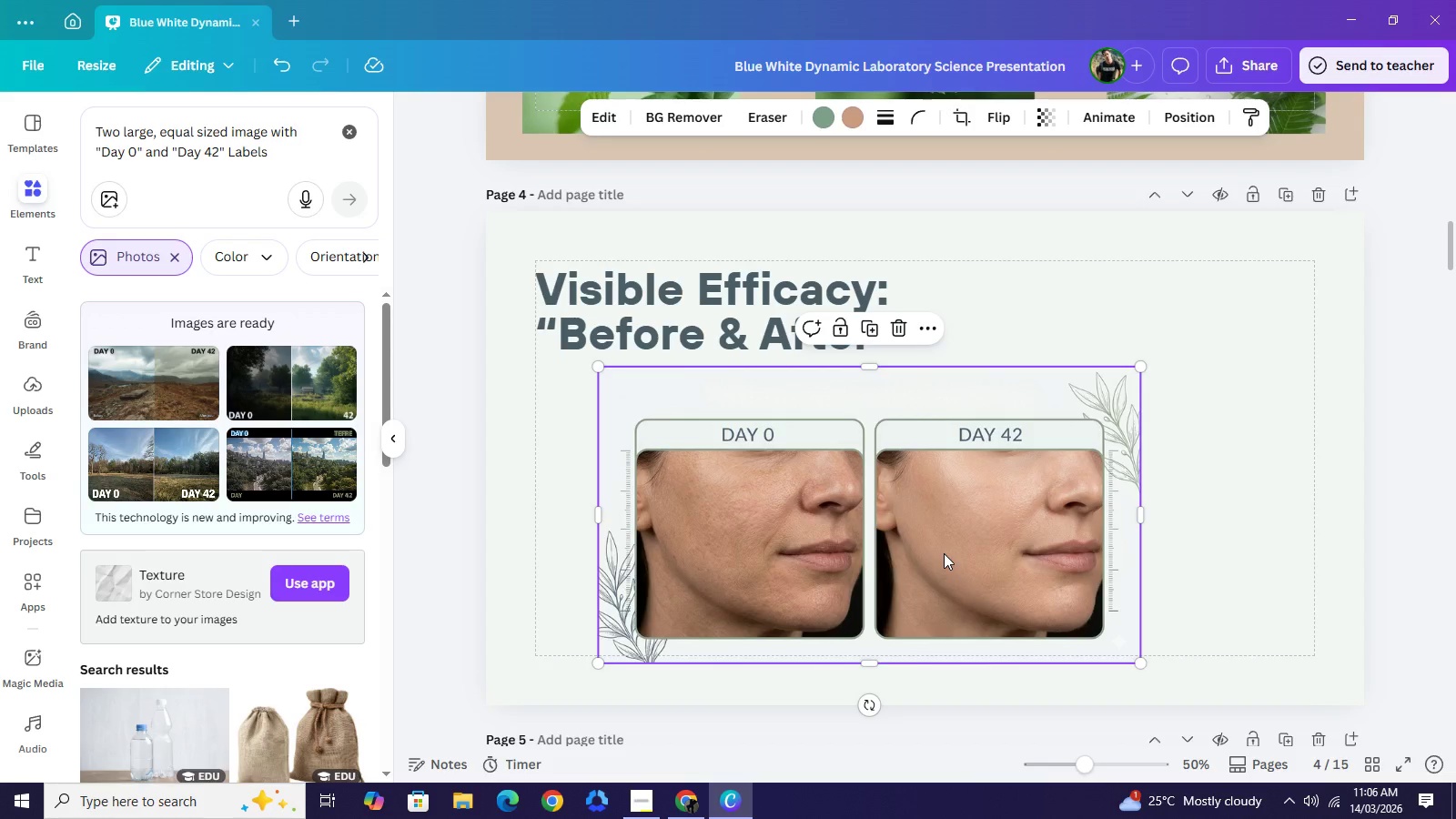 
scroll: coordinate [921, 543], scroll_direction: down, amount: 5.0
 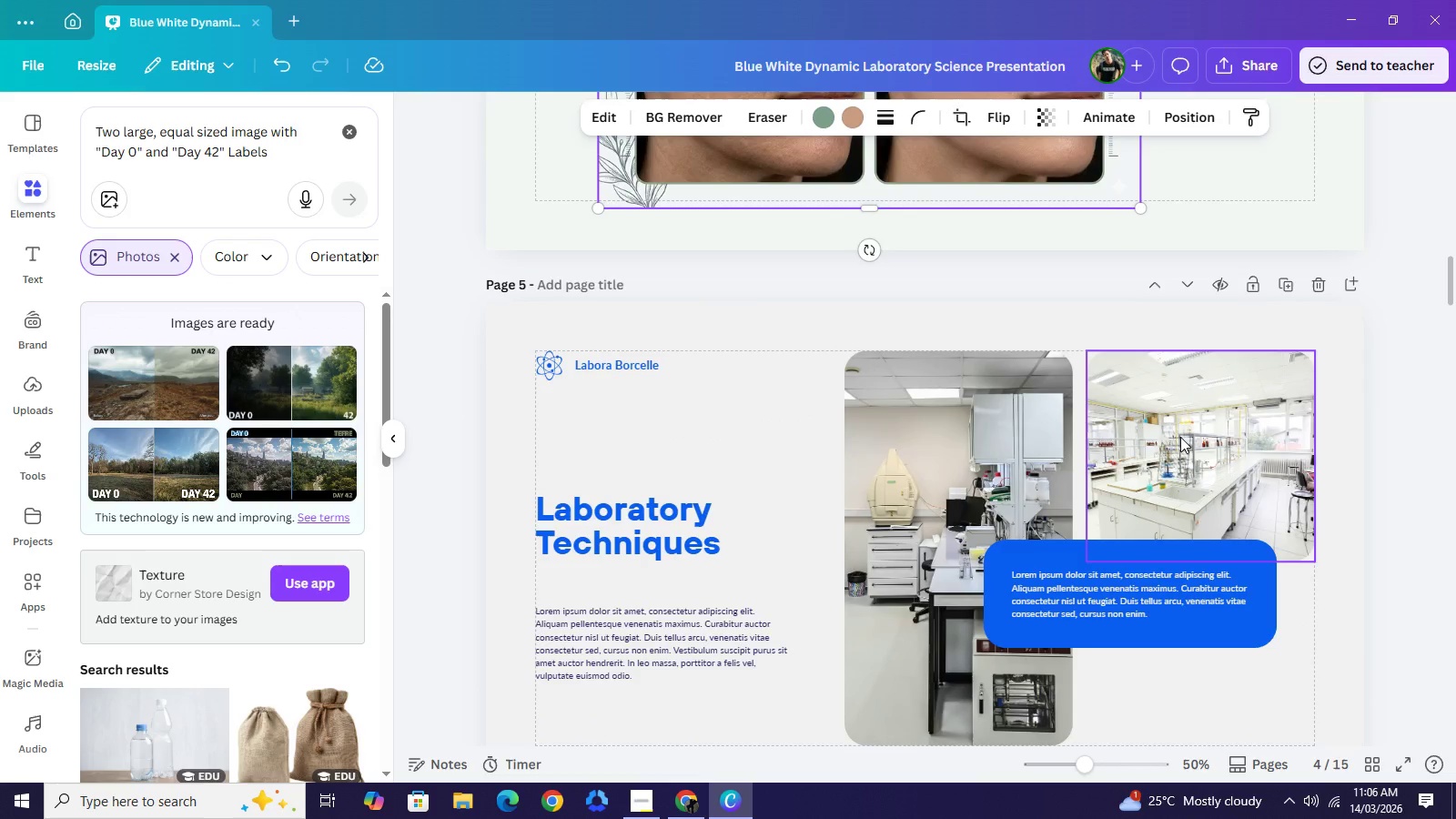 
left_click([1180, 437])
 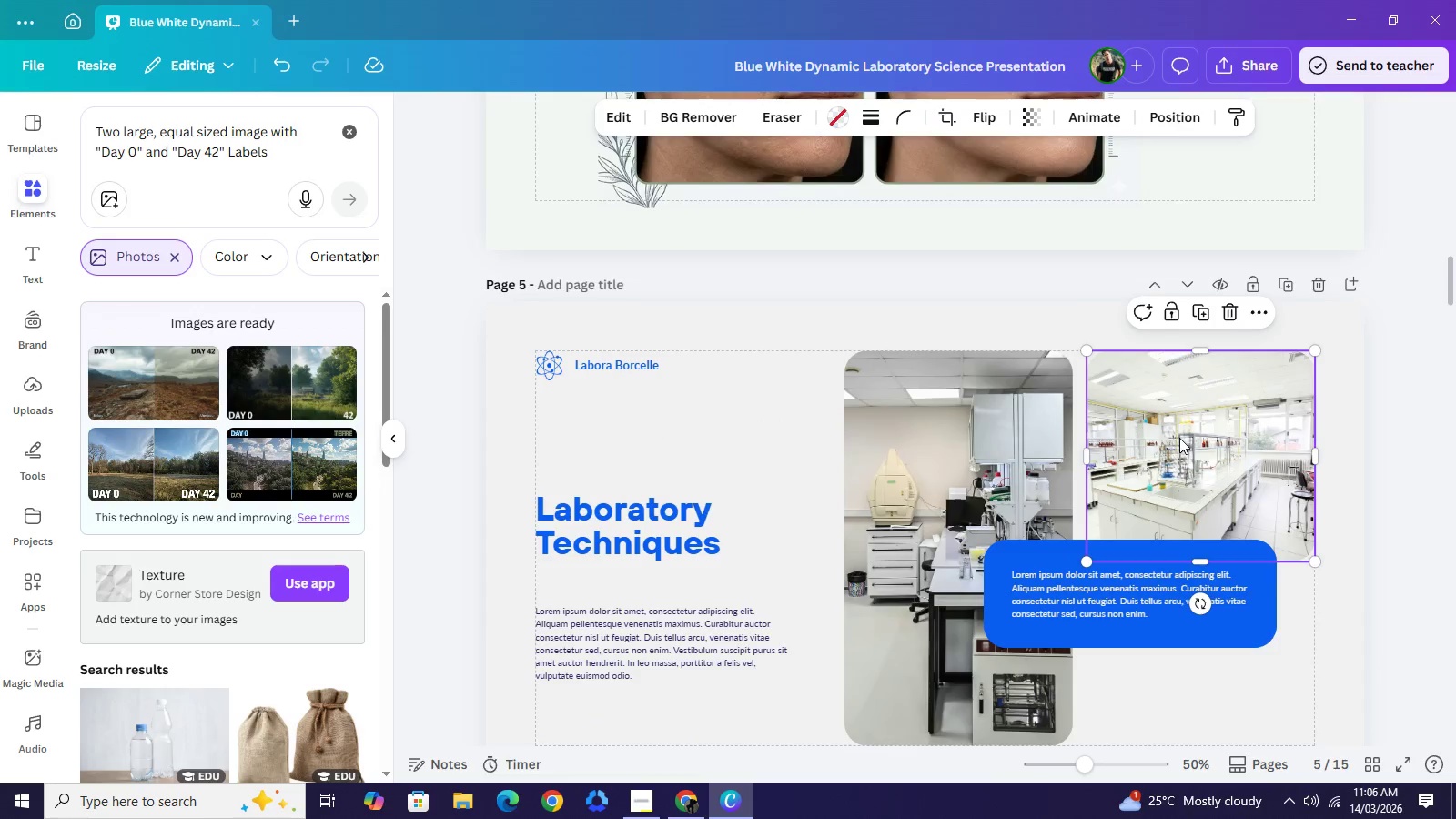 
scroll: coordinate [1179, 438], scroll_direction: up, amount: 2.0
 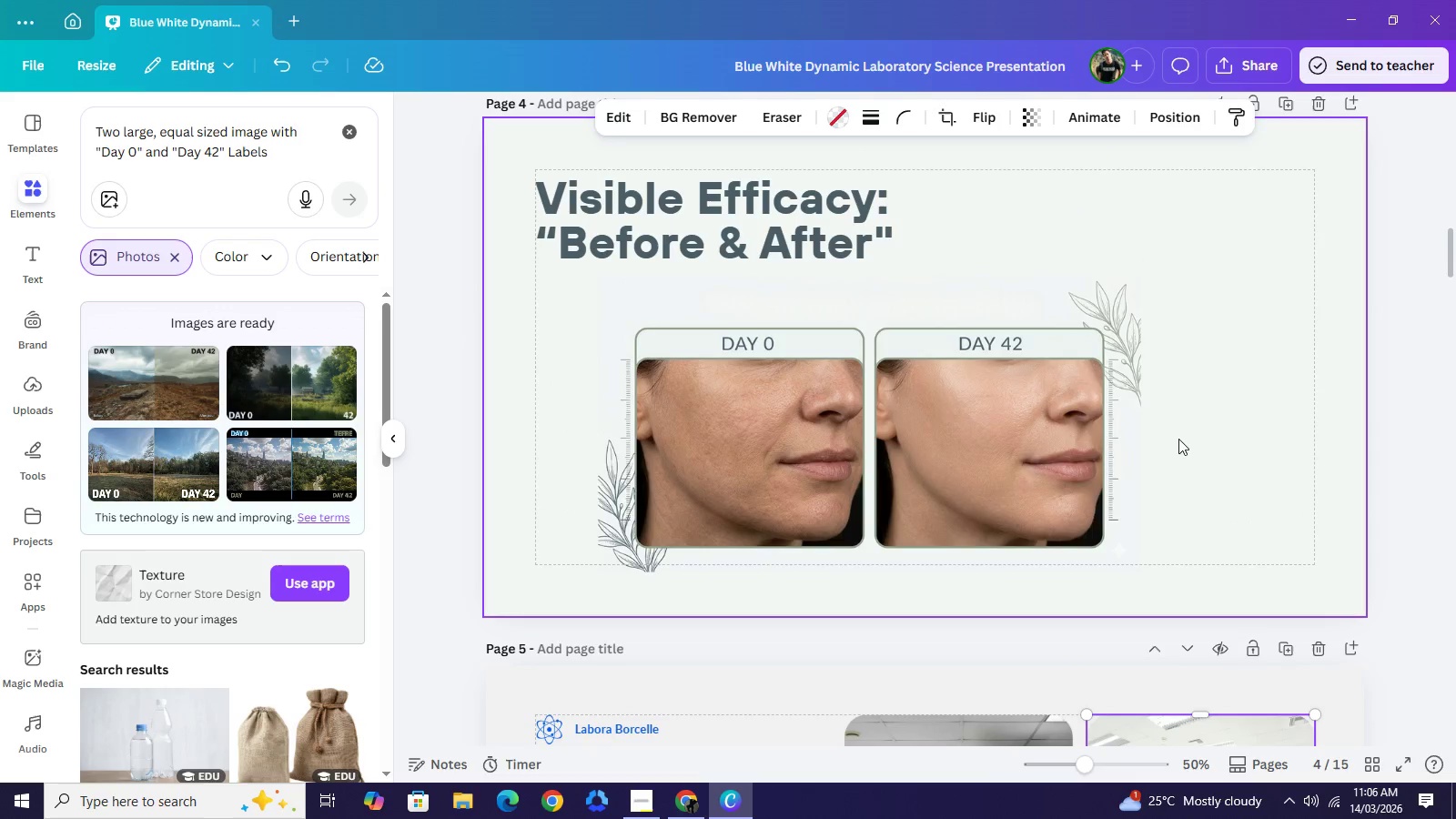 
scroll: coordinate [1178, 440], scroll_direction: down, amount: 1.0
 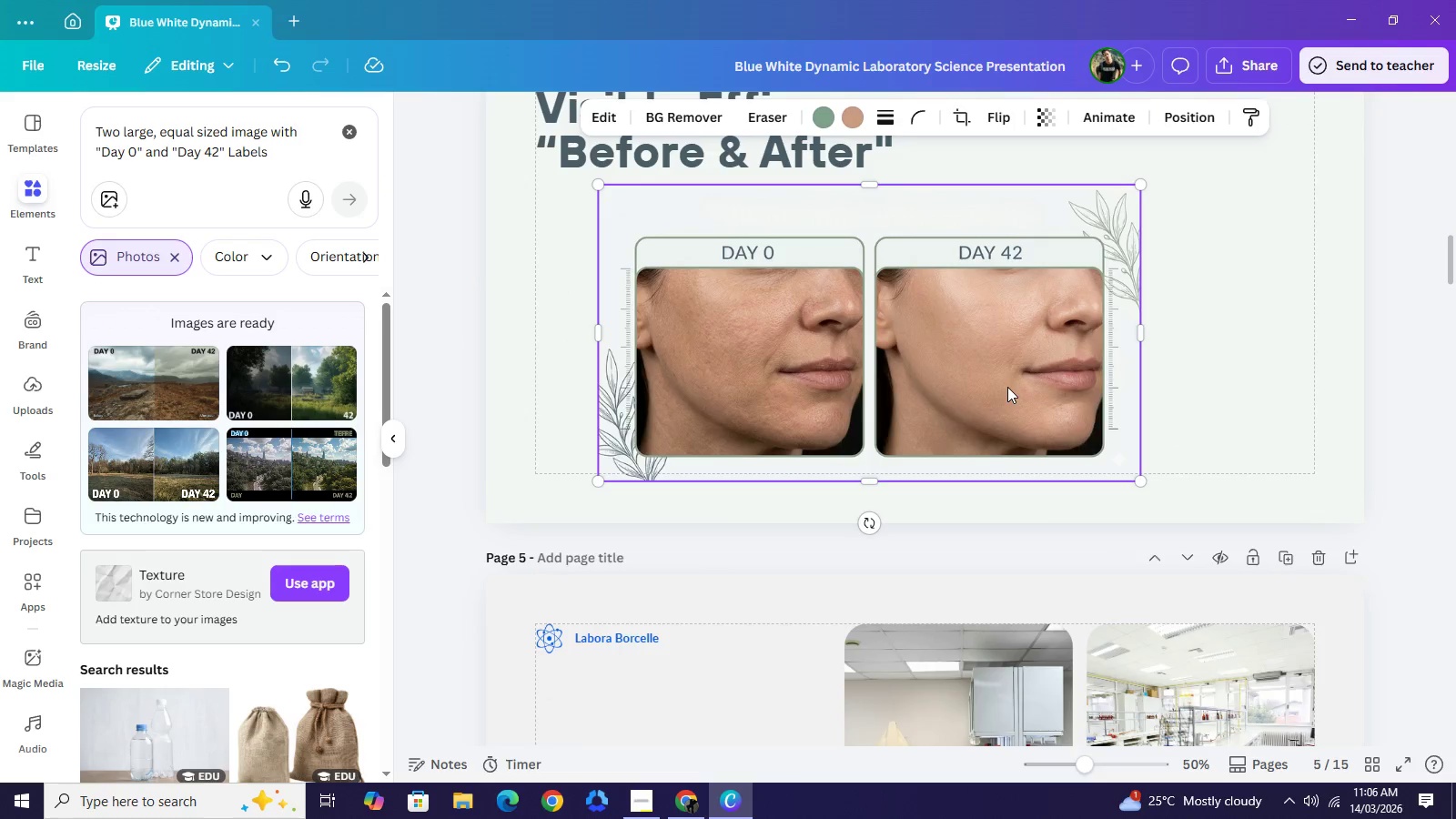 
left_click([1007, 387])
 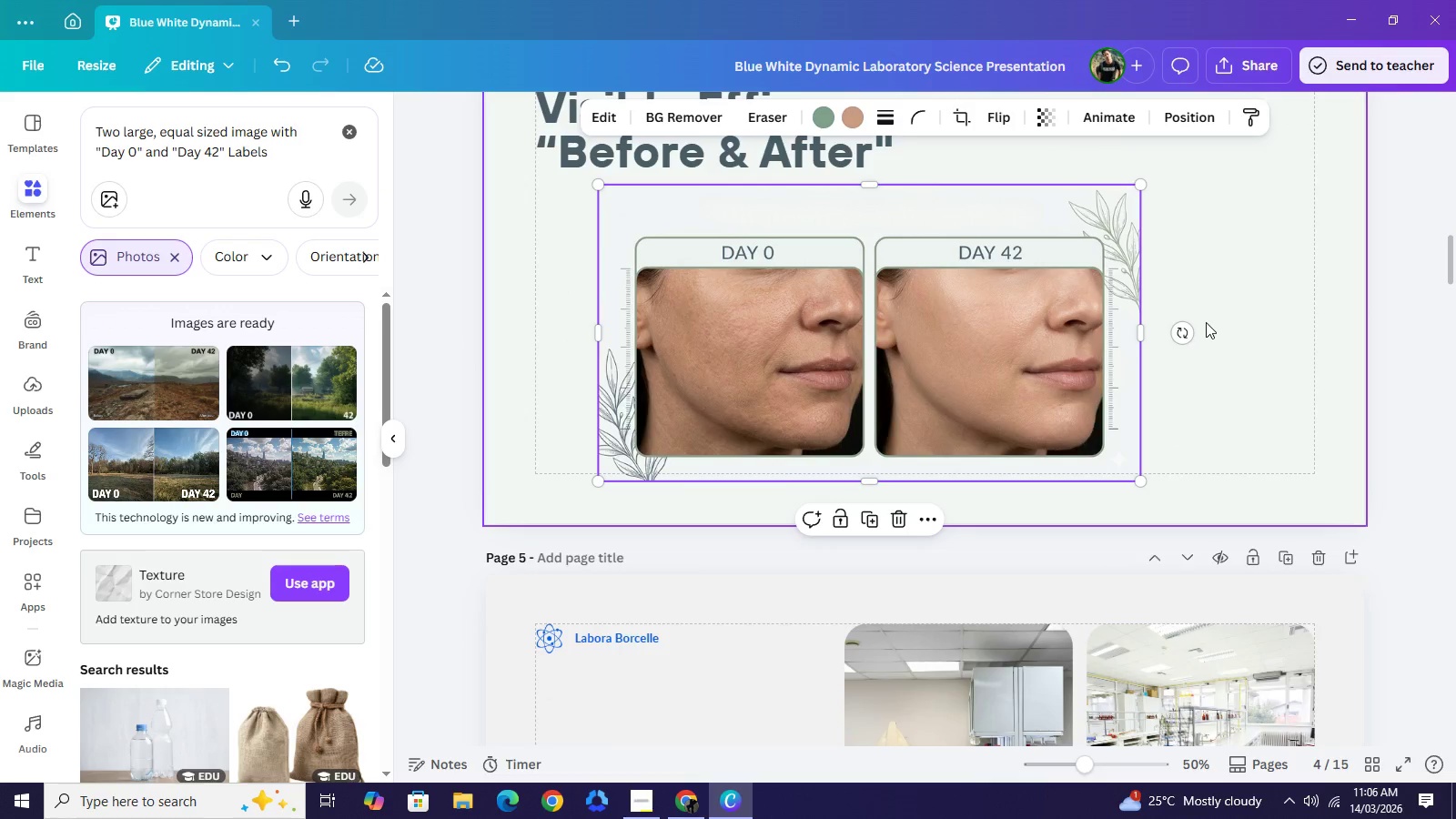 
scroll: coordinate [1189, 324], scroll_direction: up, amount: 2.0
 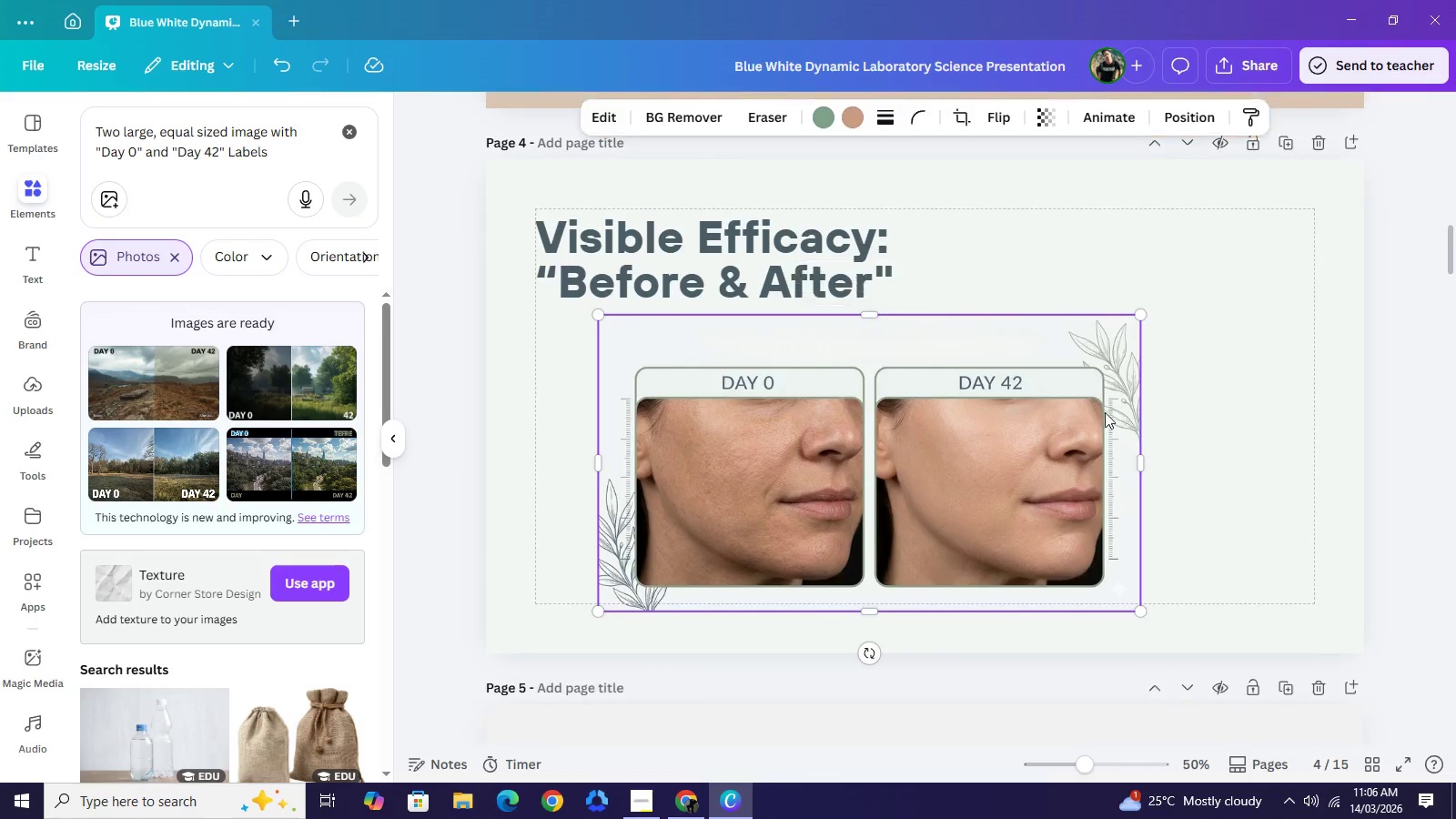 
scroll: coordinate [1106, 411], scroll_direction: down, amount: 2.0
 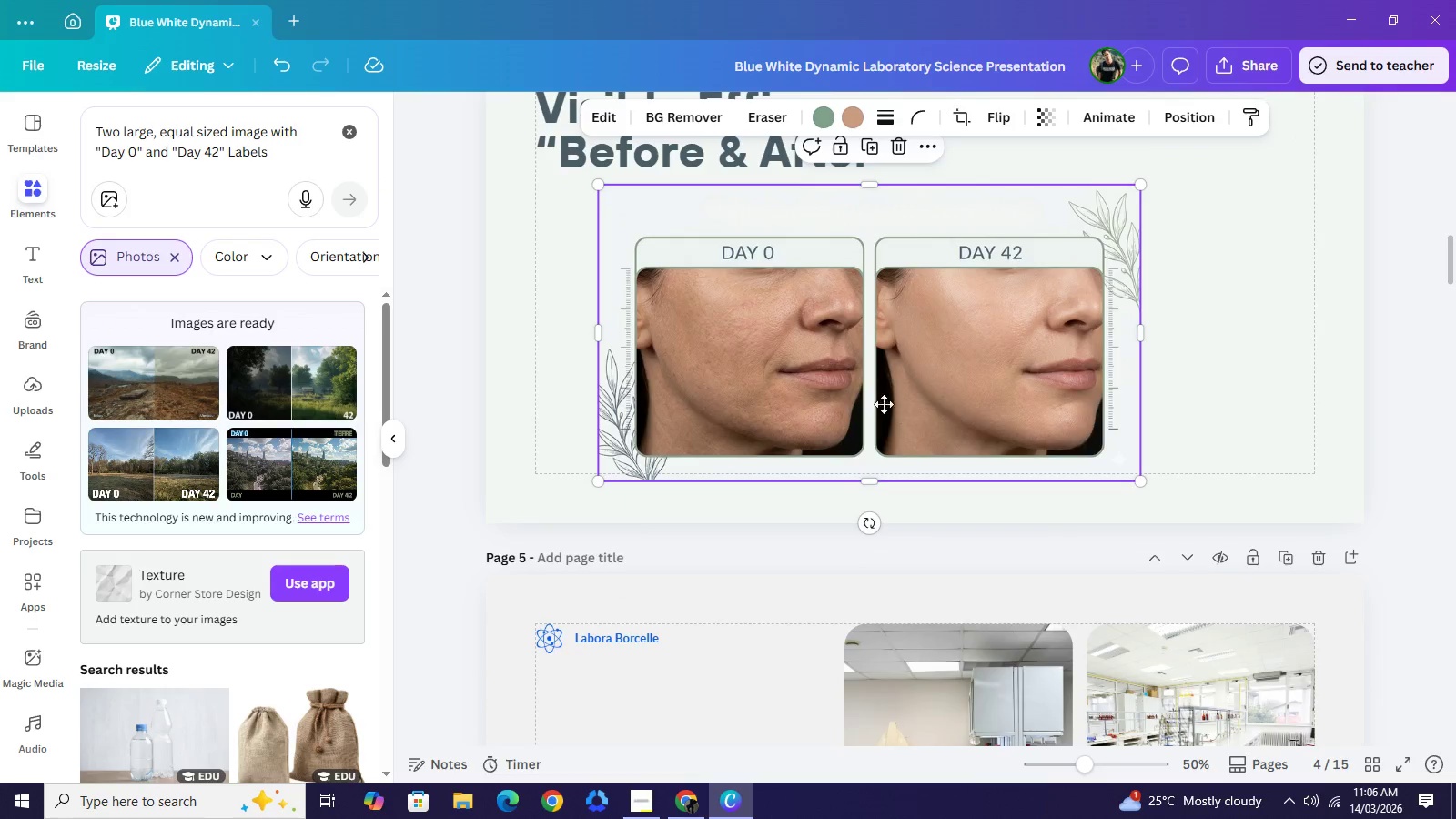 
left_click_drag(start_coordinate=[965, 411], to_coordinate=[856, 450])
 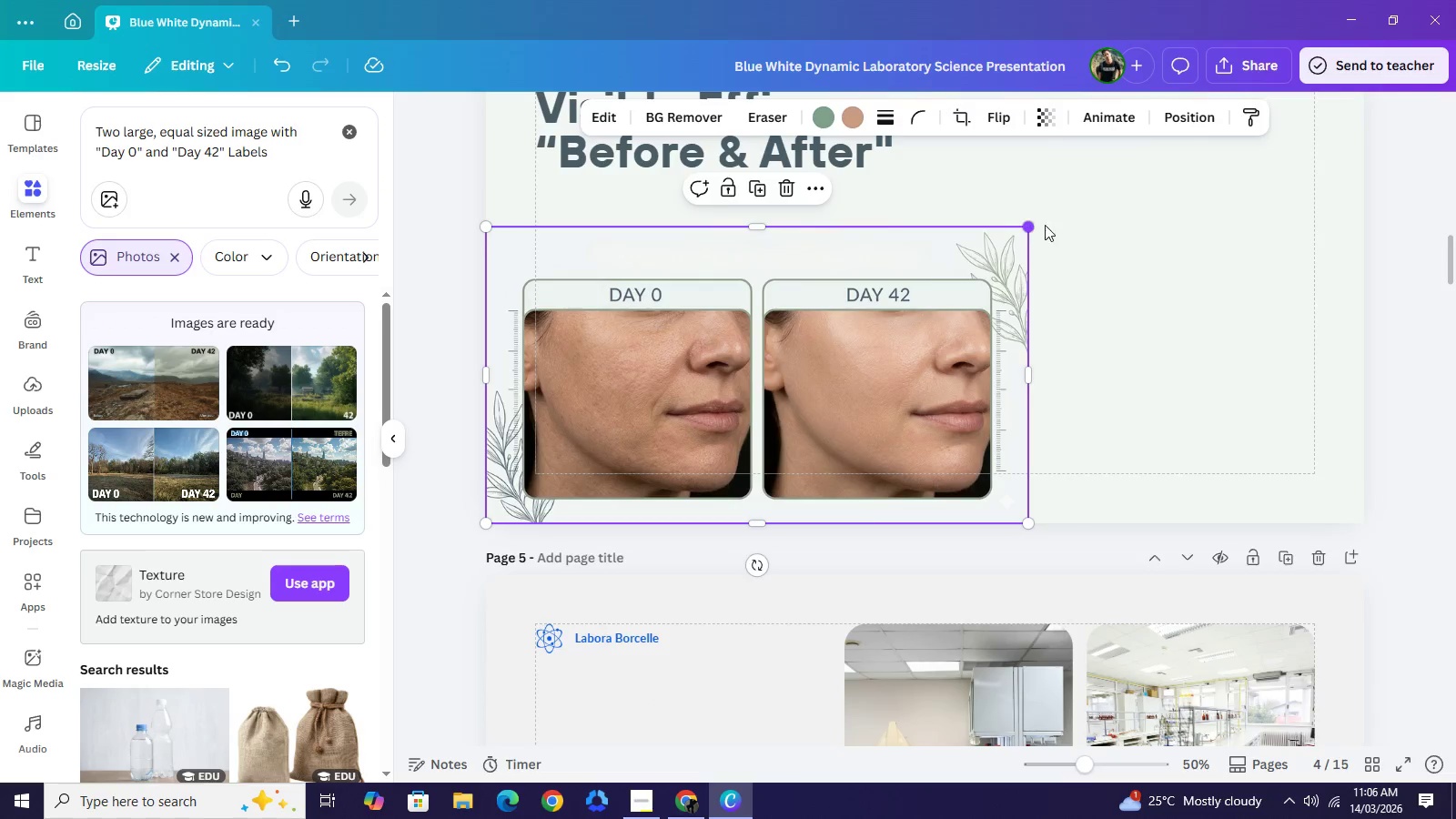 
left_click_drag(start_coordinate=[1035, 228], to_coordinate=[1442, 182])
 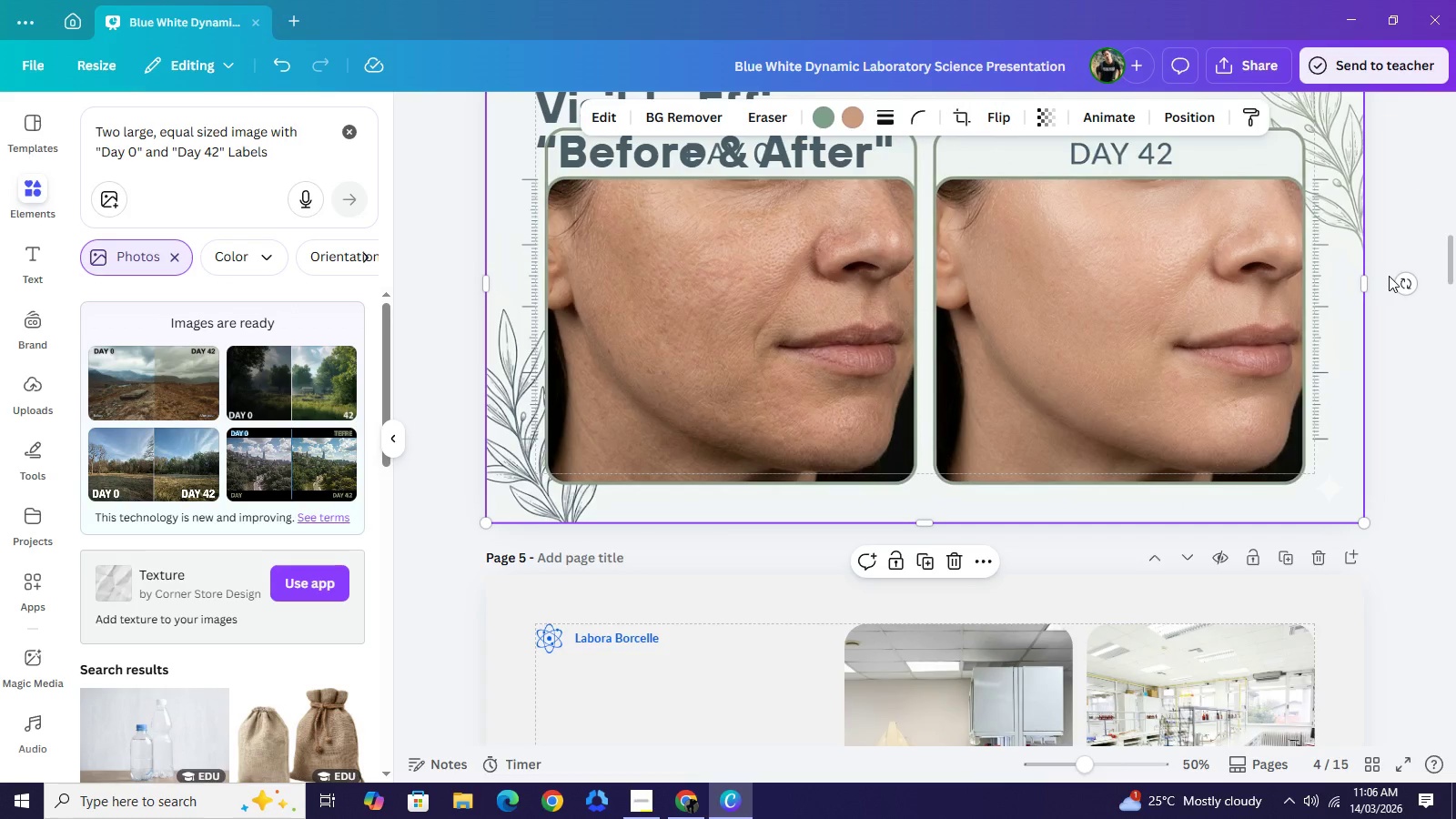 
left_click([1387, 276])
 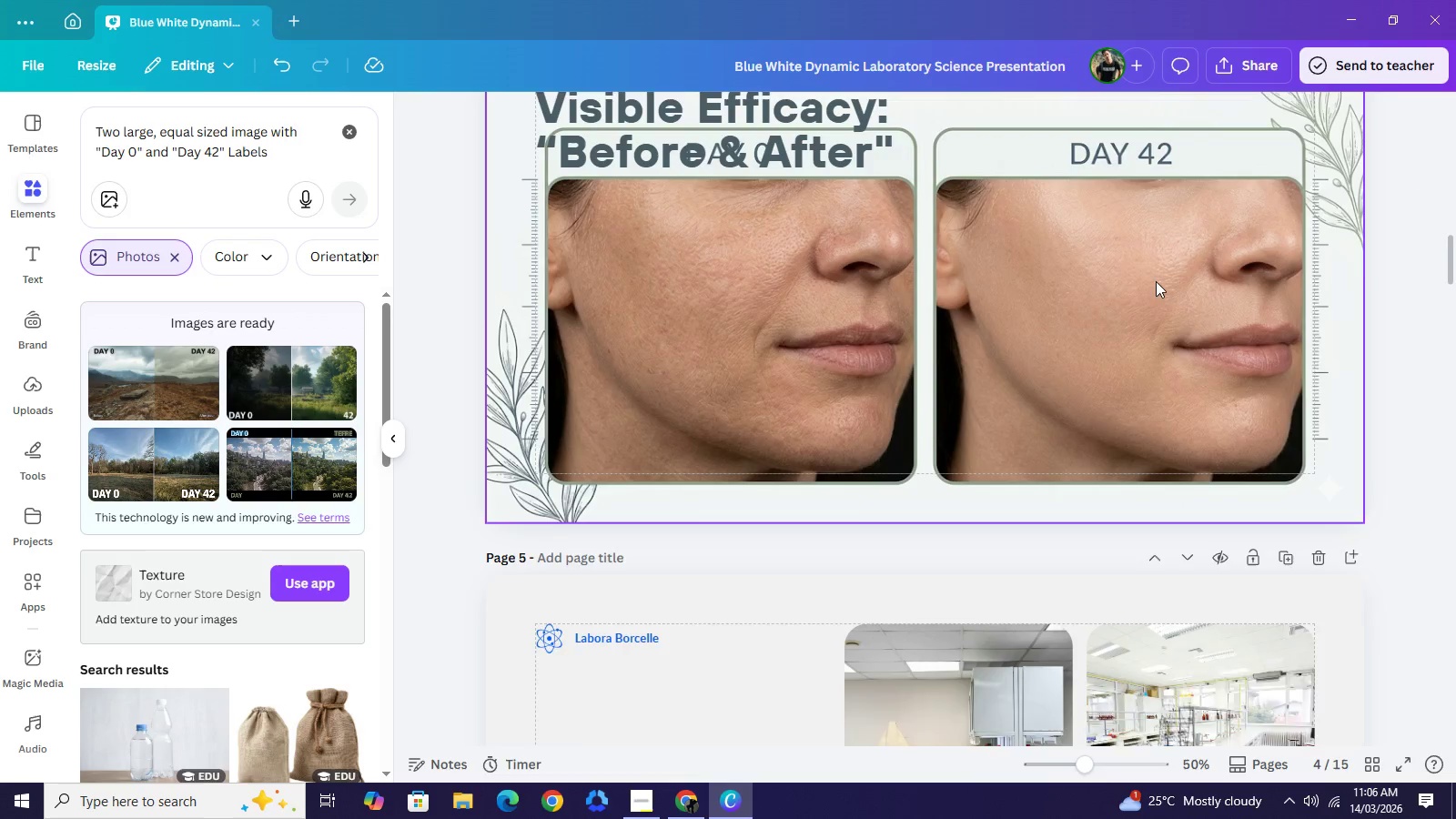 
scroll: coordinate [1156, 281], scroll_direction: up, amount: 2.0
 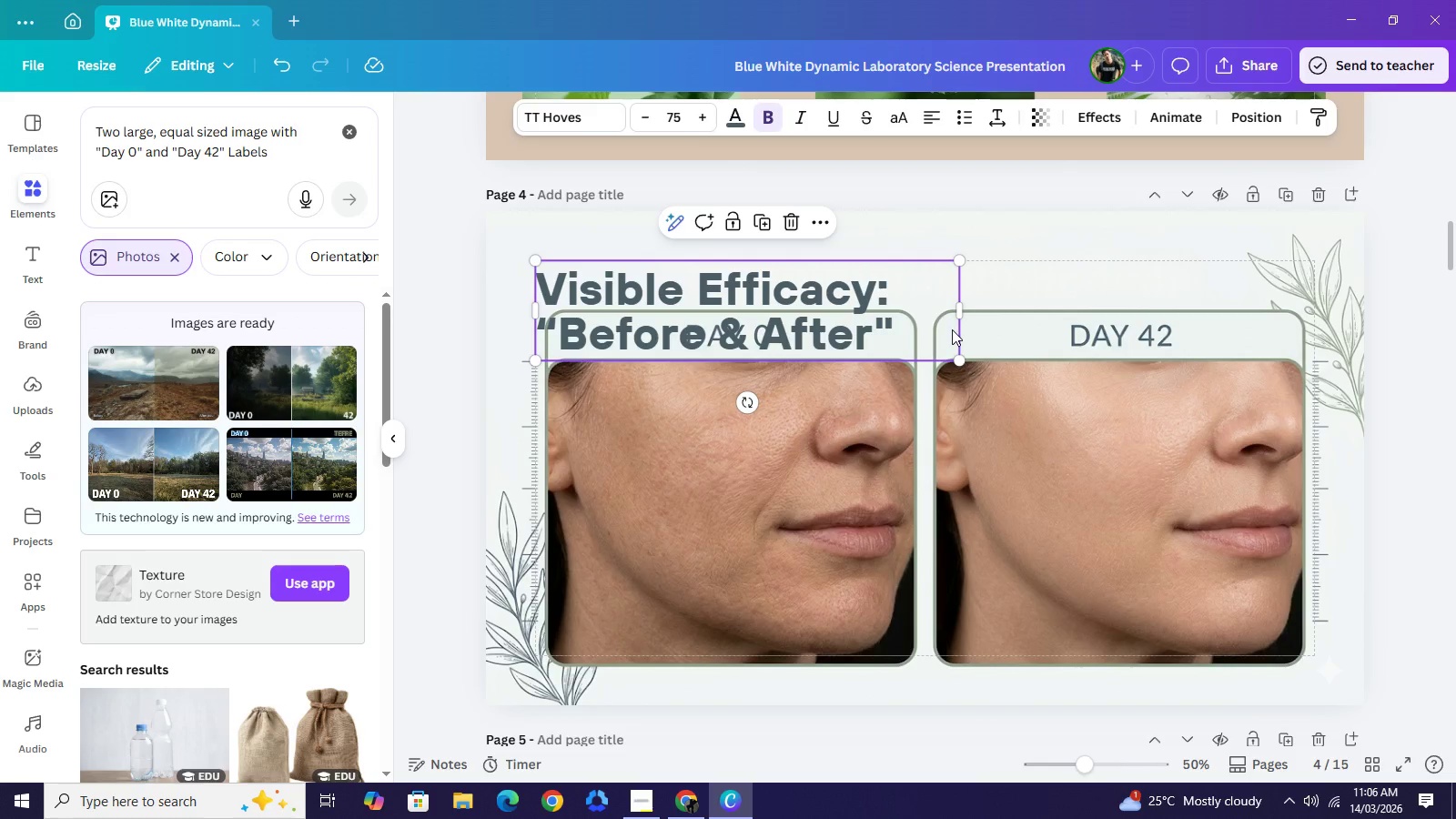 
left_click_drag(start_coordinate=[1058, 402], to_coordinate=[1063, 431])
 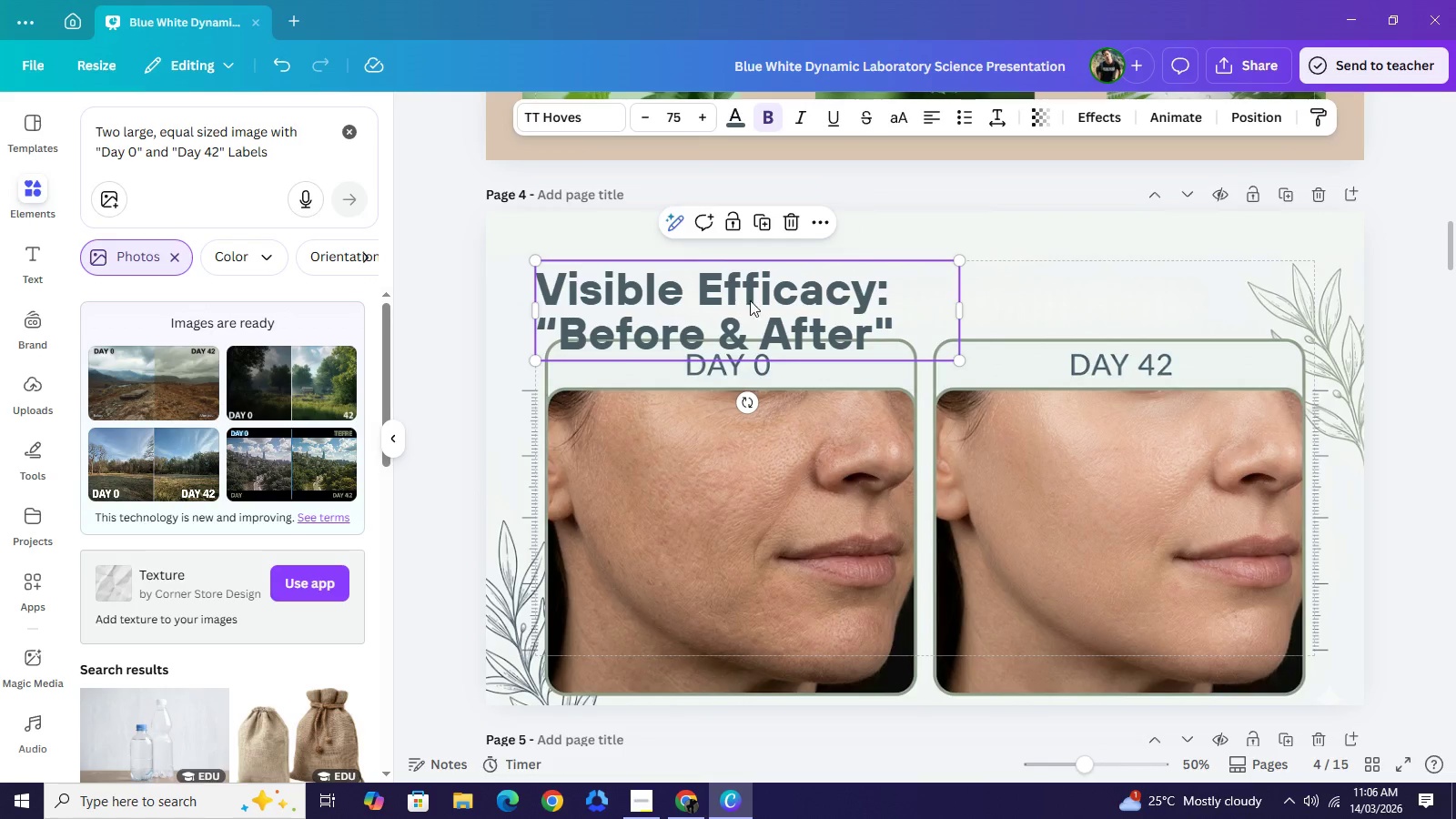 
left_click([742, 301])
 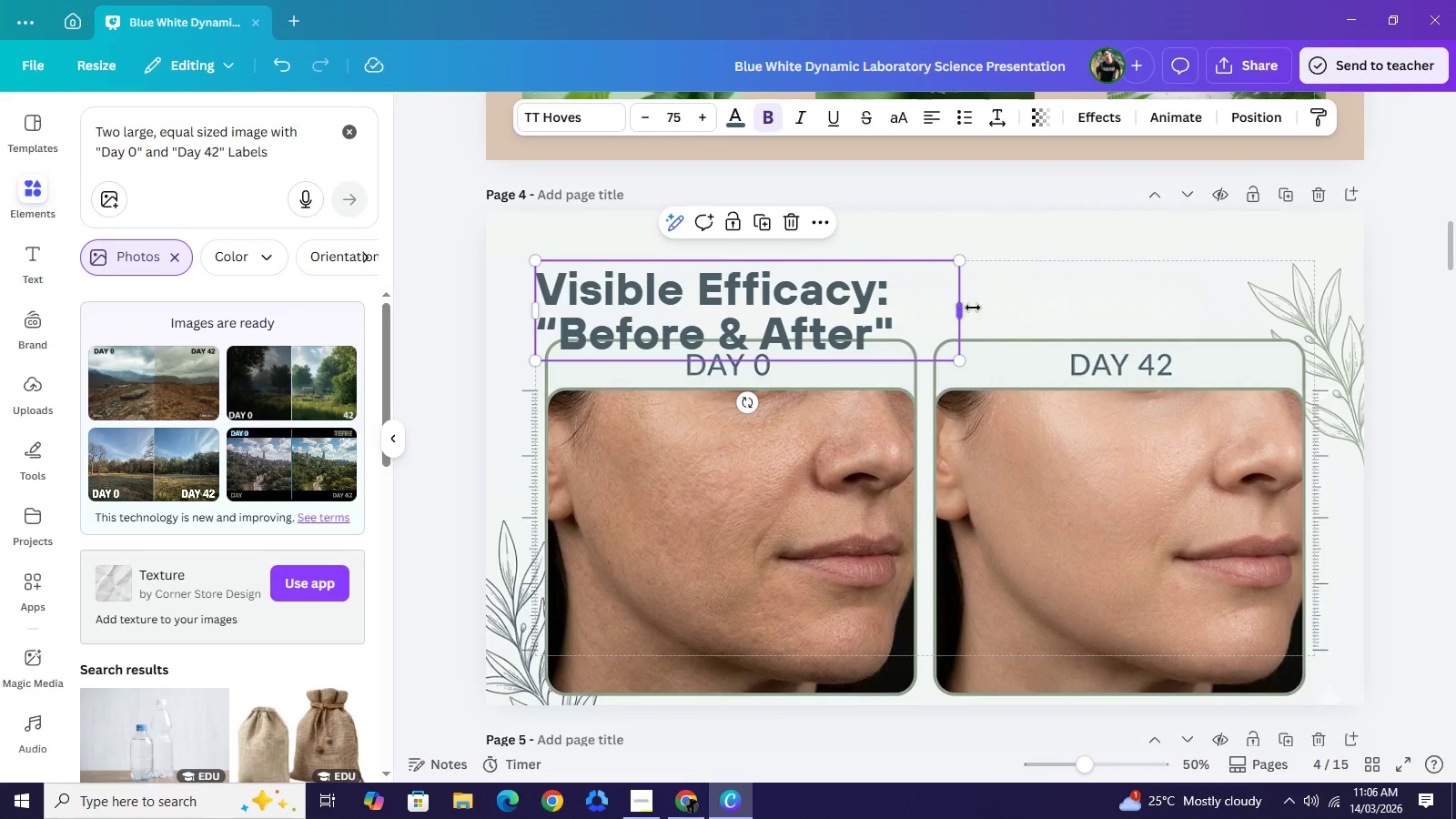 
left_click_drag(start_coordinate=[962, 308], to_coordinate=[1289, 288])
 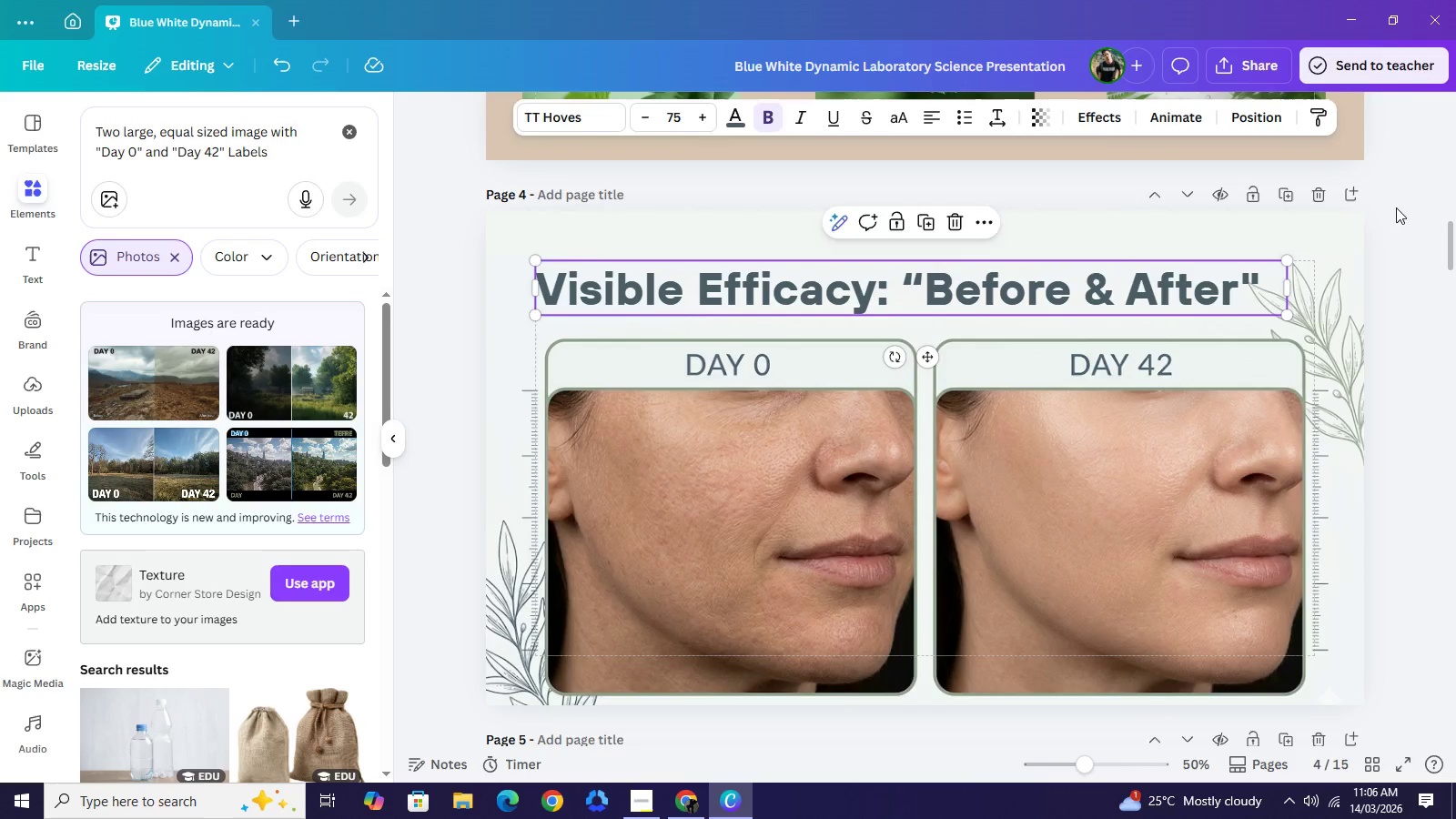 
left_click([1396, 207])
 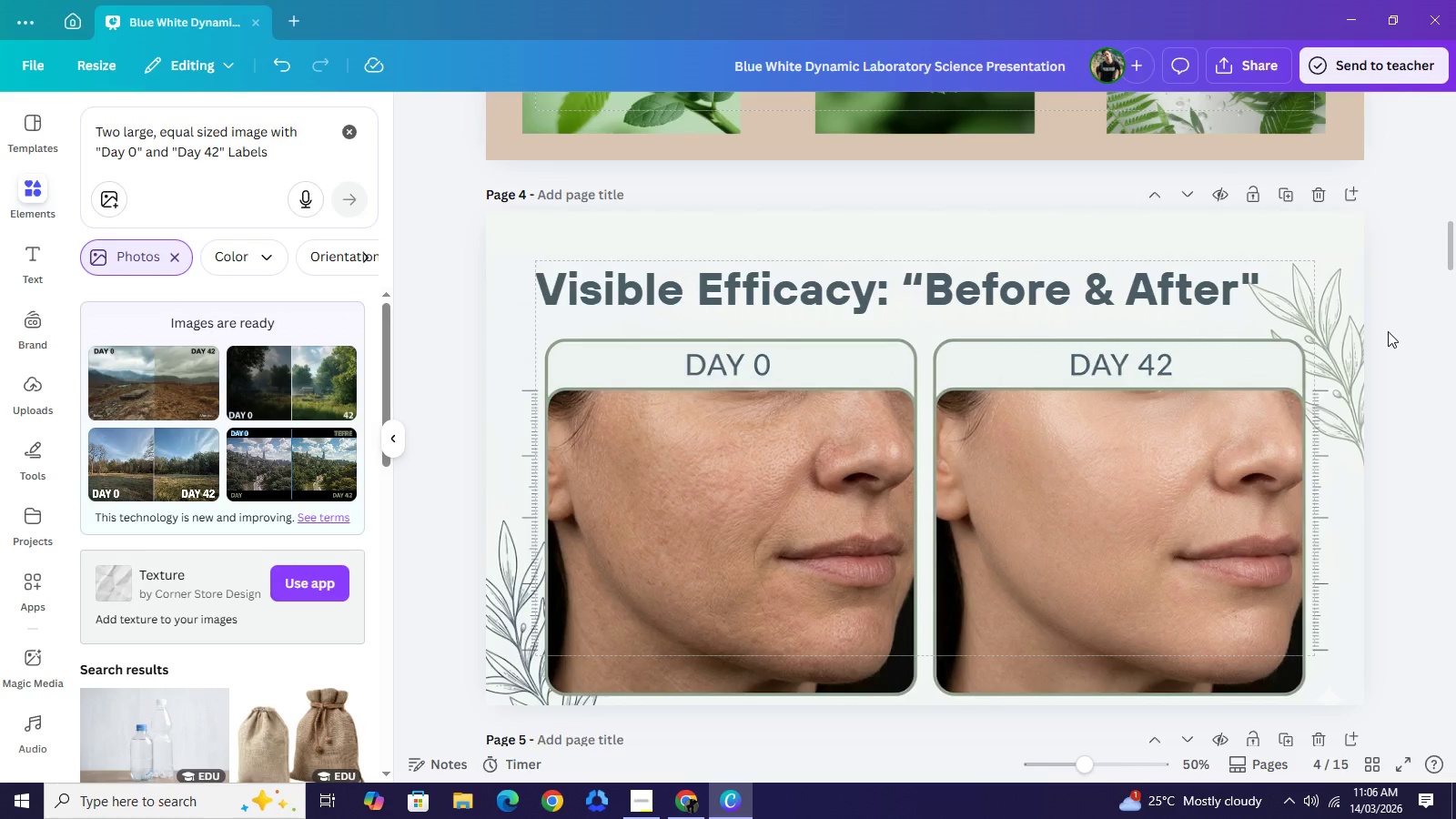 
scroll: coordinate [1382, 302], scroll_direction: down, amount: 1.0
 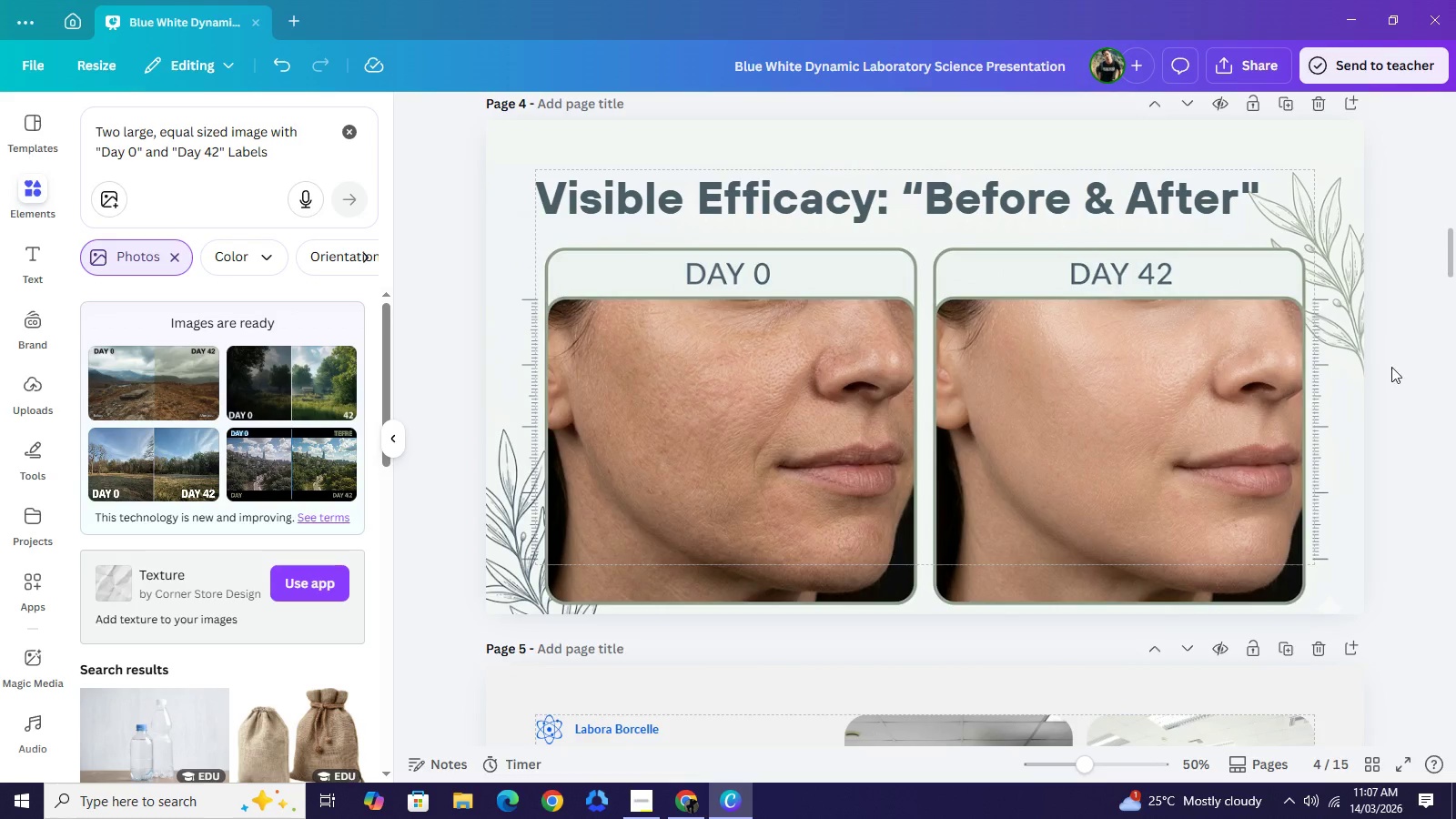 
wait(5.57)
 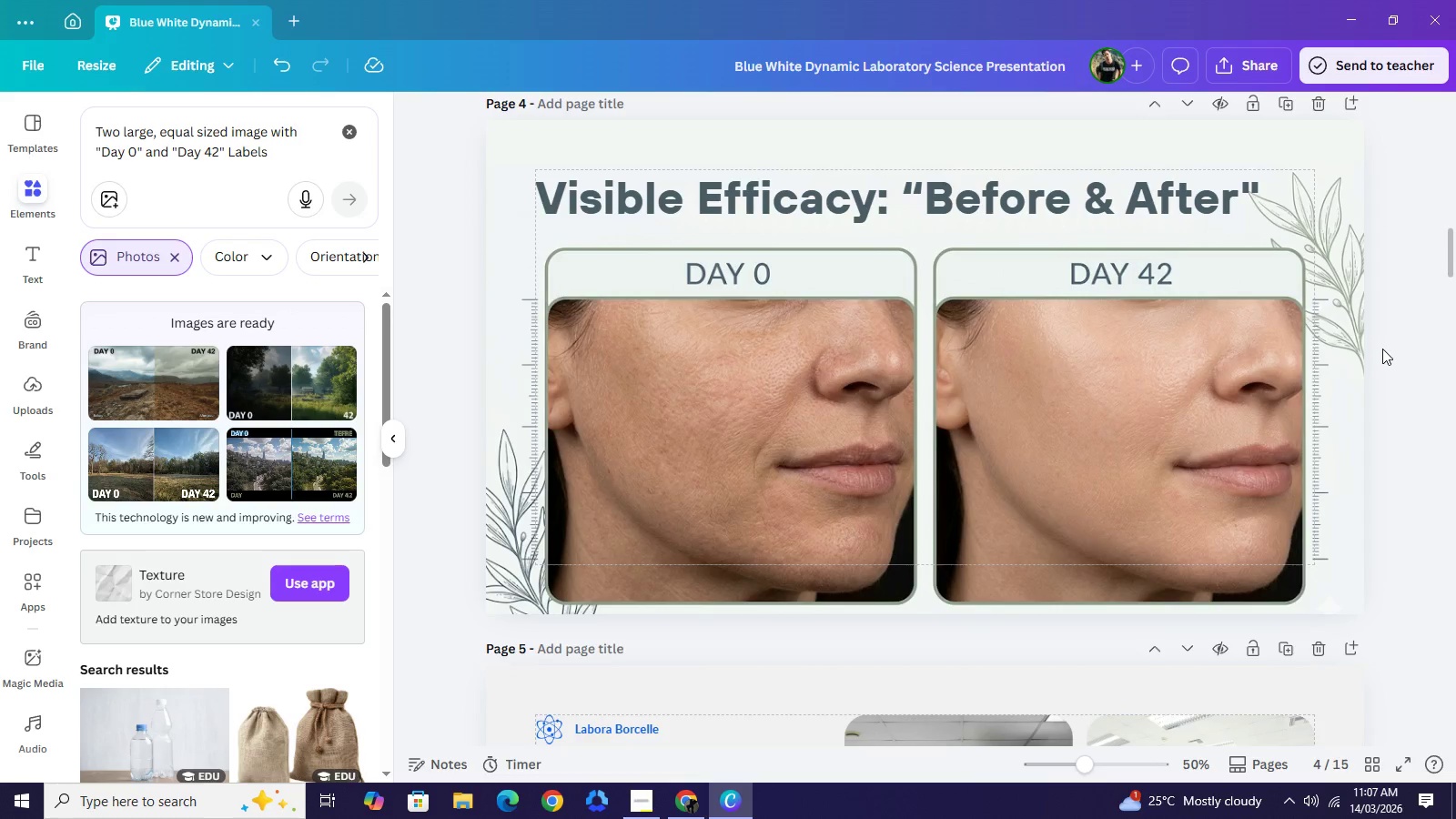 
left_click([1154, 217])
 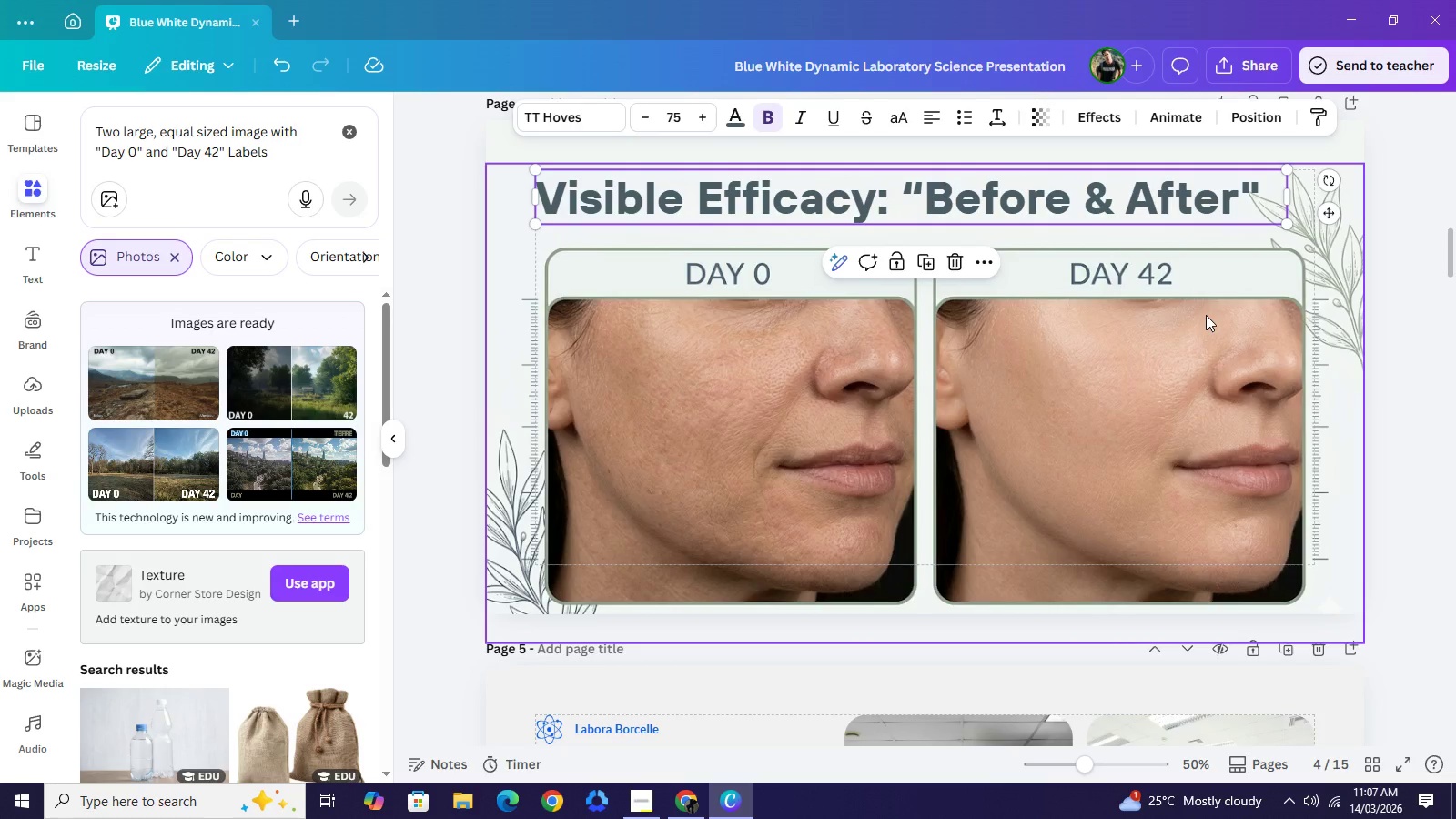 
wait(12.41)
 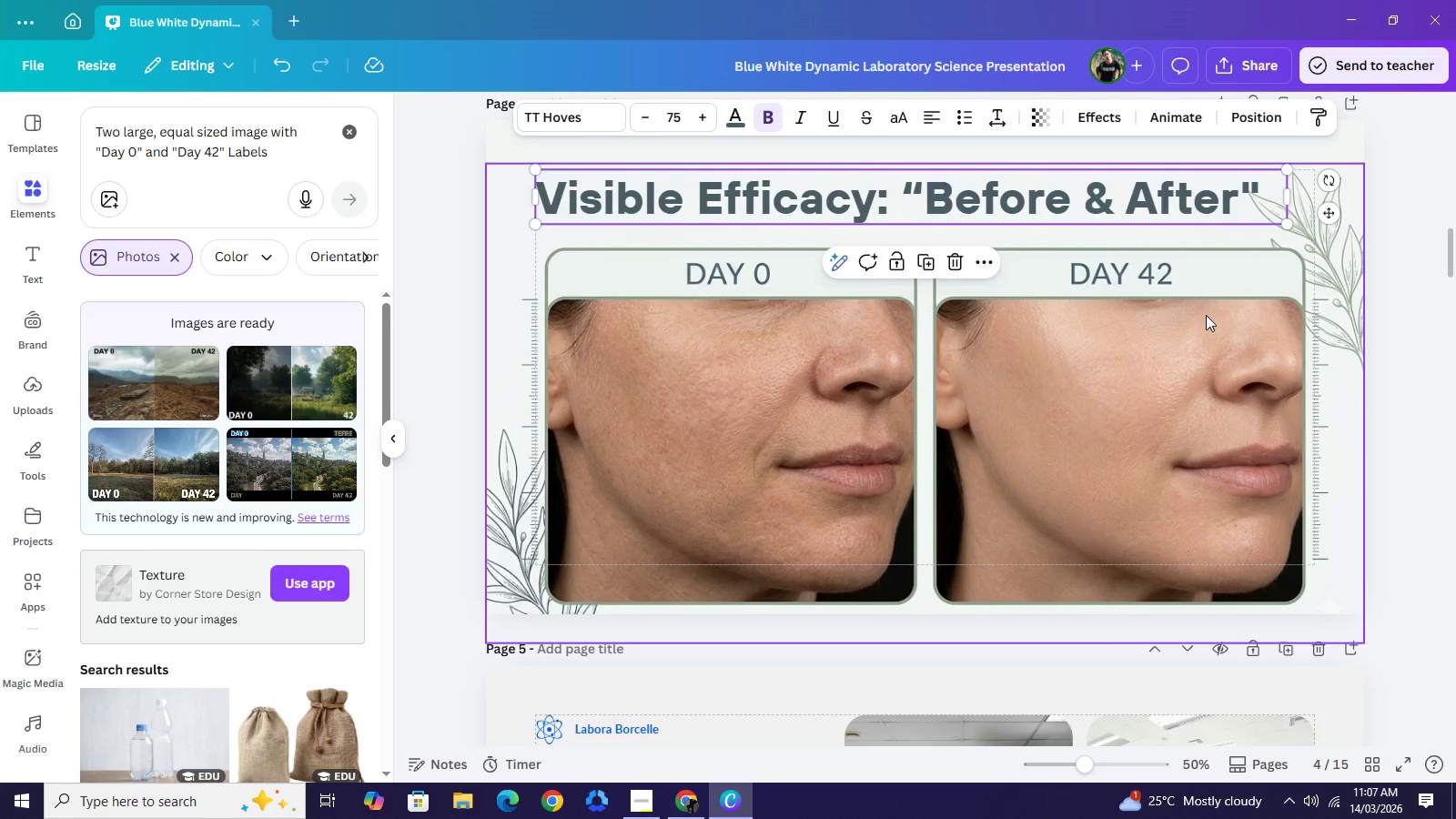 
double_click([640, 126])
 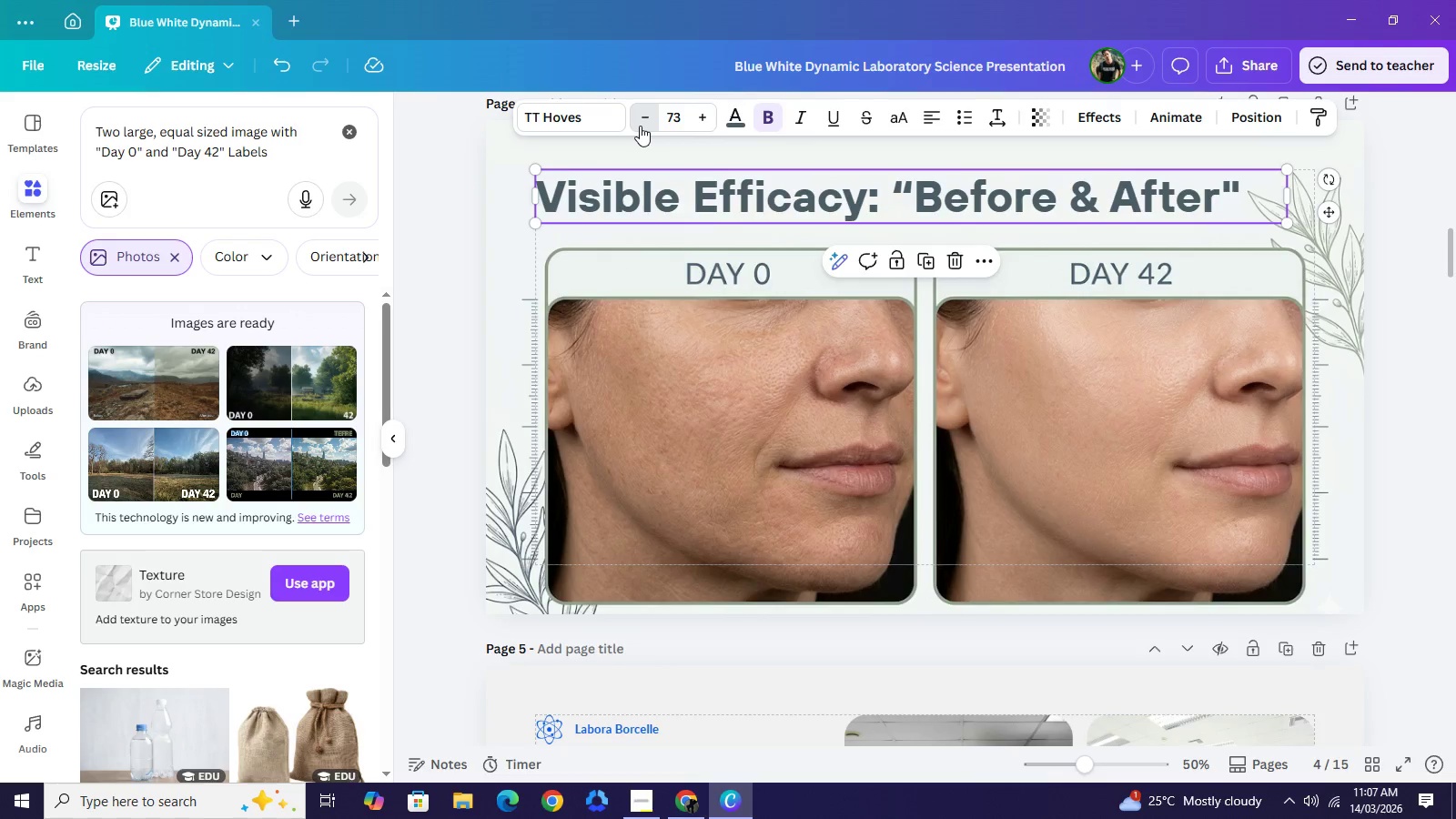 
triple_click([640, 126])
 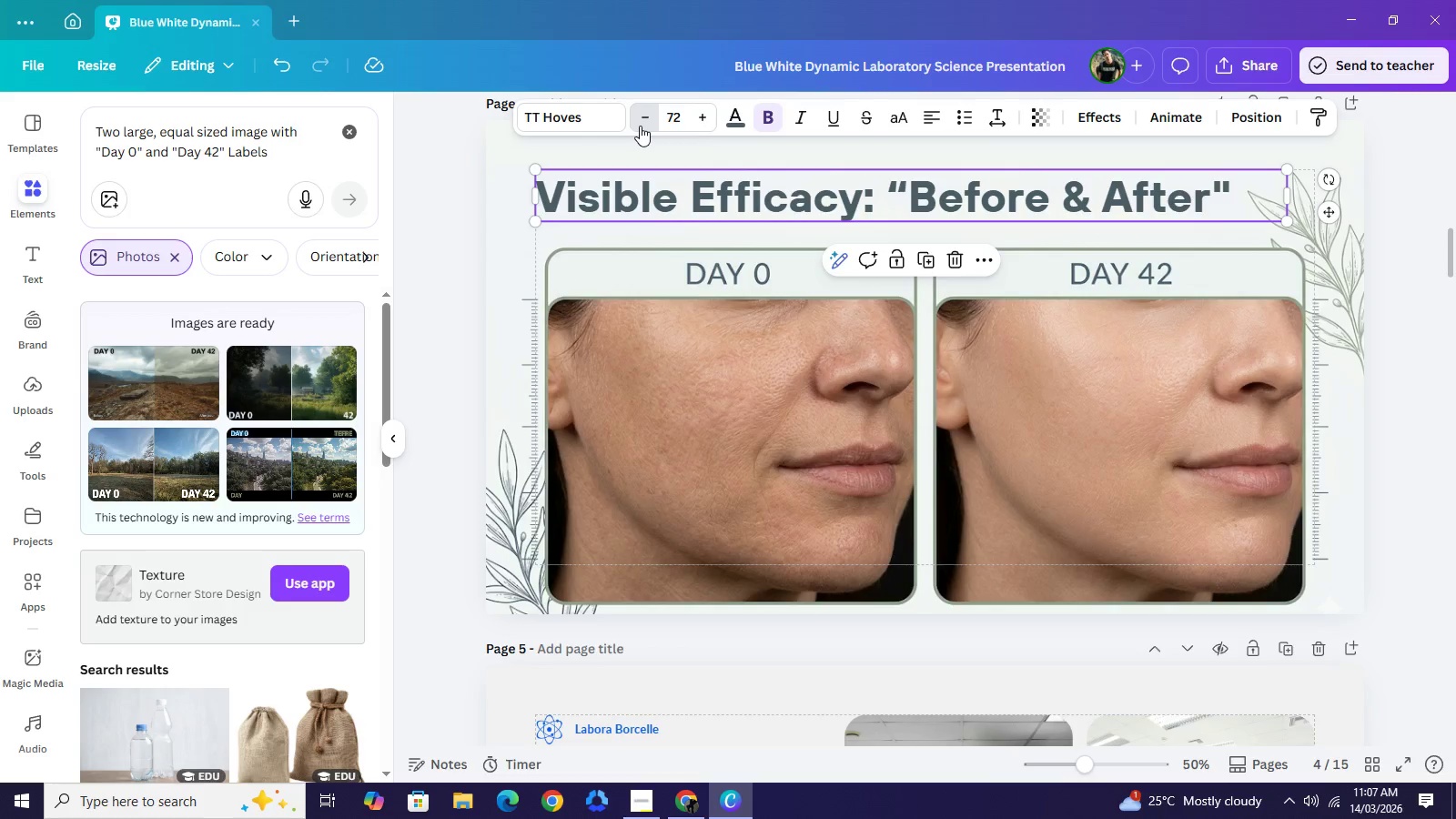 
triple_click([640, 126])
 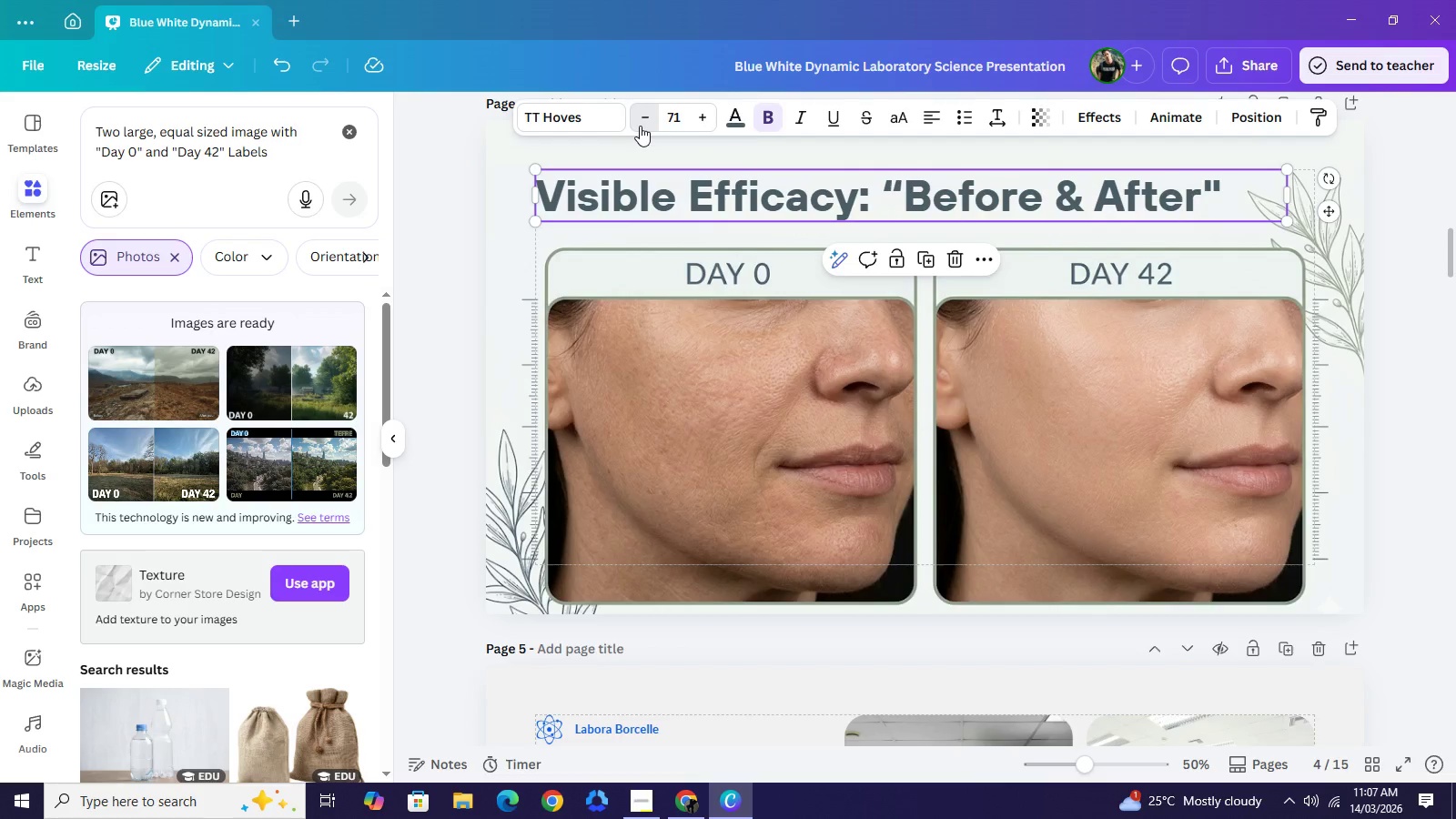 
triple_click([640, 126])
 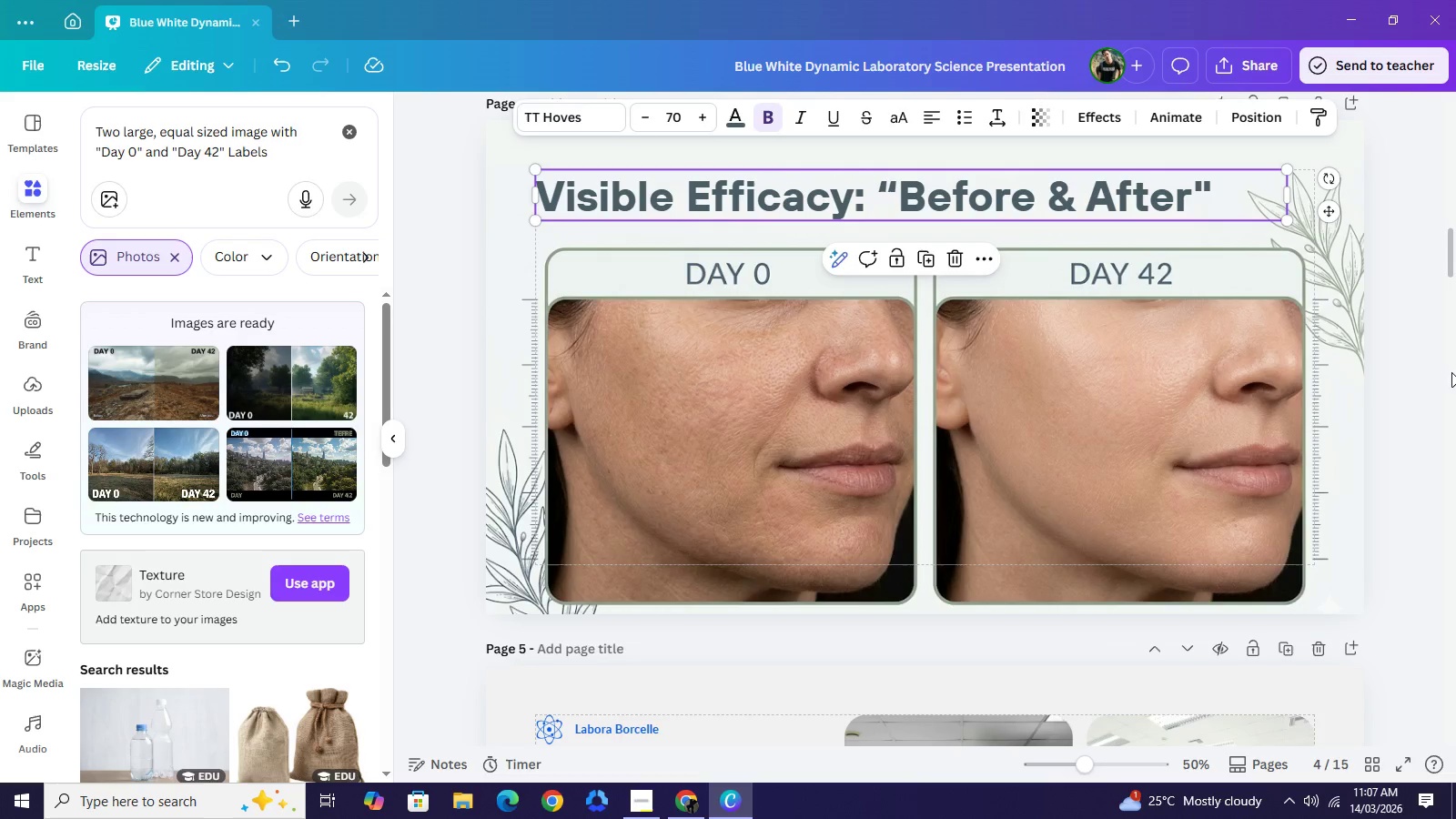 
left_click([1452, 371])
 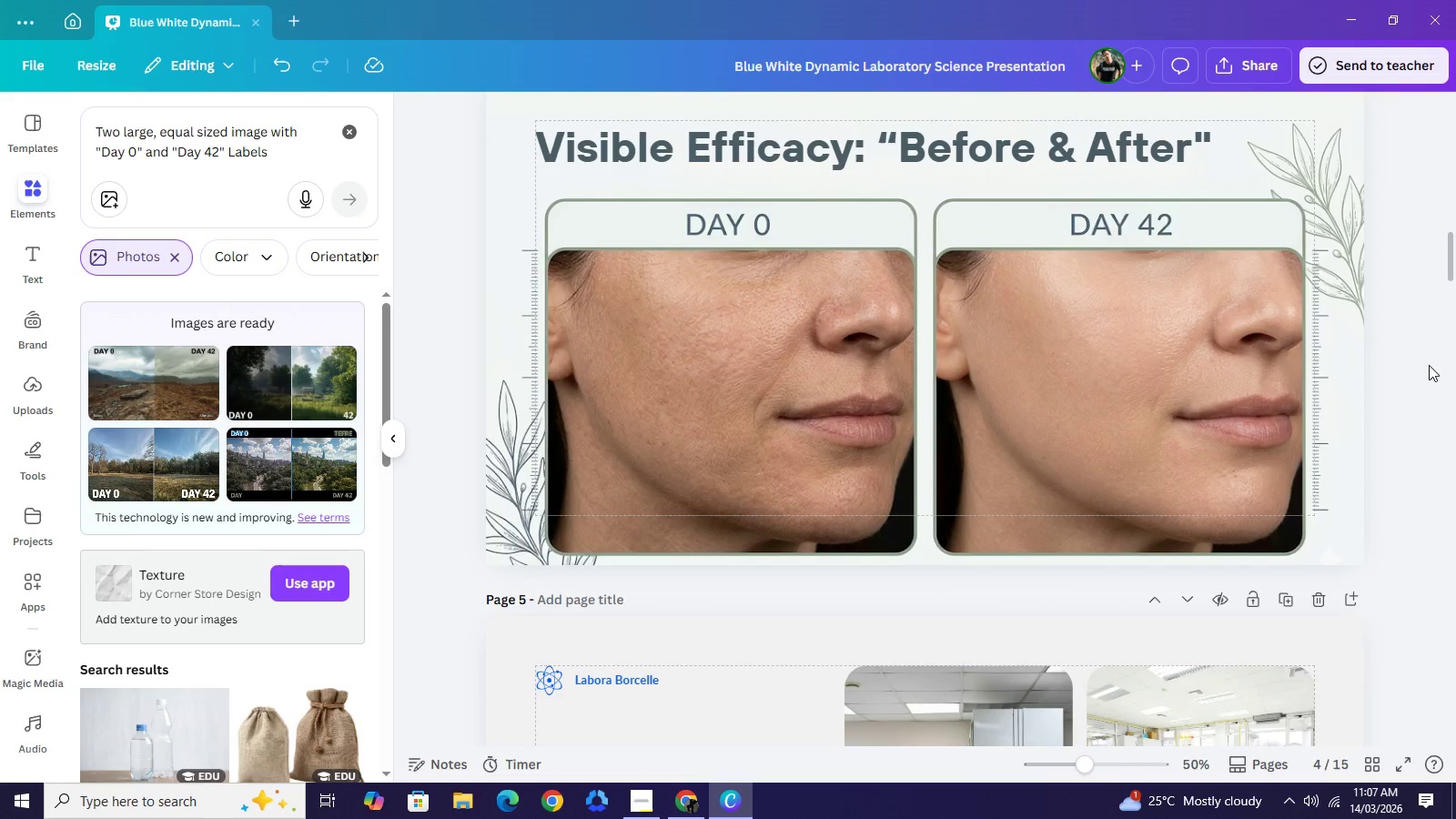 
left_click([1429, 365])
 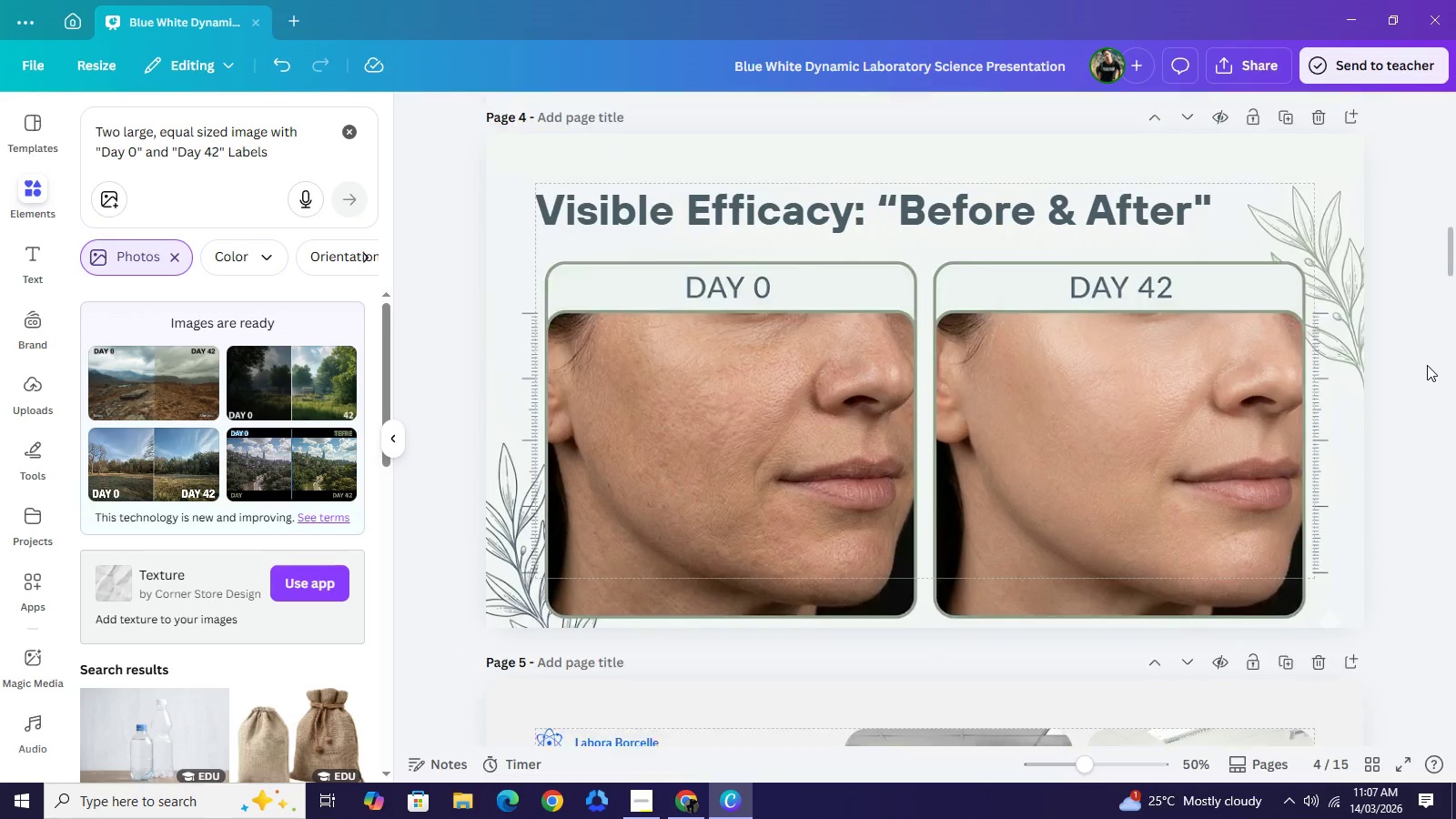 
scroll: coordinate [1427, 365], scroll_direction: up, amount: 1.0
 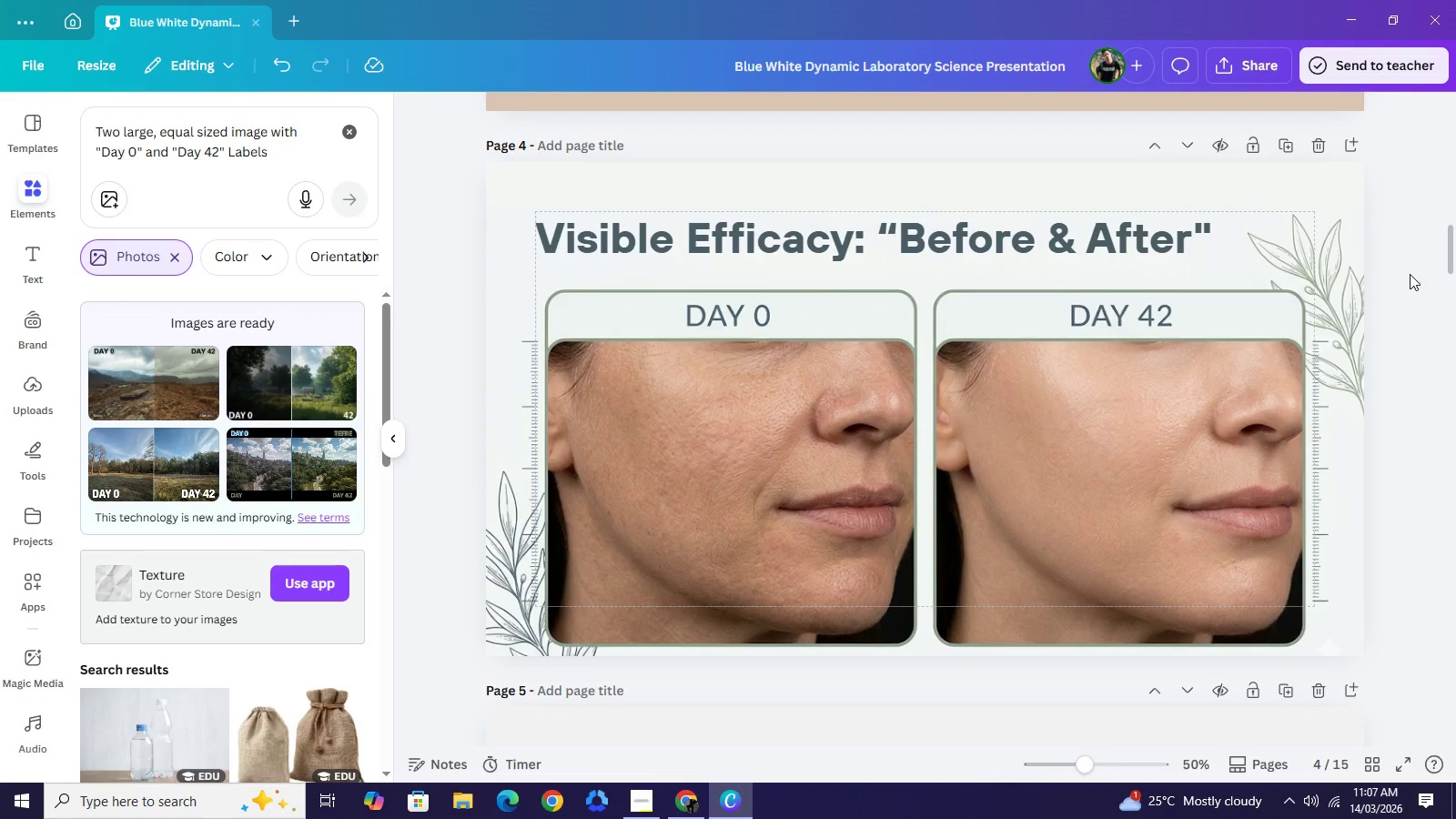 
left_click([1410, 274])
 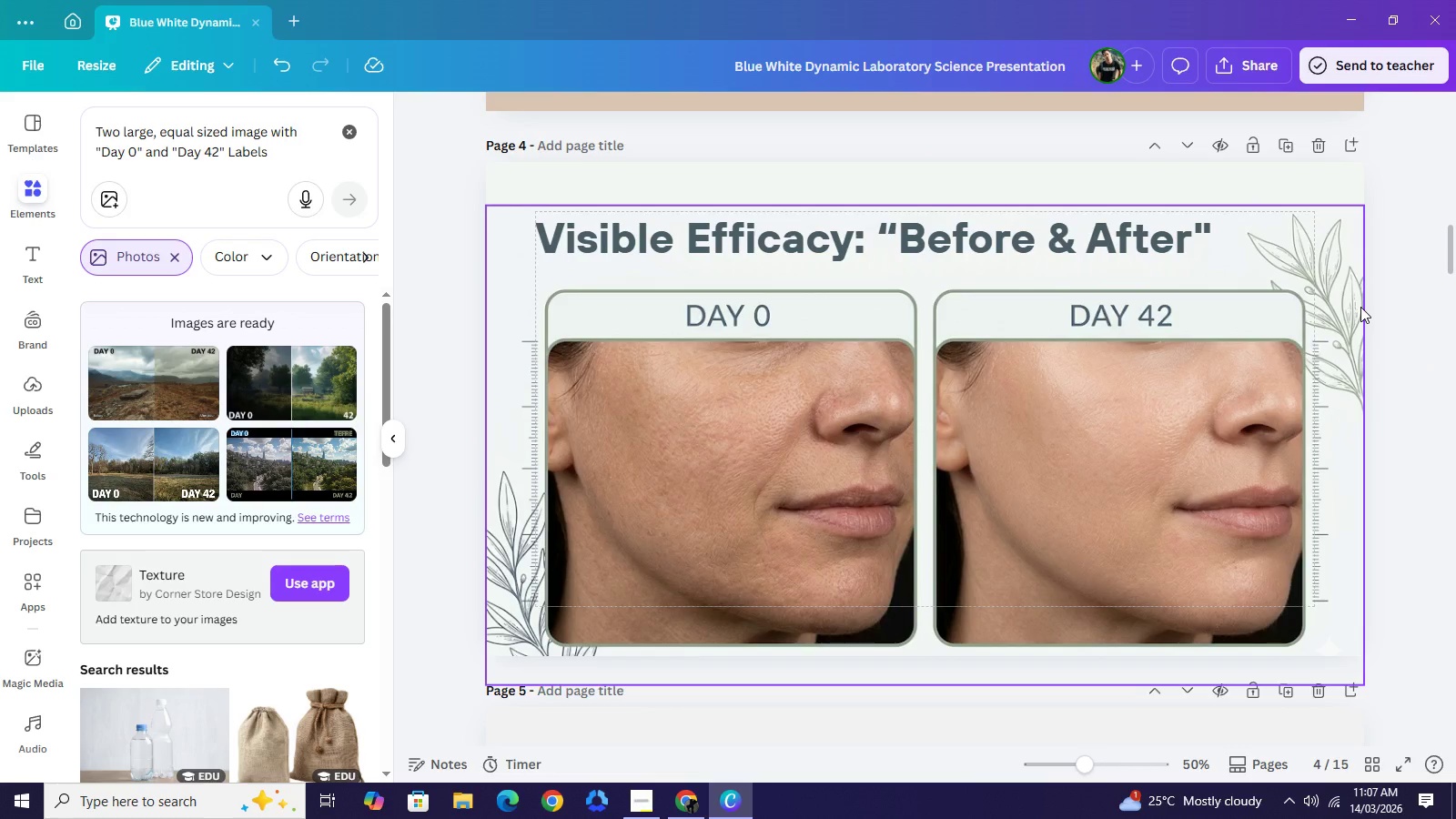 
scroll: coordinate [1360, 307], scroll_direction: up, amount: 6.0
 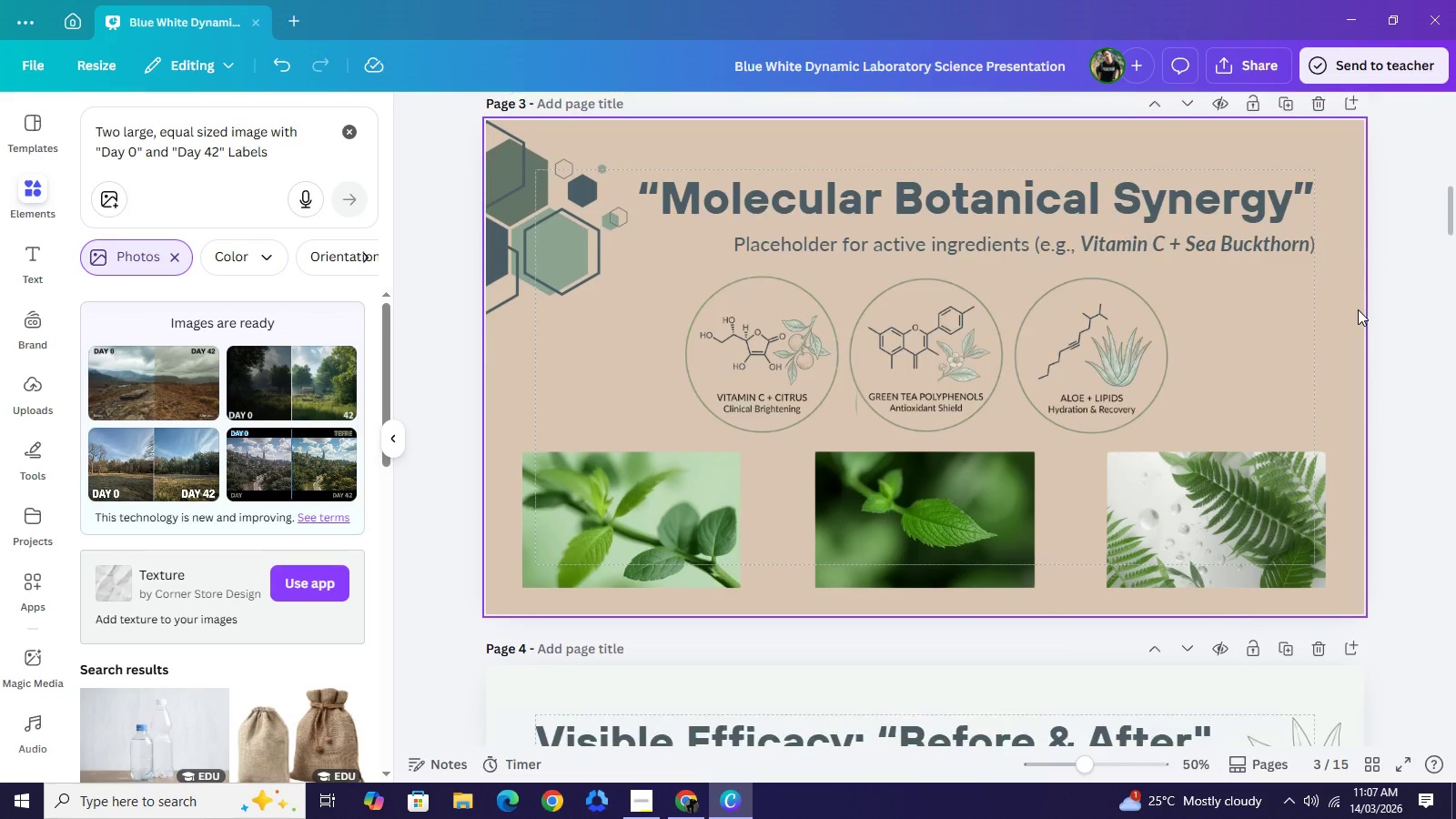 
scroll: coordinate [1360, 308], scroll_direction: down, amount: 2.0
 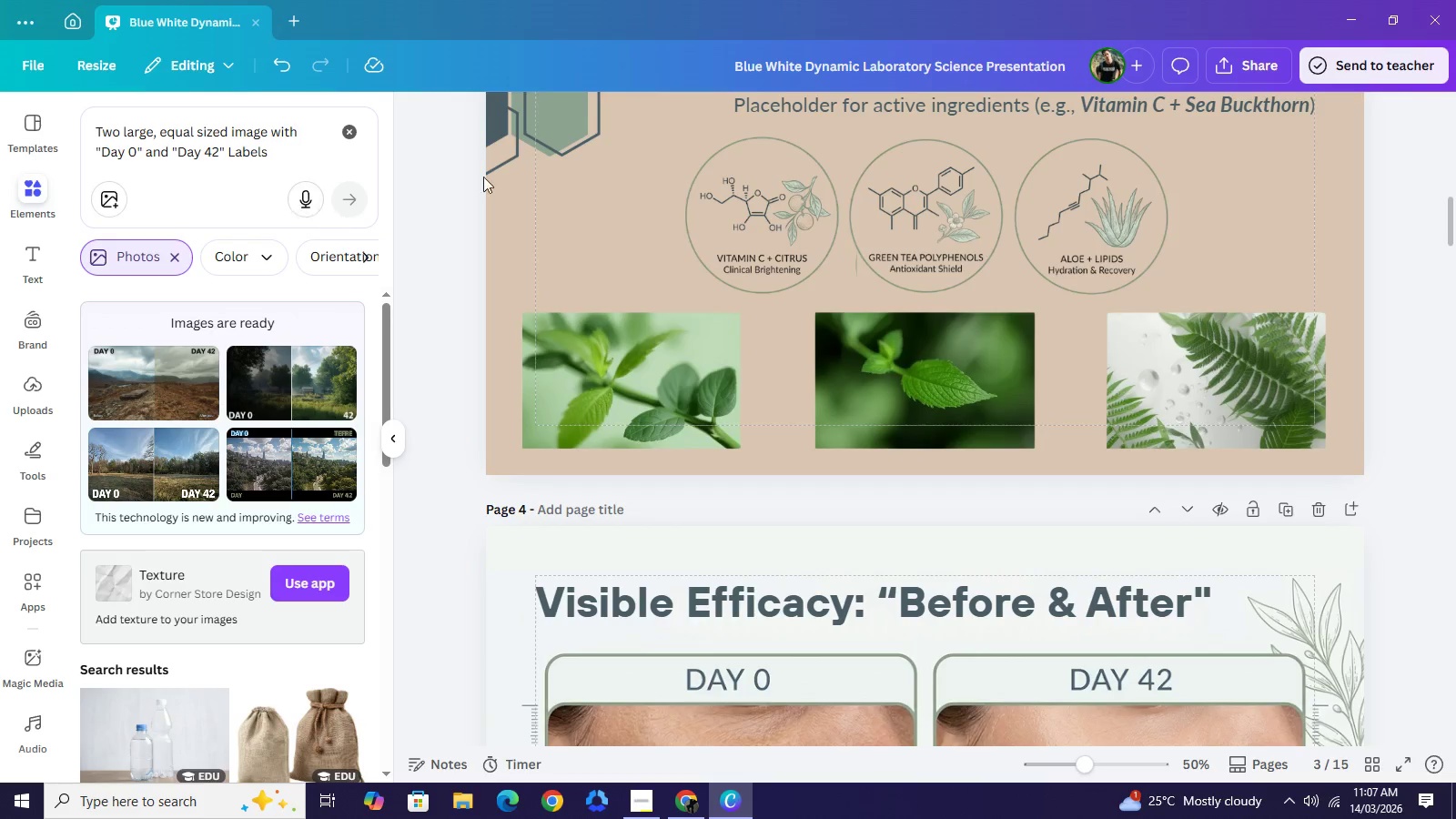 
scroll: coordinate [694, 256], scroll_direction: up, amount: 3.0
 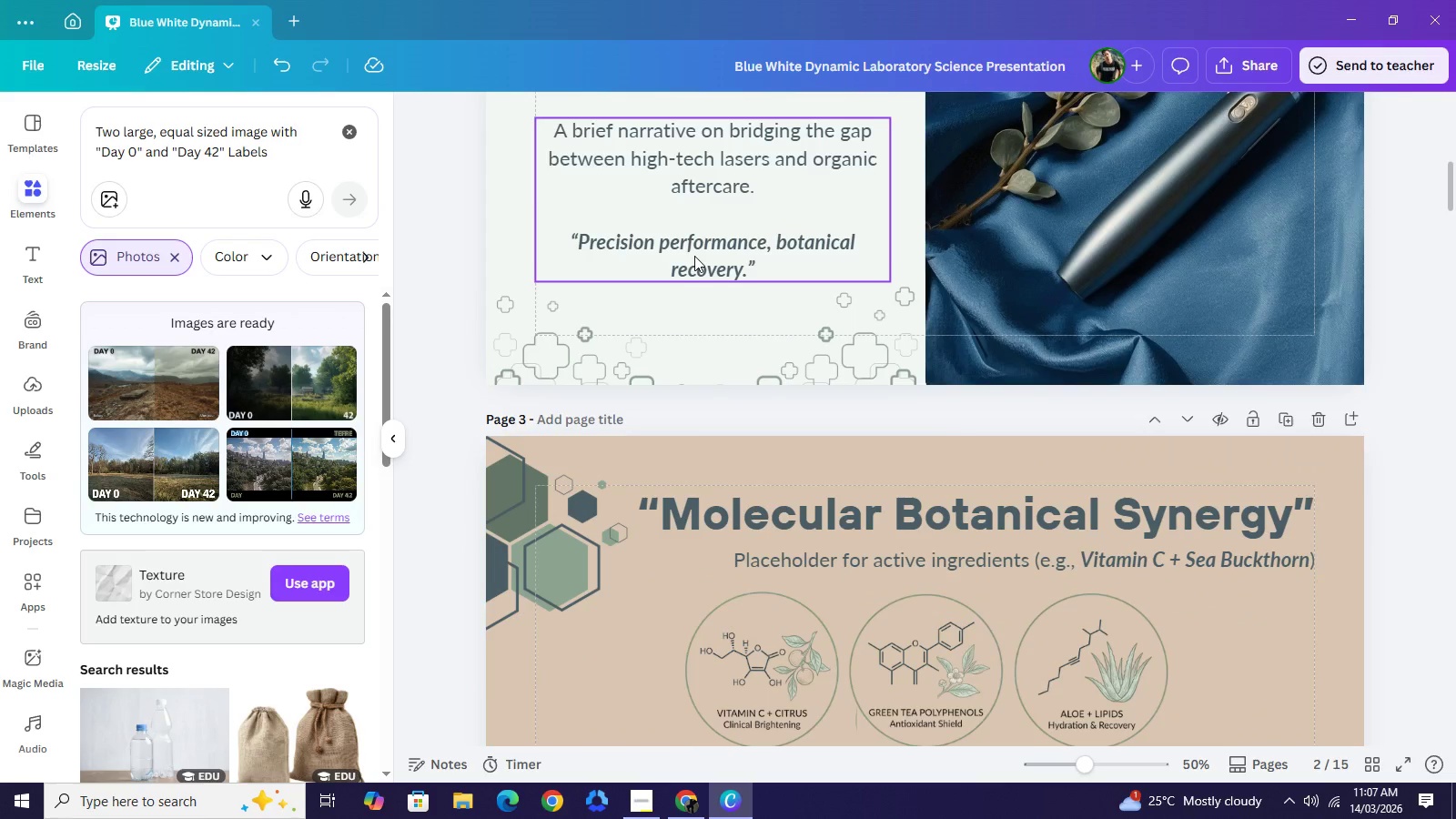 
scroll: coordinate [694, 256], scroll_direction: down, amount: 1.0
 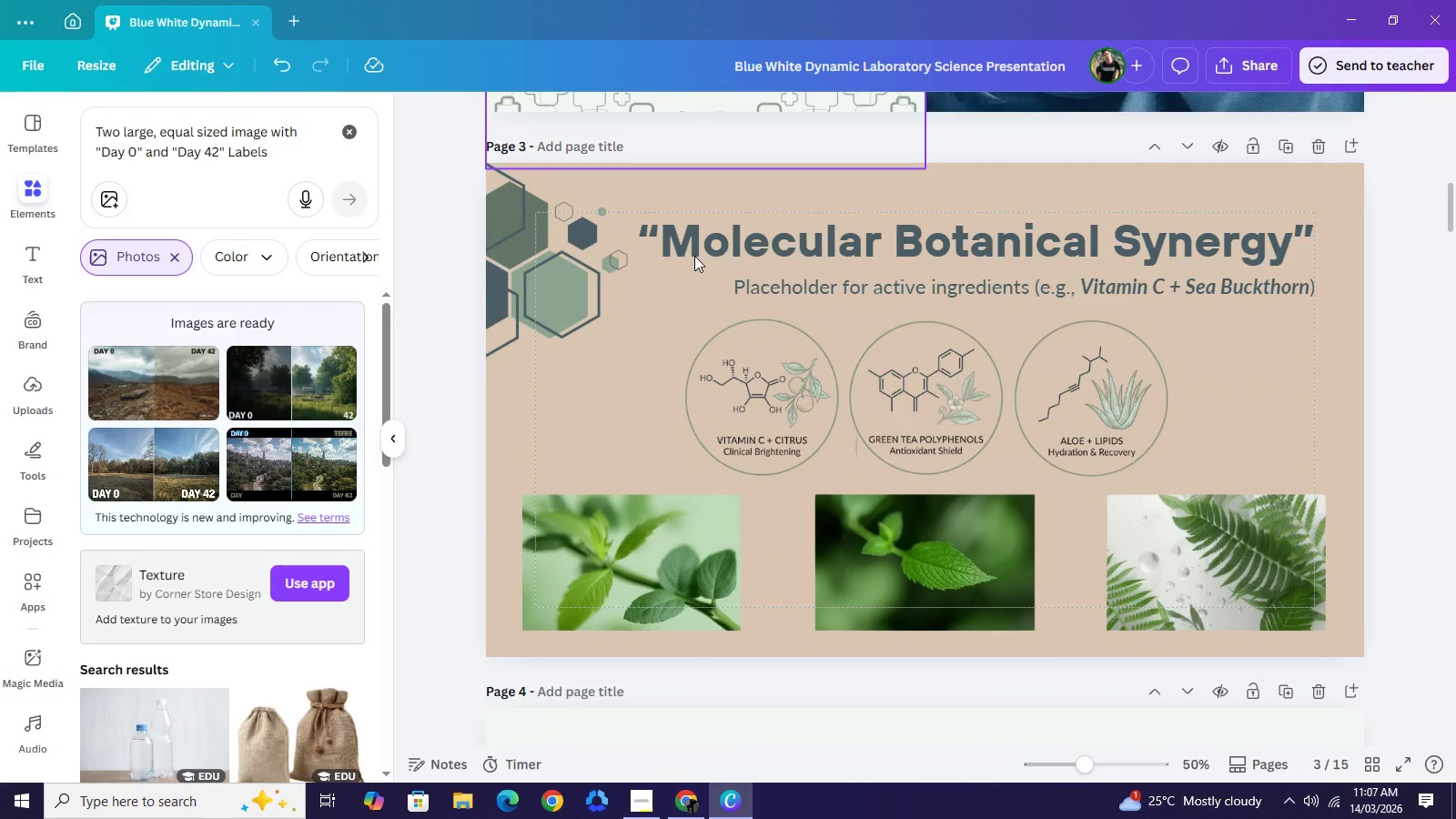 
scroll: coordinate [694, 256], scroll_direction: up, amount: 2.0
 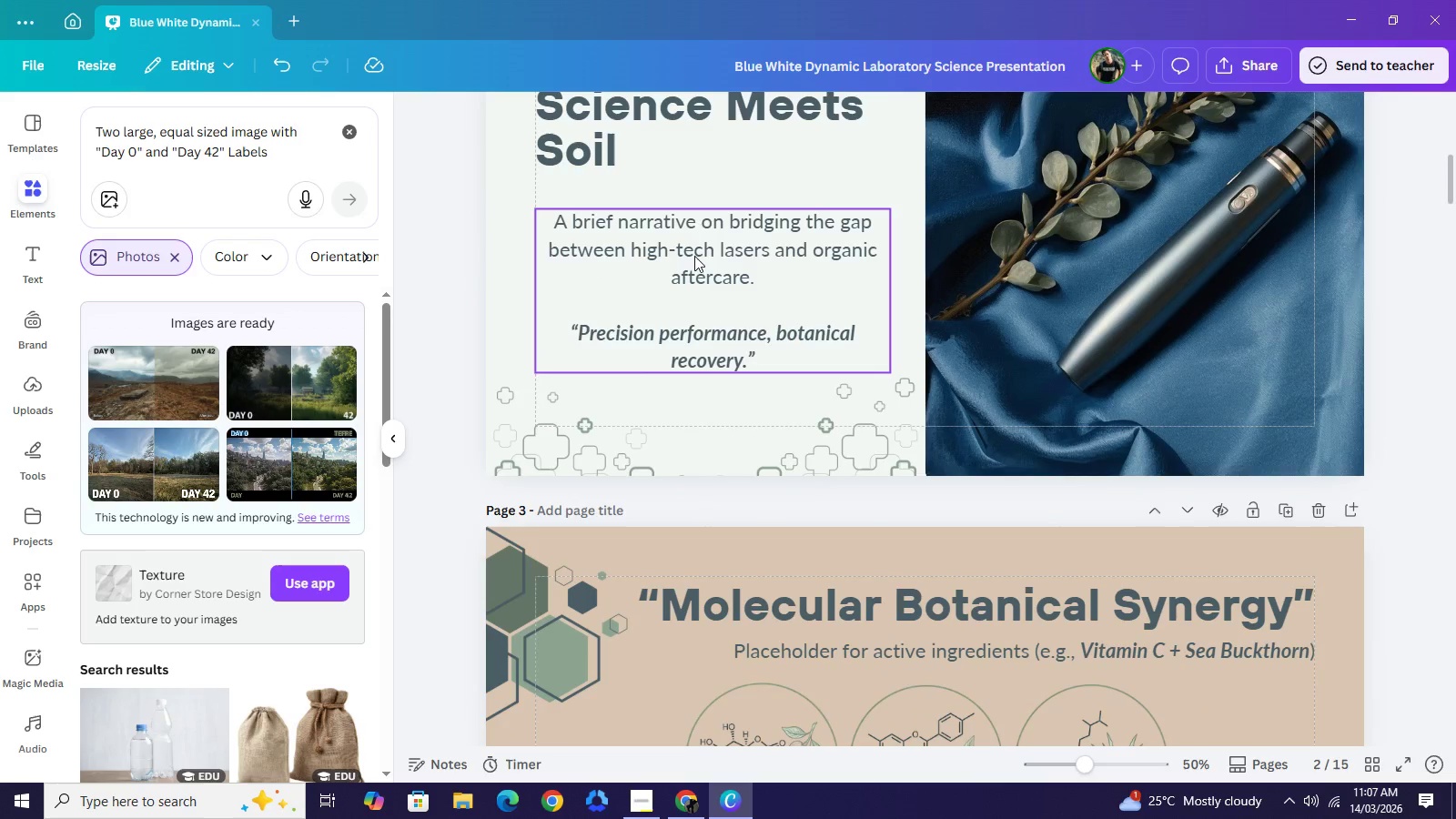 
scroll: coordinate [694, 257], scroll_direction: down, amount: 2.0
 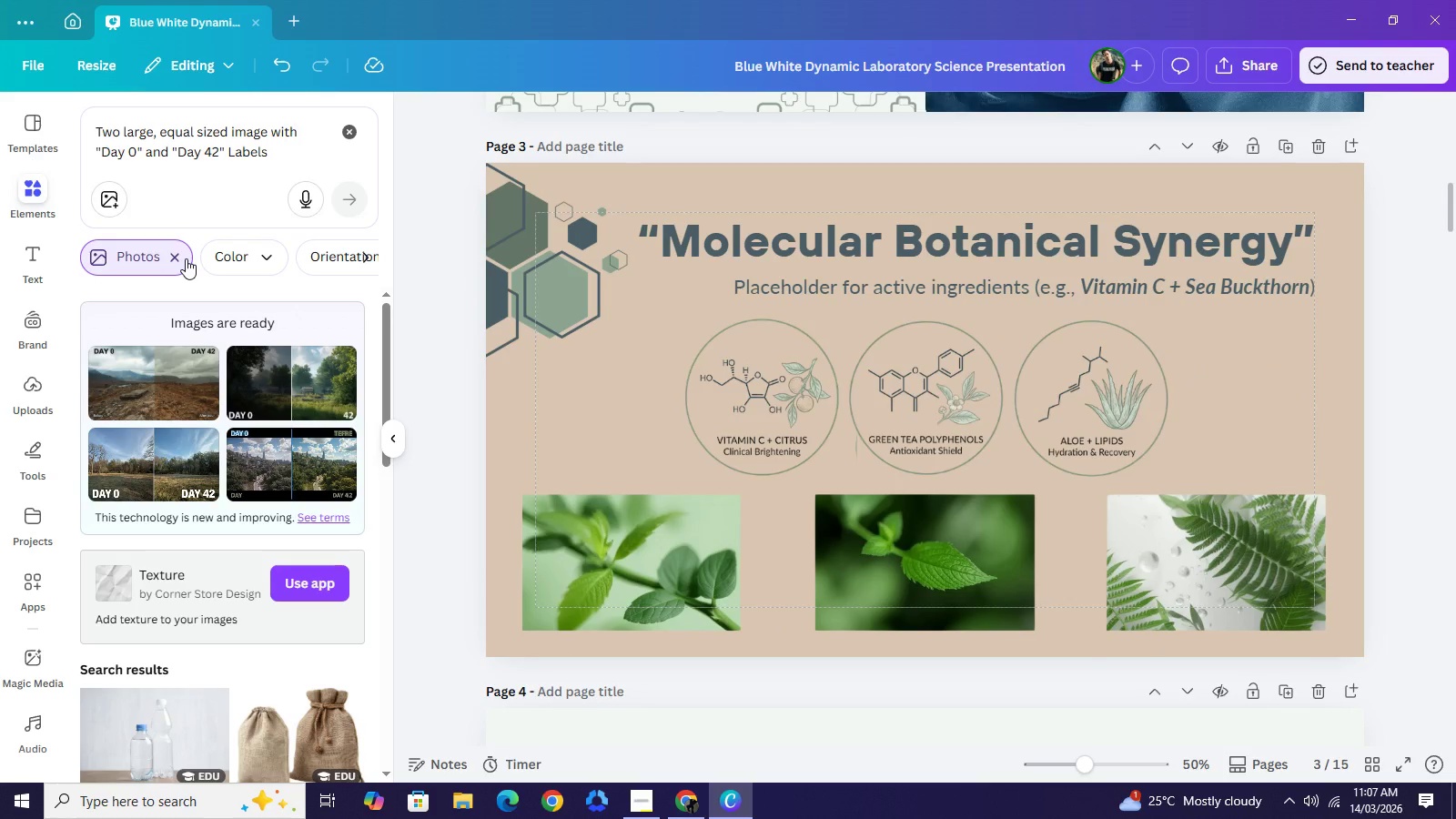 
left_click([174, 257])
 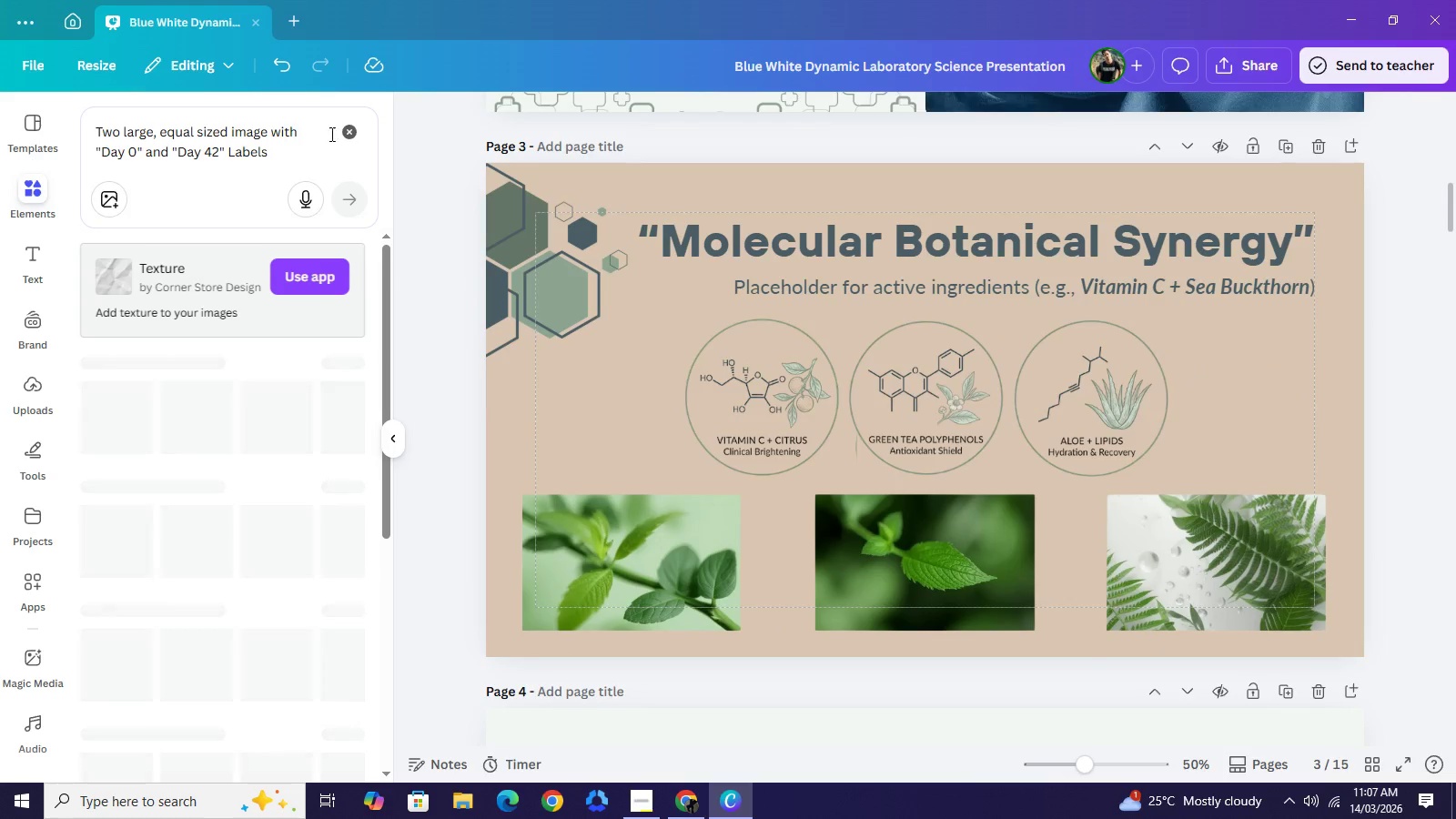 
left_click([353, 135])
 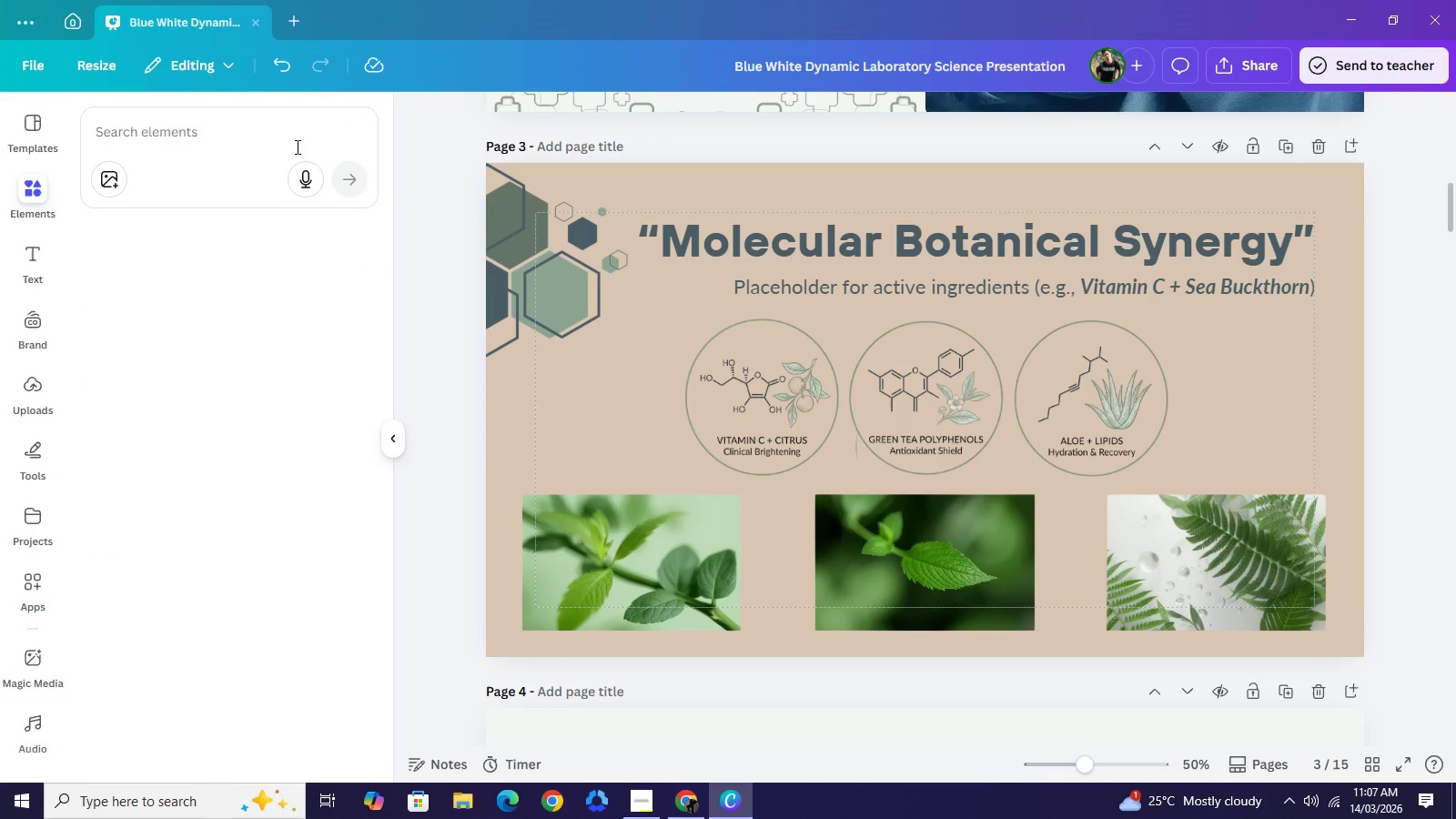 
left_click([296, 147])
 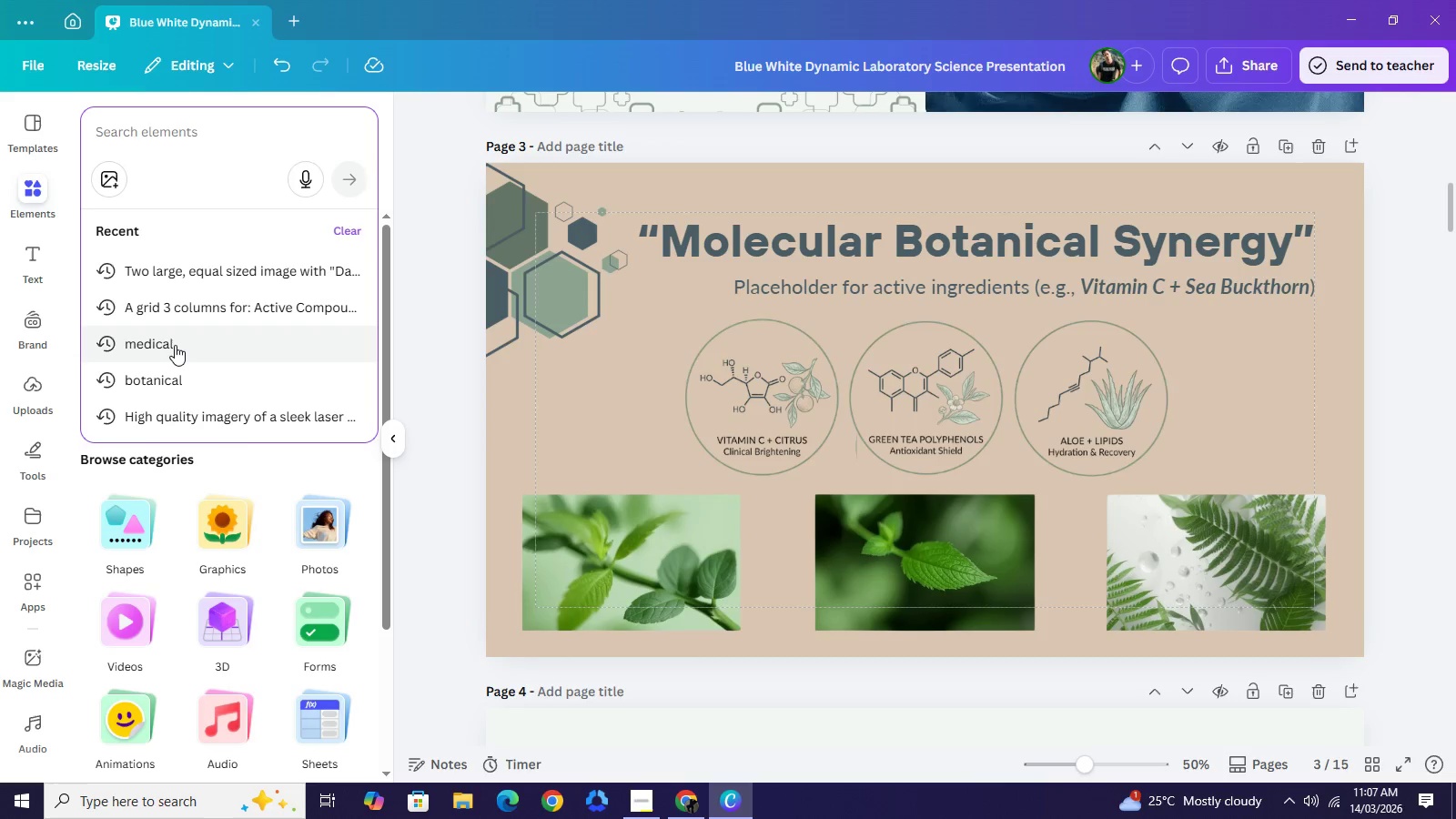 
left_click([175, 345])
 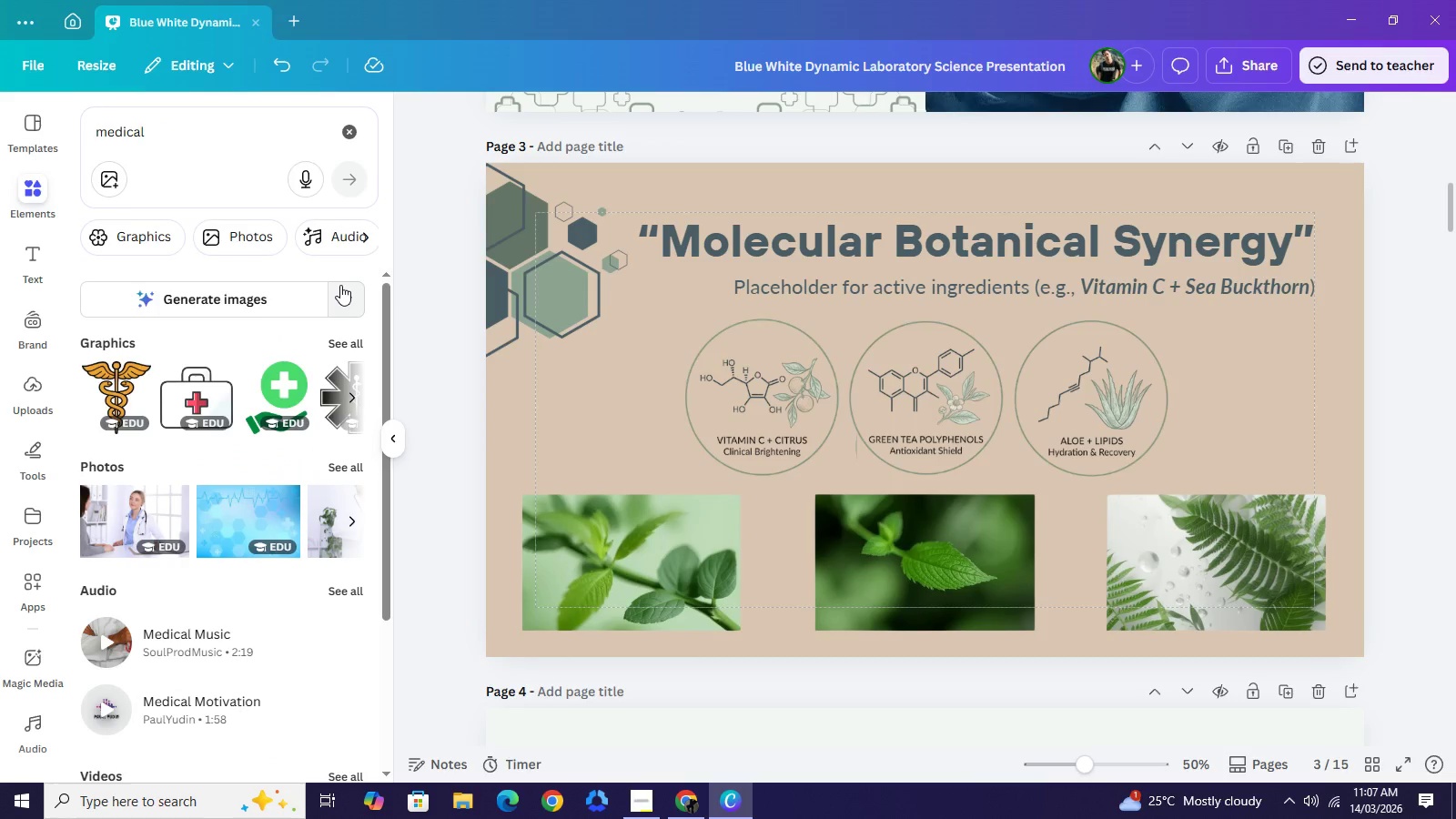 
left_click([335, 344])
 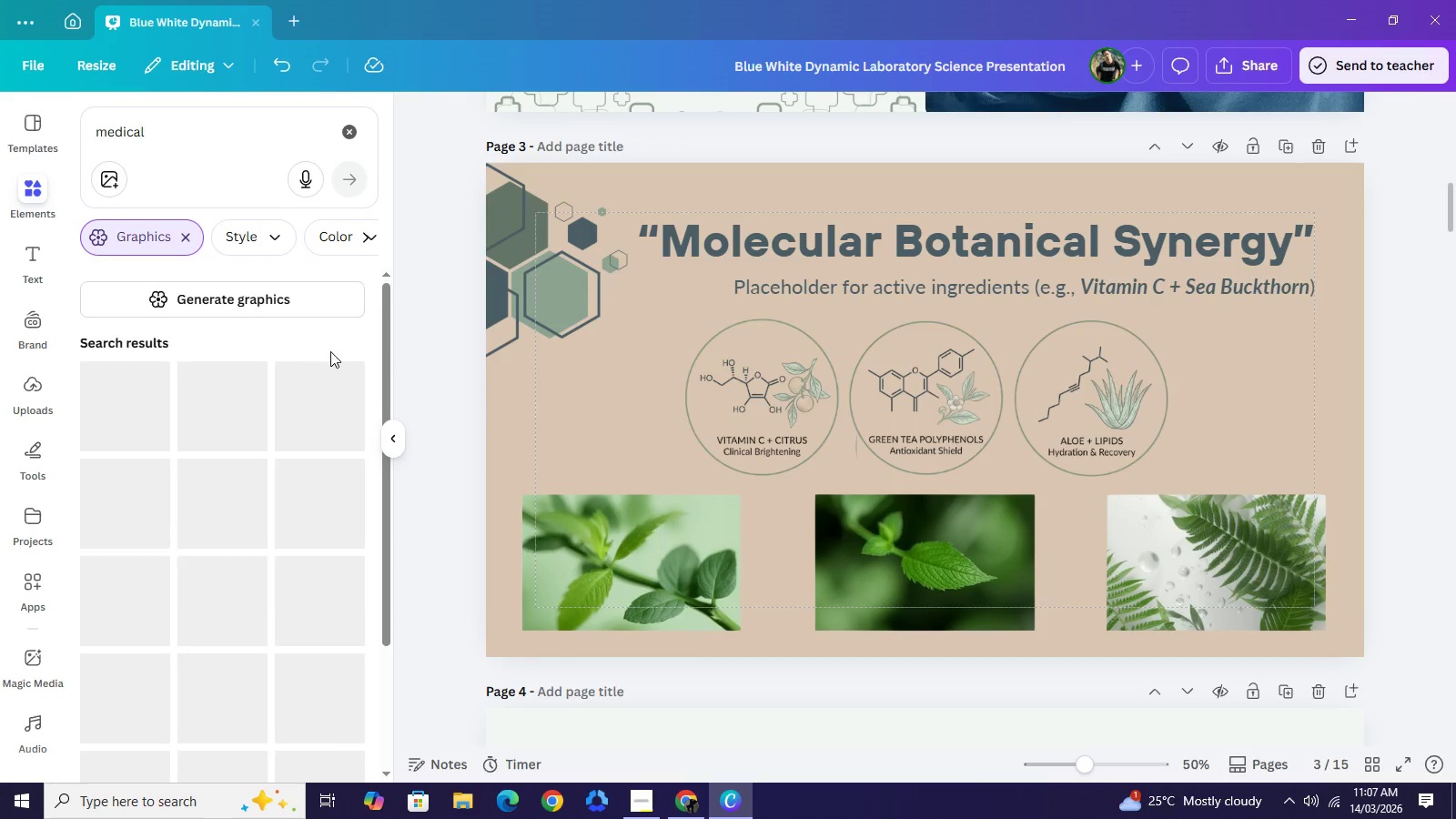 
scroll: coordinate [816, 508], scroll_direction: down, amount: 20.0
 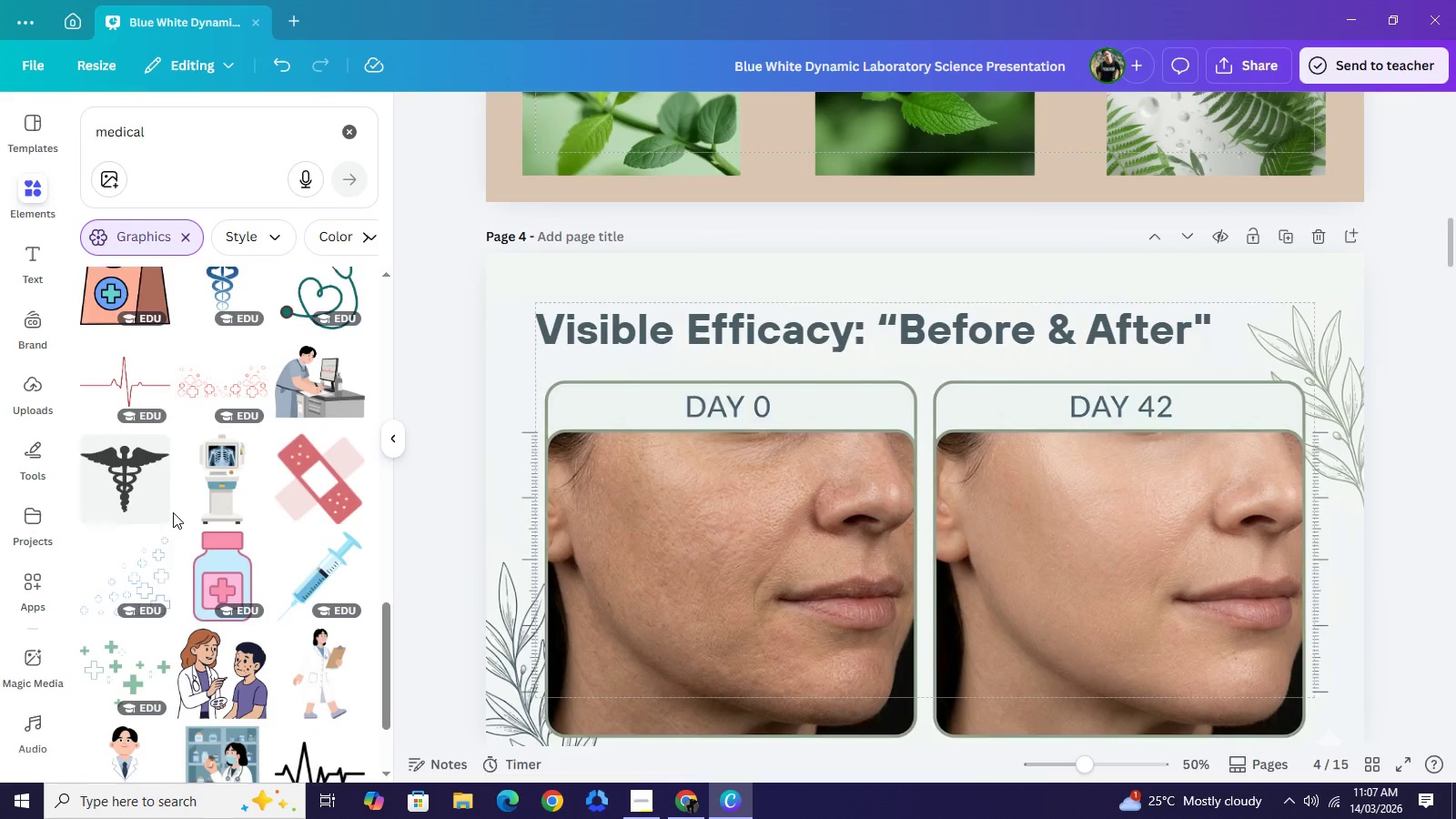 
scroll: coordinate [177, 510], scroll_direction: down, amount: 10.0
 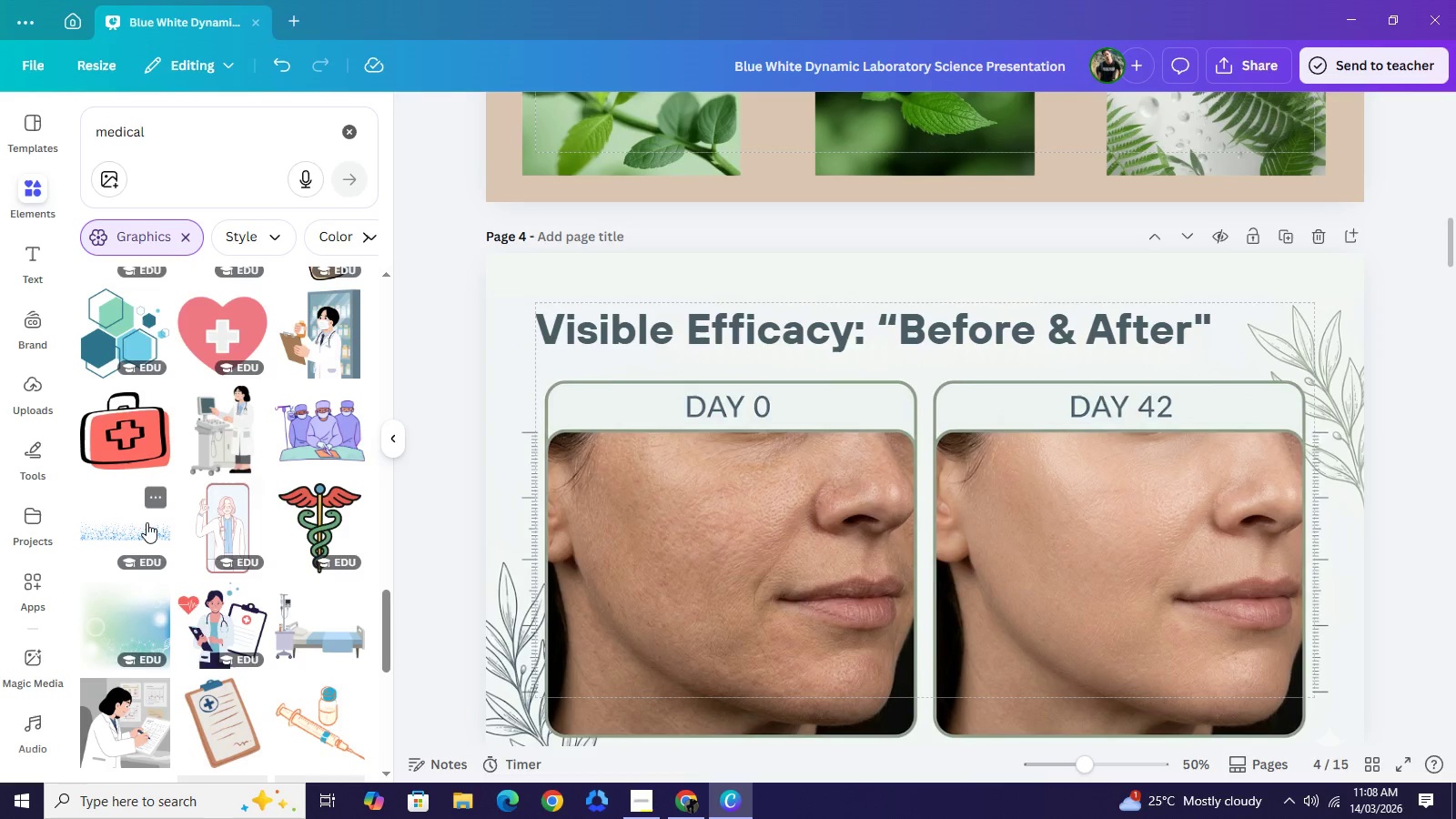 
left_click([147, 522])
 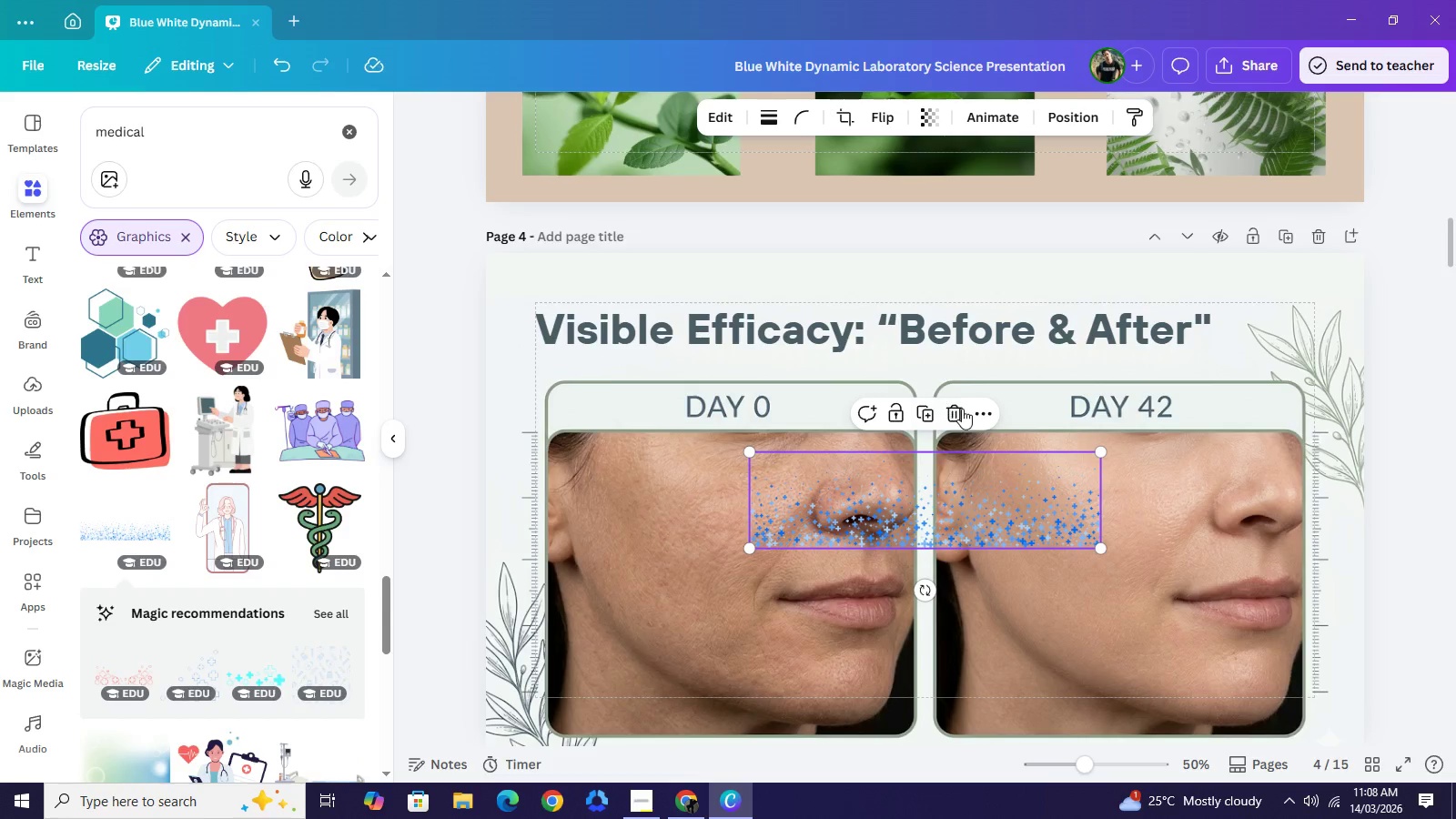 
left_click([961, 410])
 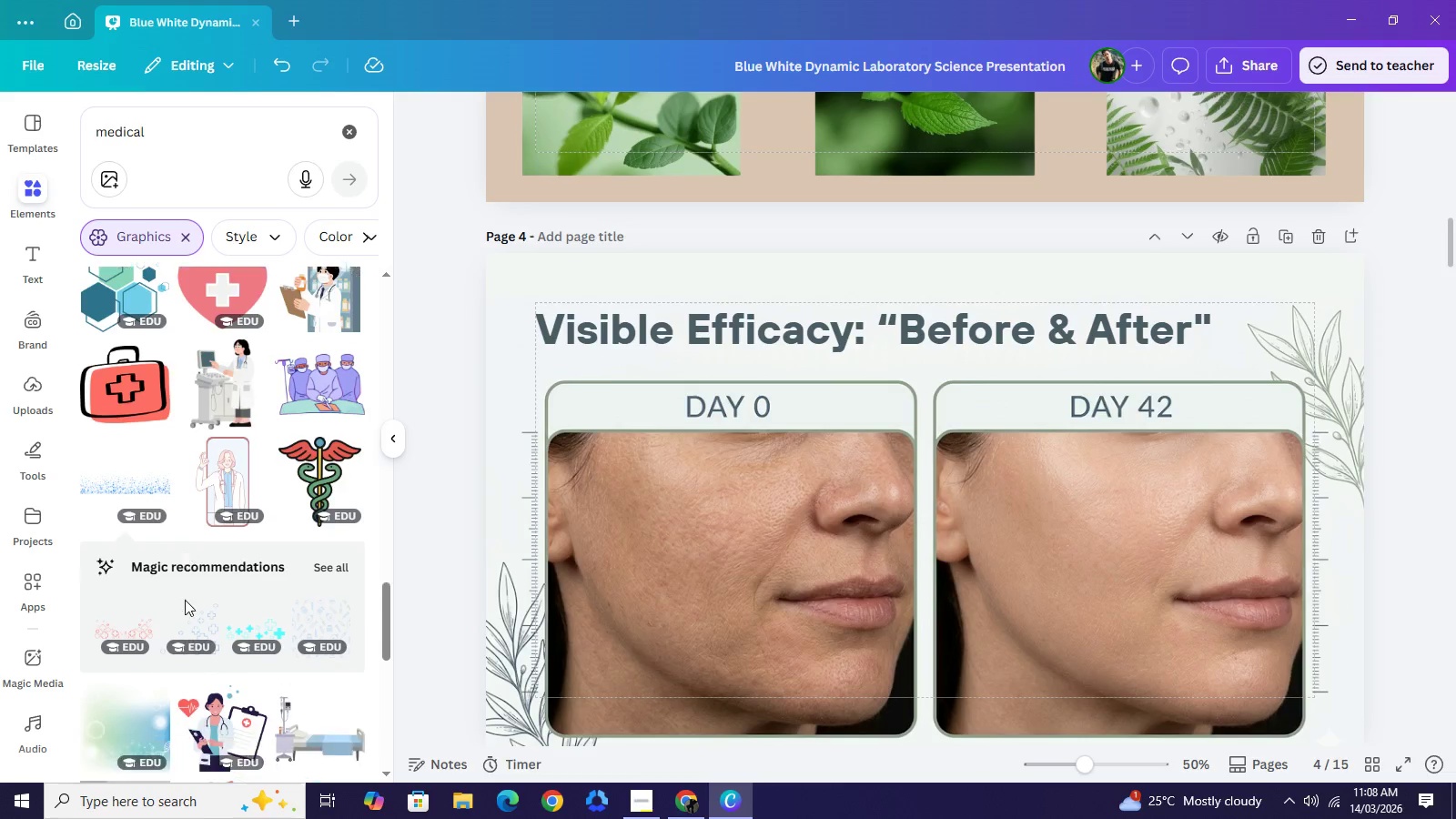 
scroll: coordinate [238, 561], scroll_direction: down, amount: 10.0
 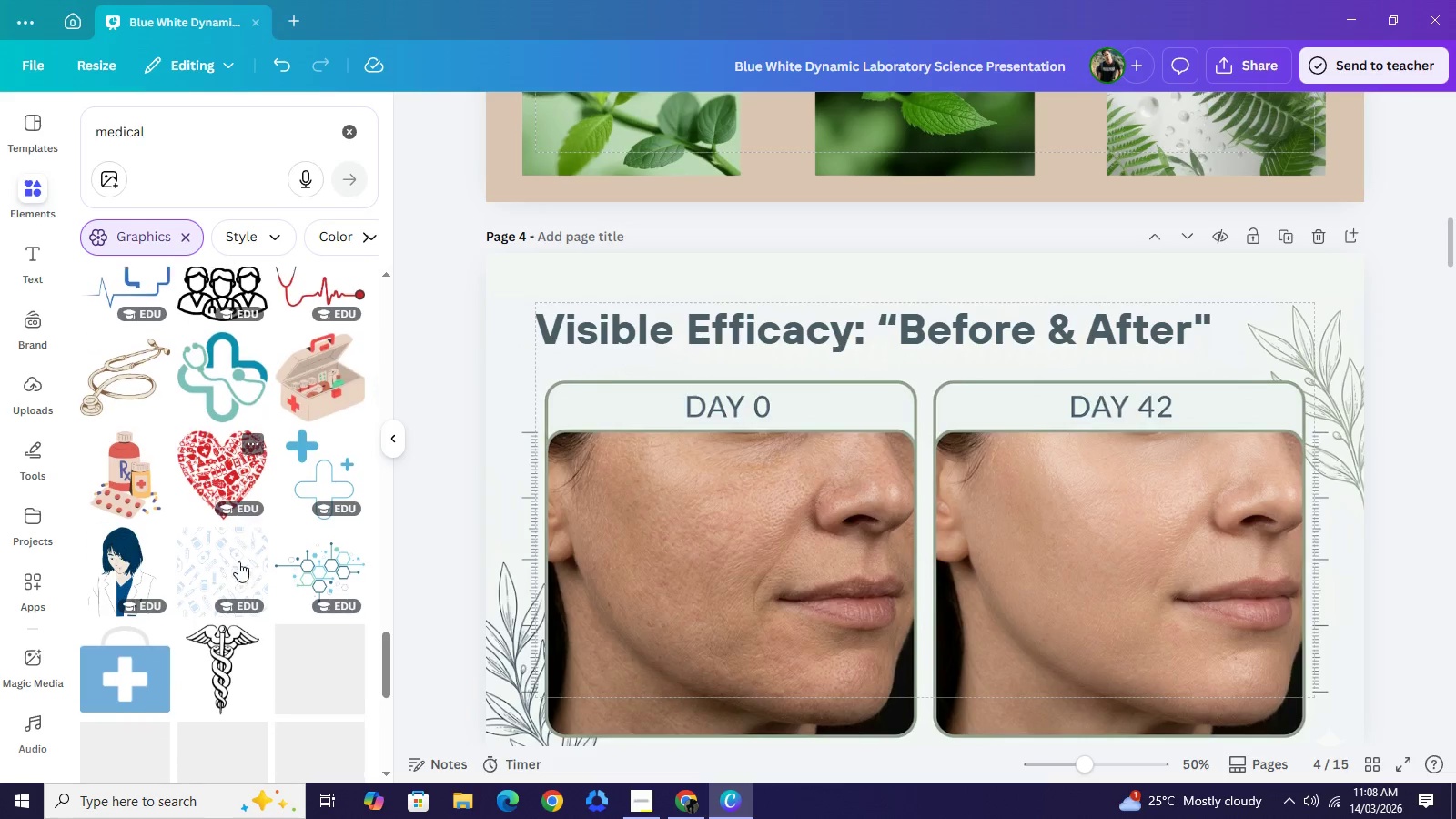 
scroll: coordinate [238, 561], scroll_direction: down, amount: 3.0
 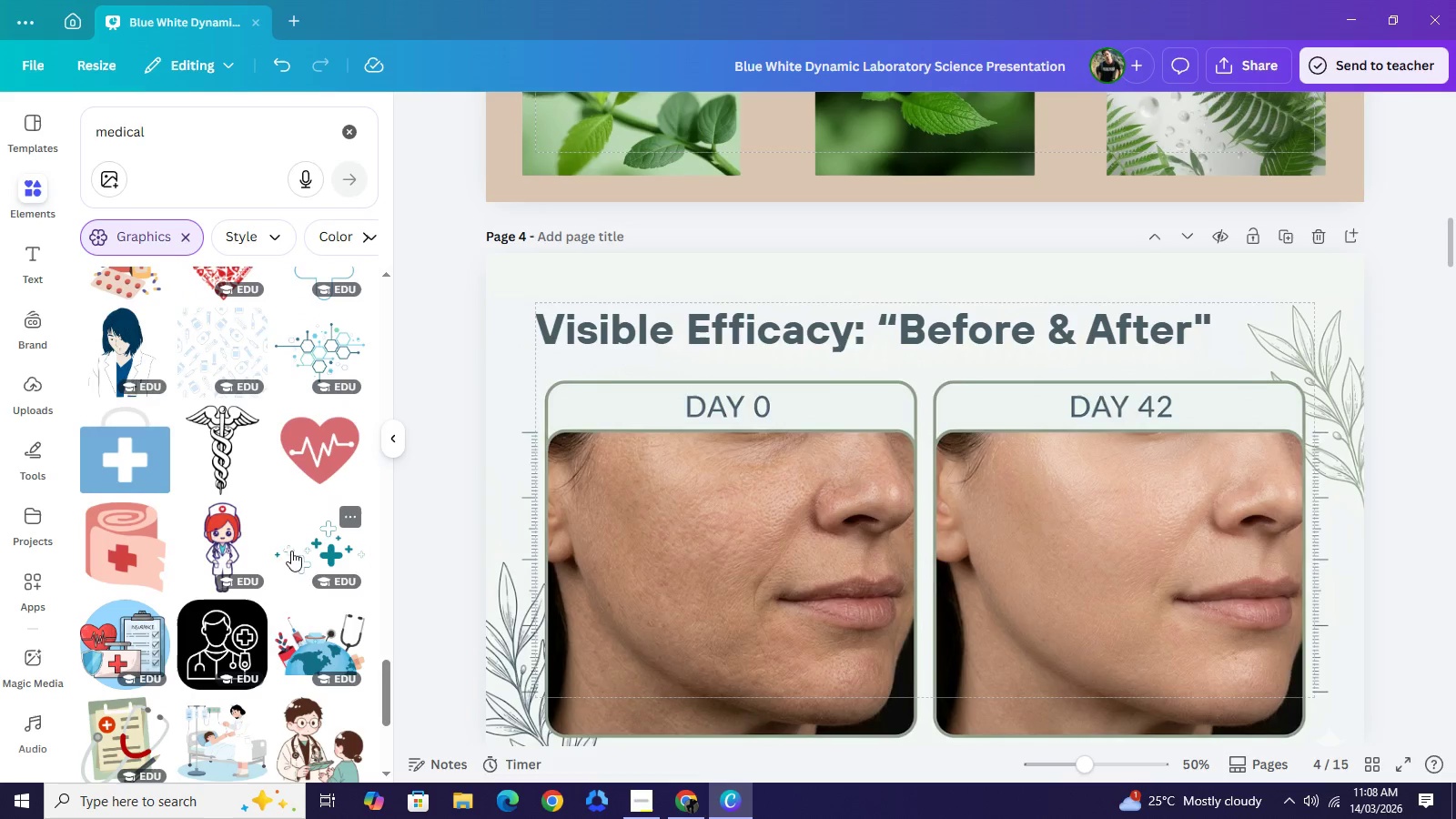 
left_click([304, 551])
 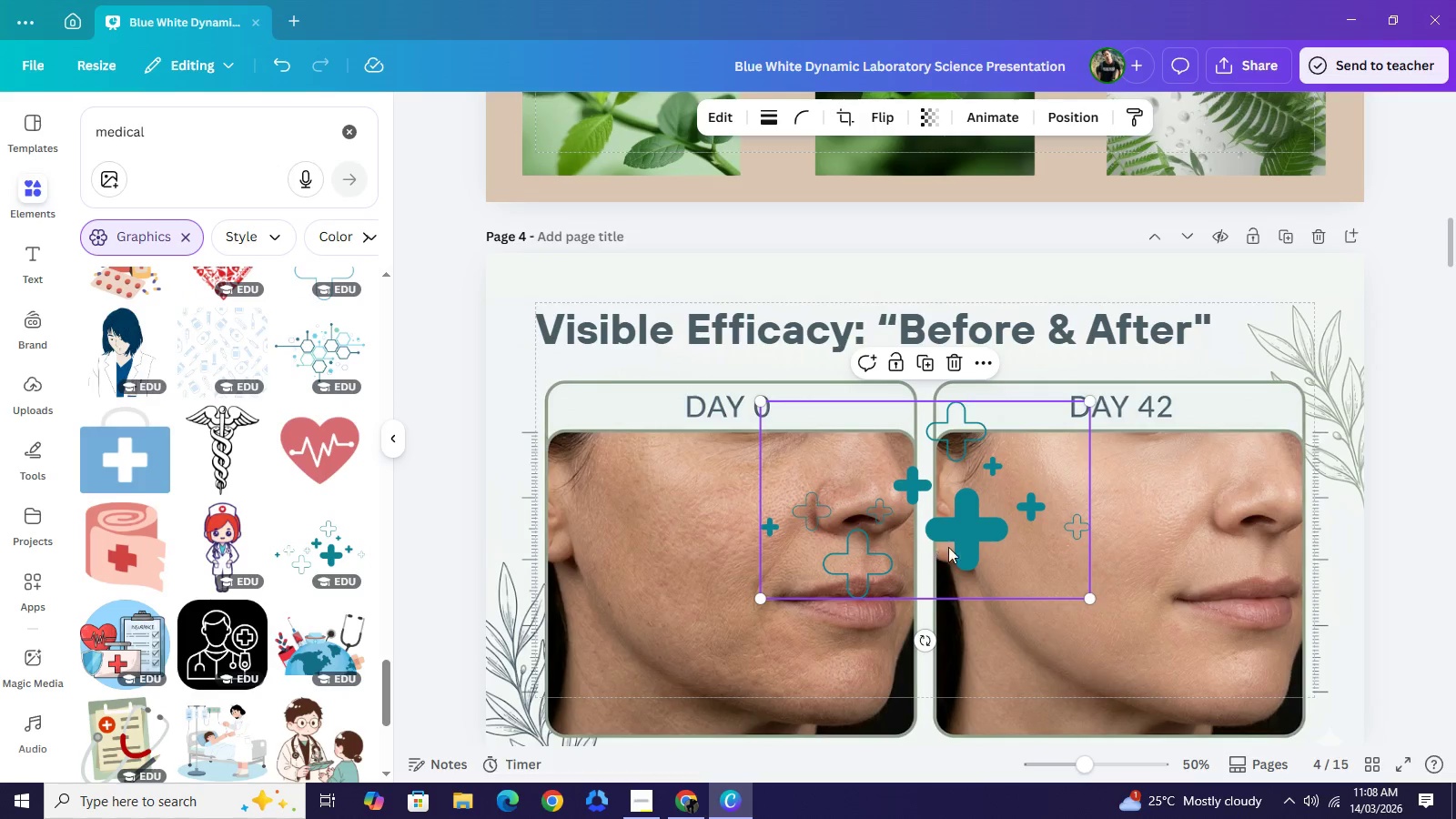 
left_click_drag(start_coordinate=[948, 548], to_coordinate=[772, 434])
 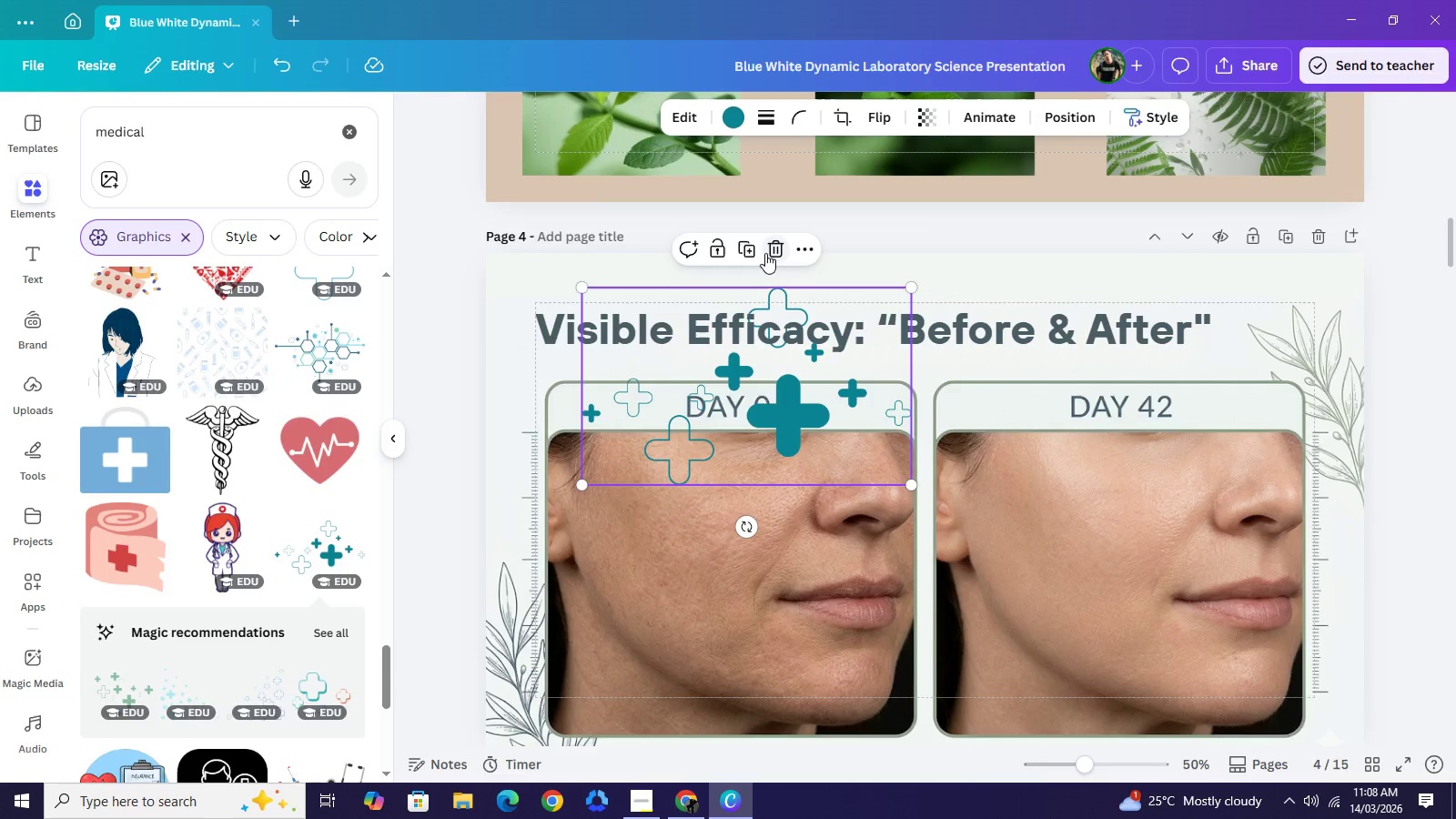 
left_click([765, 253])
 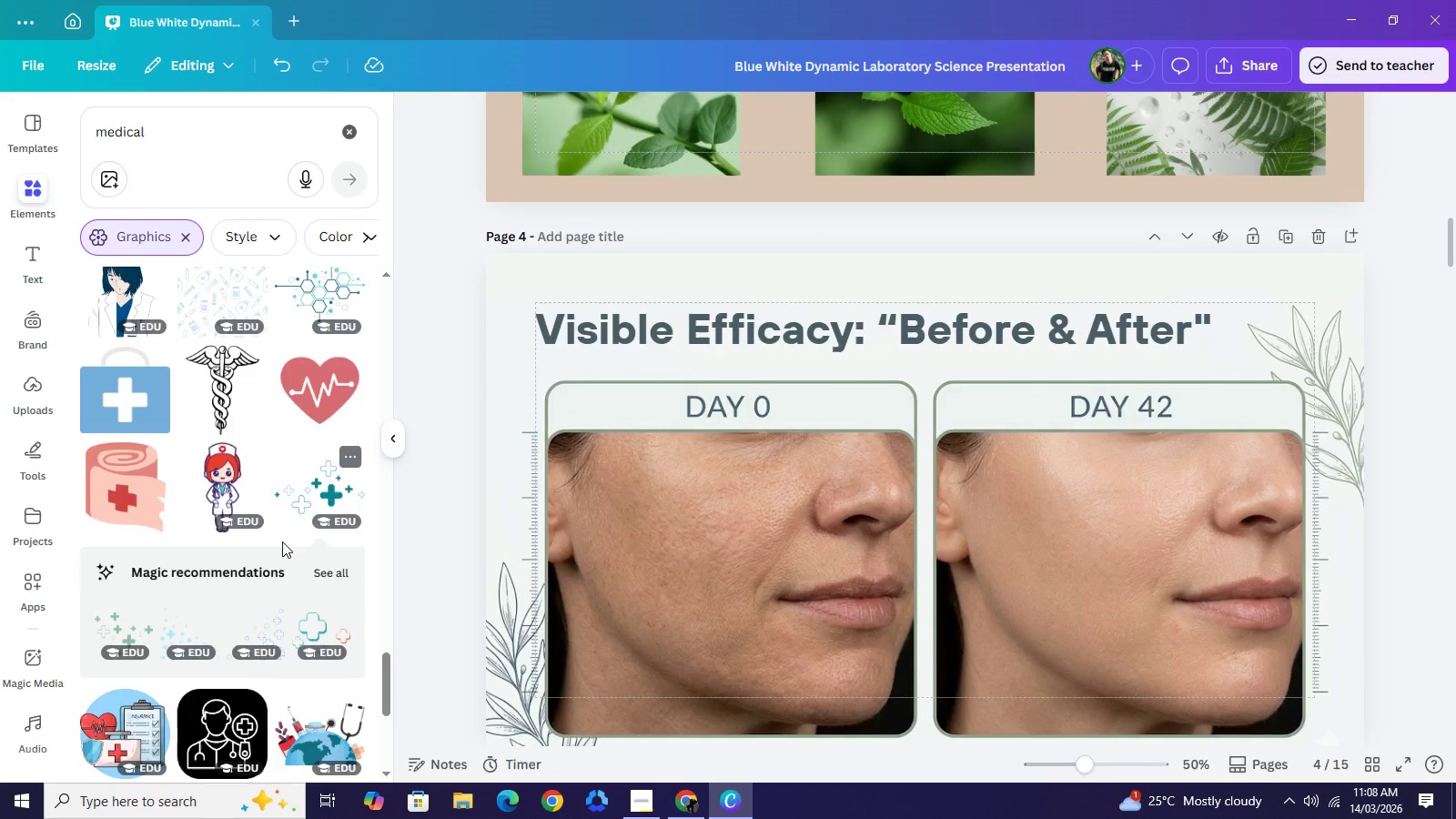 
scroll: coordinate [246, 561], scroll_direction: down, amount: 19.0
 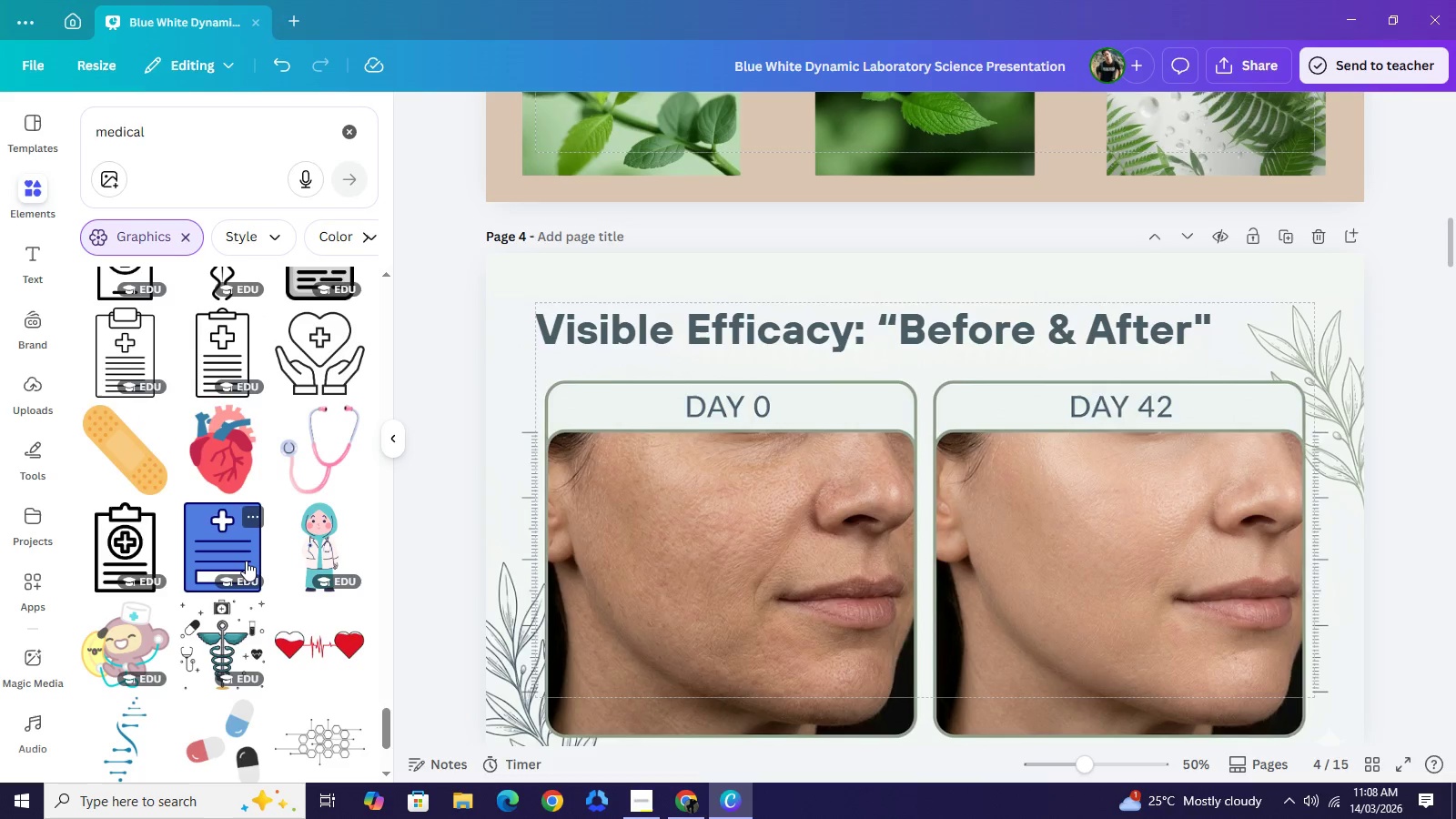 
scroll: coordinate [246, 561], scroll_direction: down, amount: 5.0
 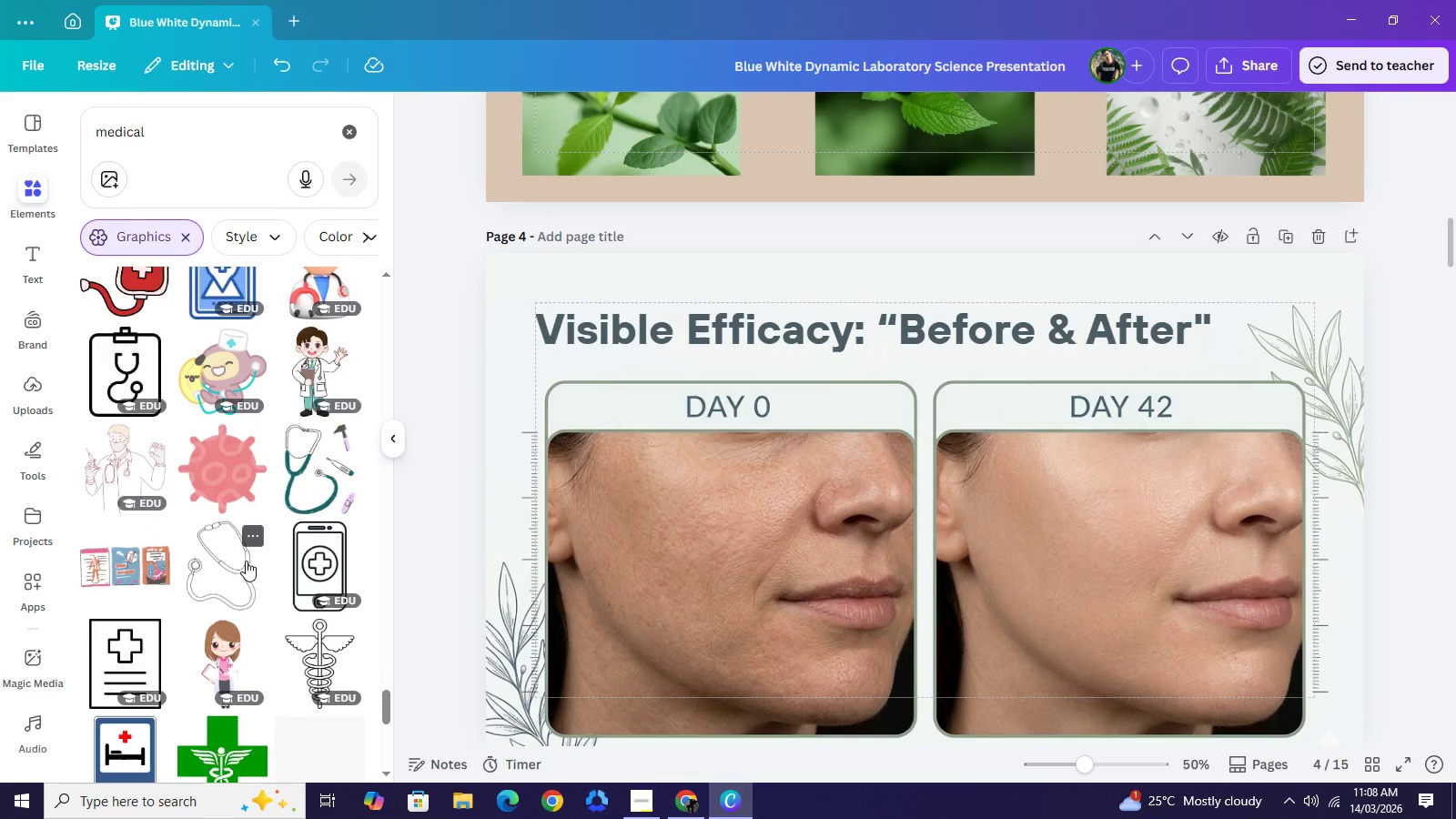 
scroll: coordinate [238, 578], scroll_direction: up, amount: 70.0
 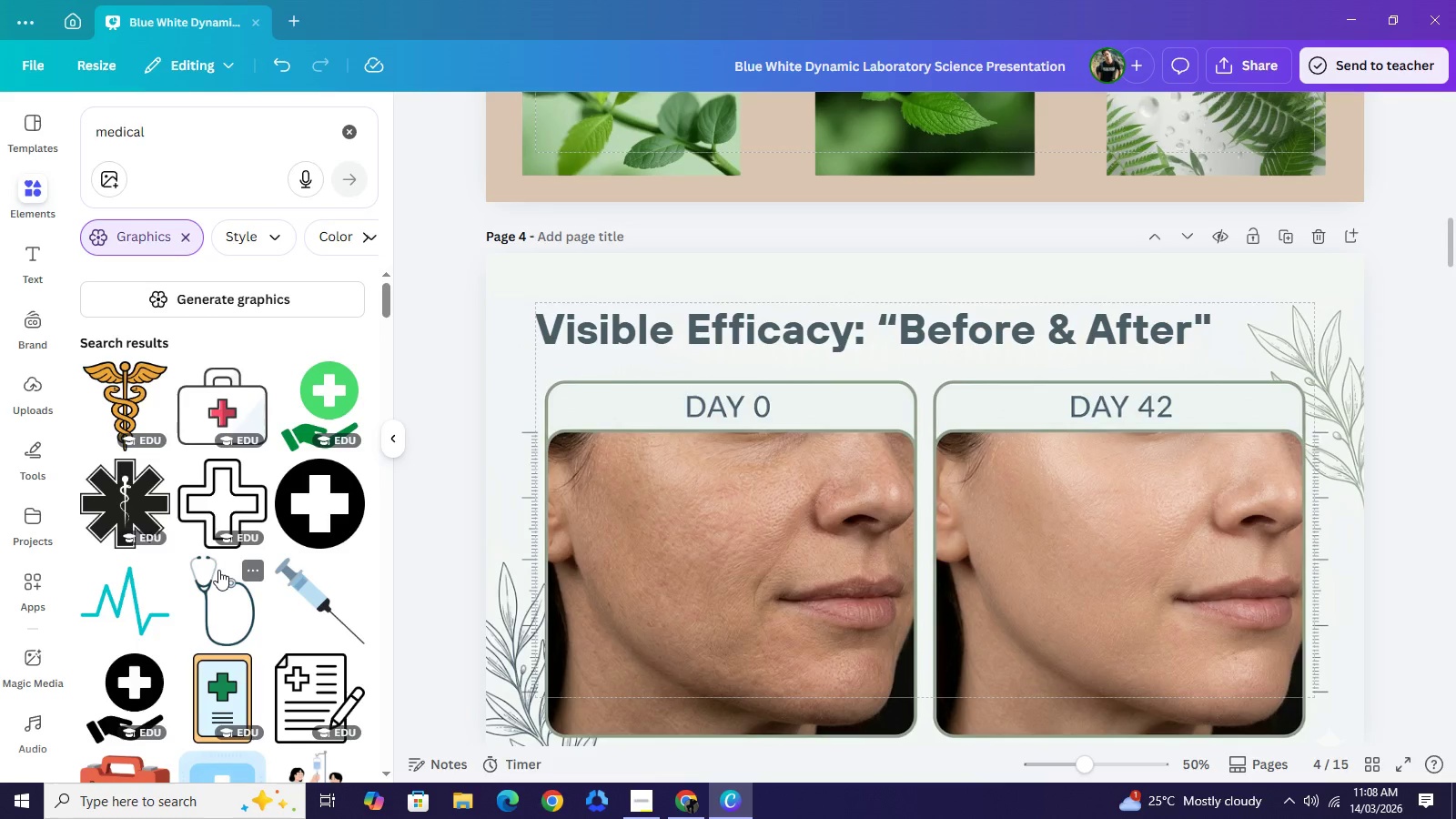 
scroll: coordinate [218, 570], scroll_direction: down, amount: 6.0
 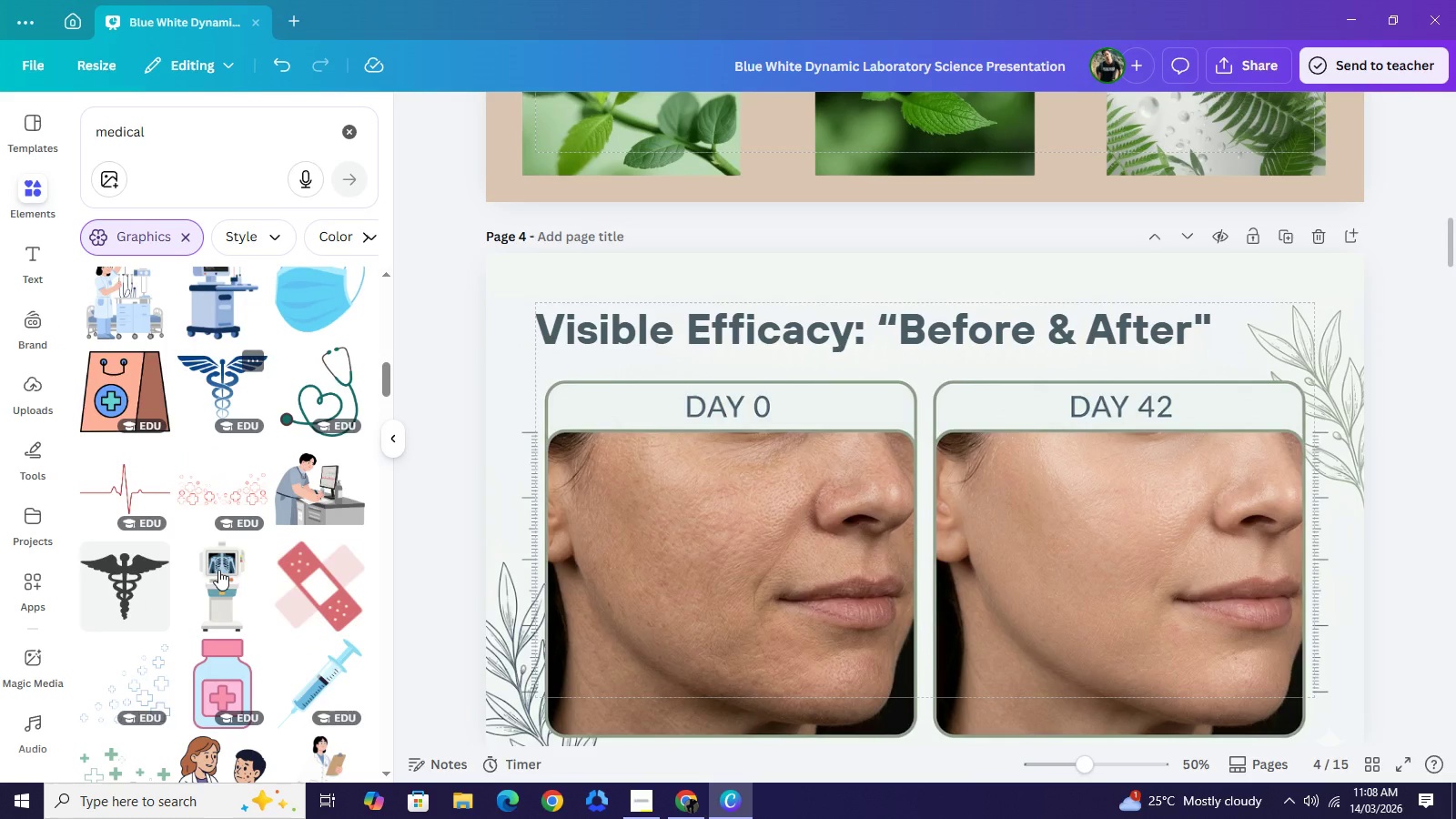 
left_click([217, 511])
 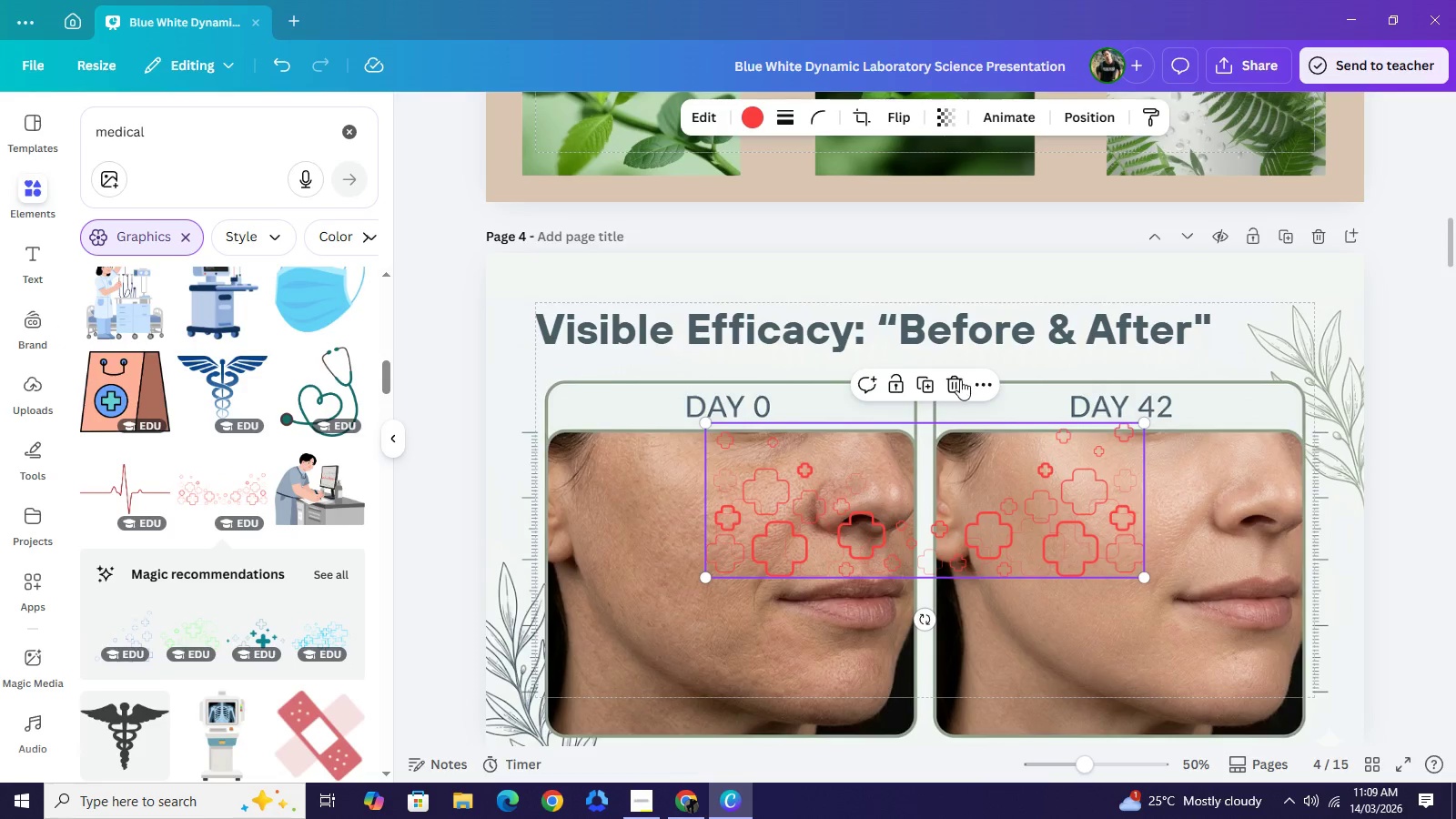 
left_click([951, 385])
 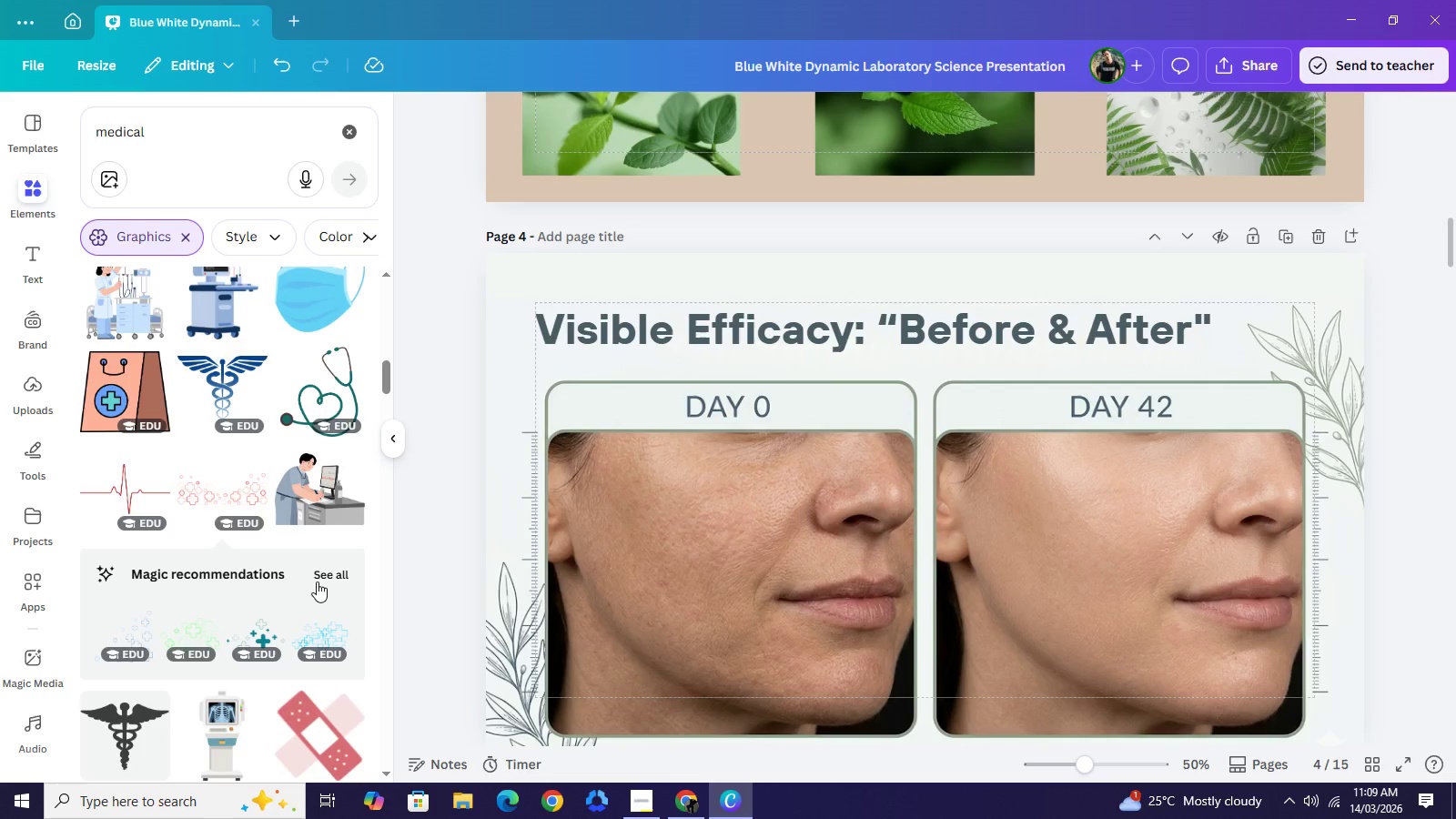 
left_click([317, 581])
 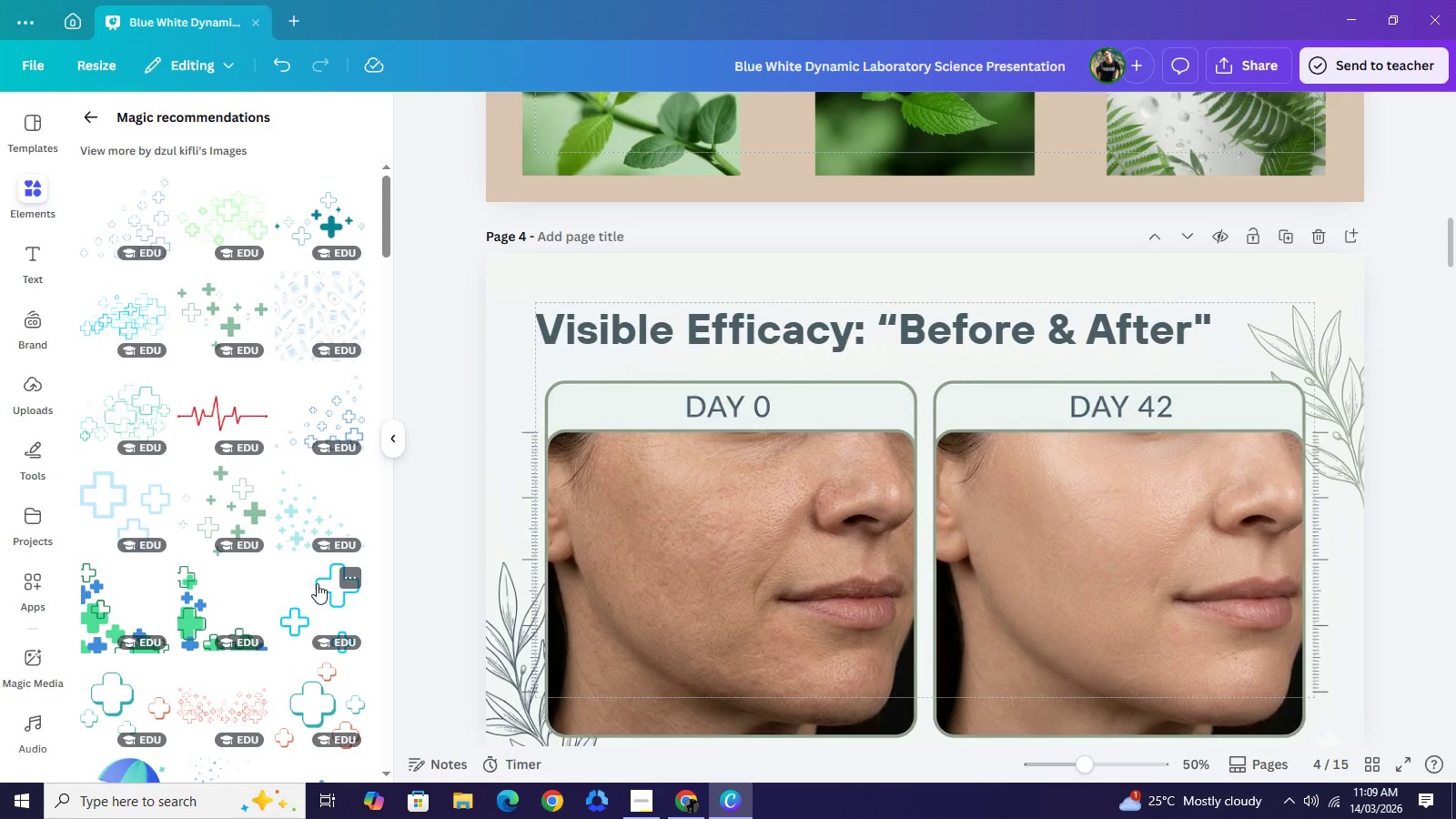 
scroll: coordinate [318, 582], scroll_direction: down, amount: 4.0
 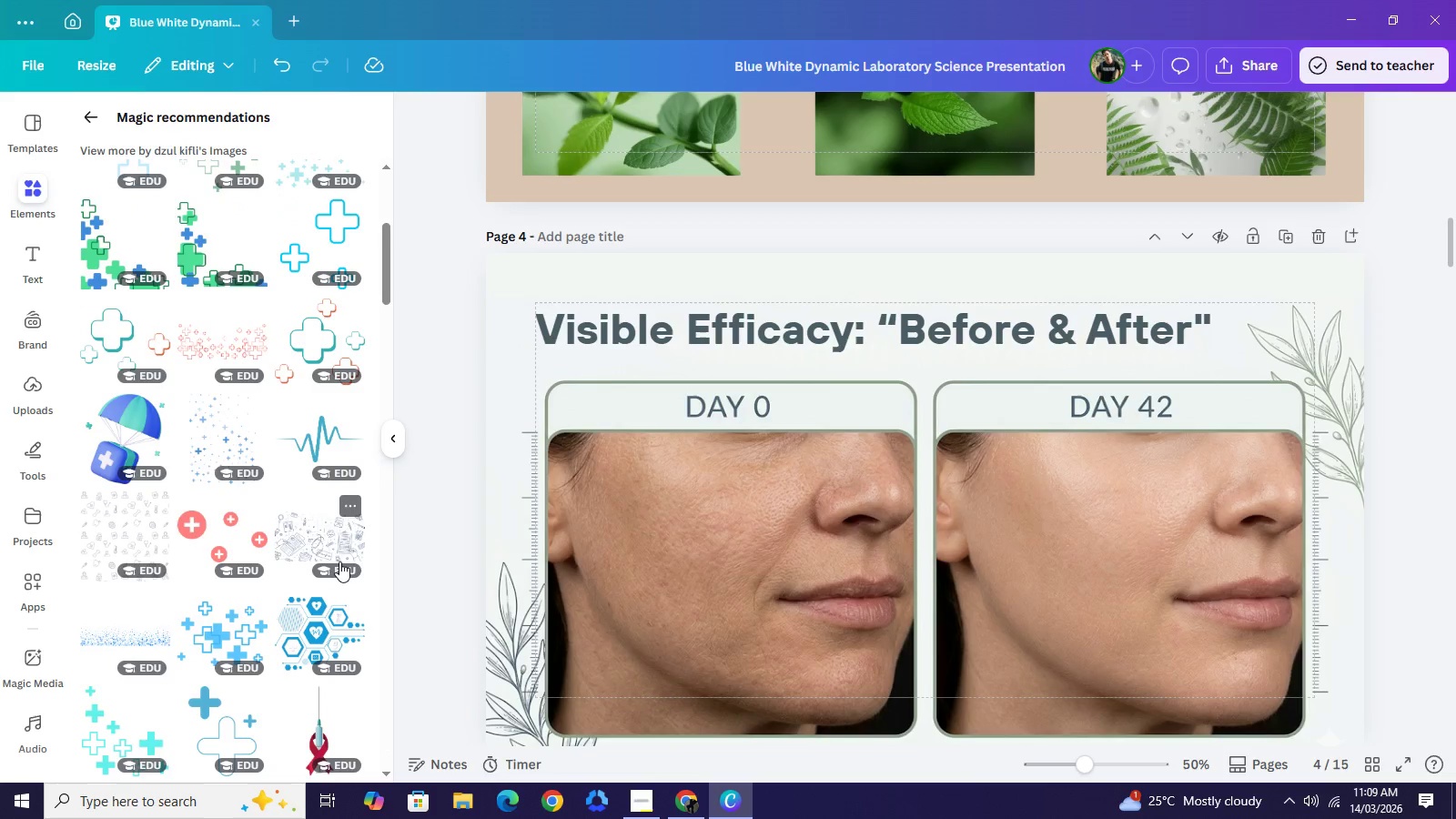 
left_click([211, 544])
 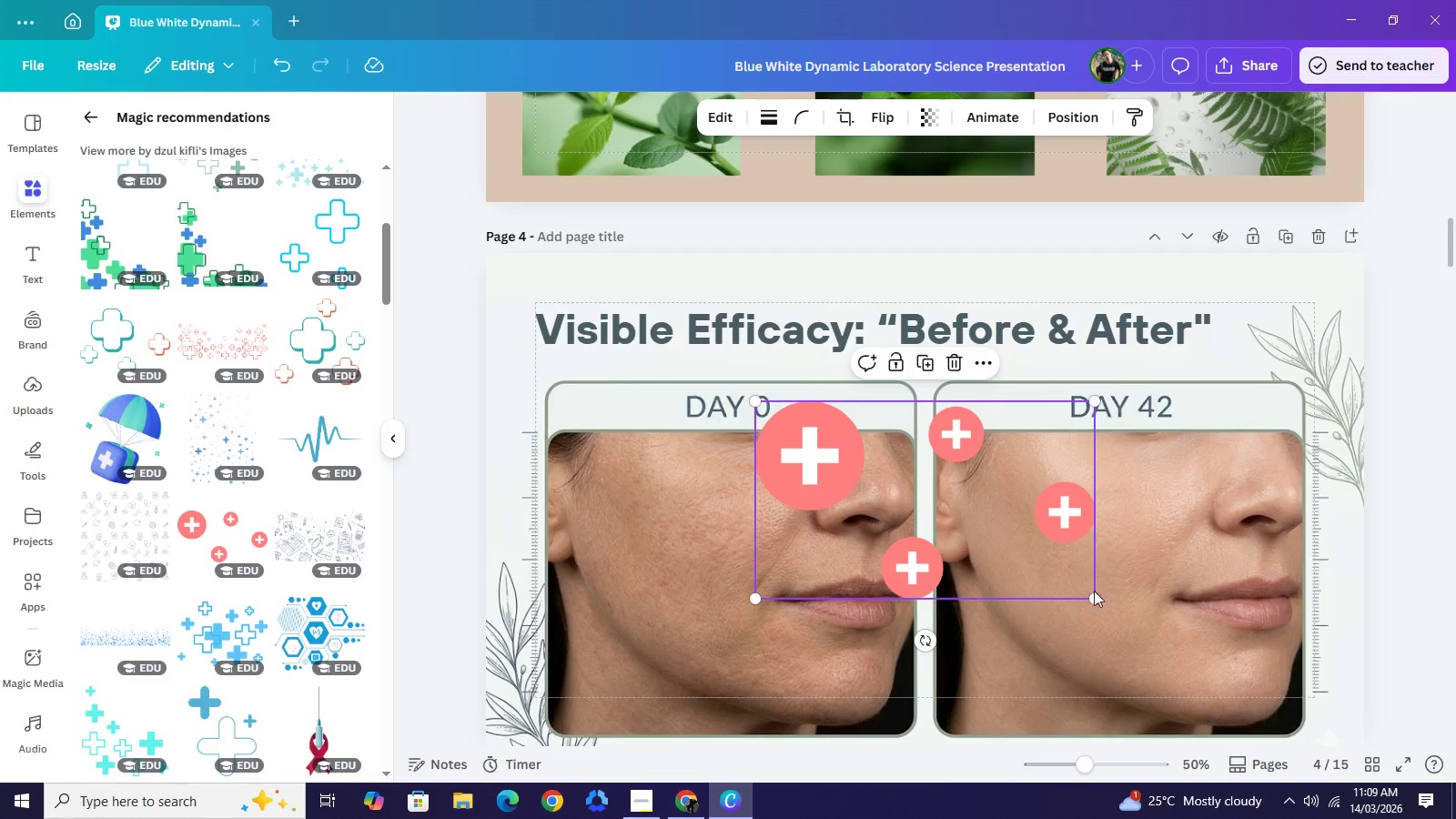 
left_click([1094, 597])
 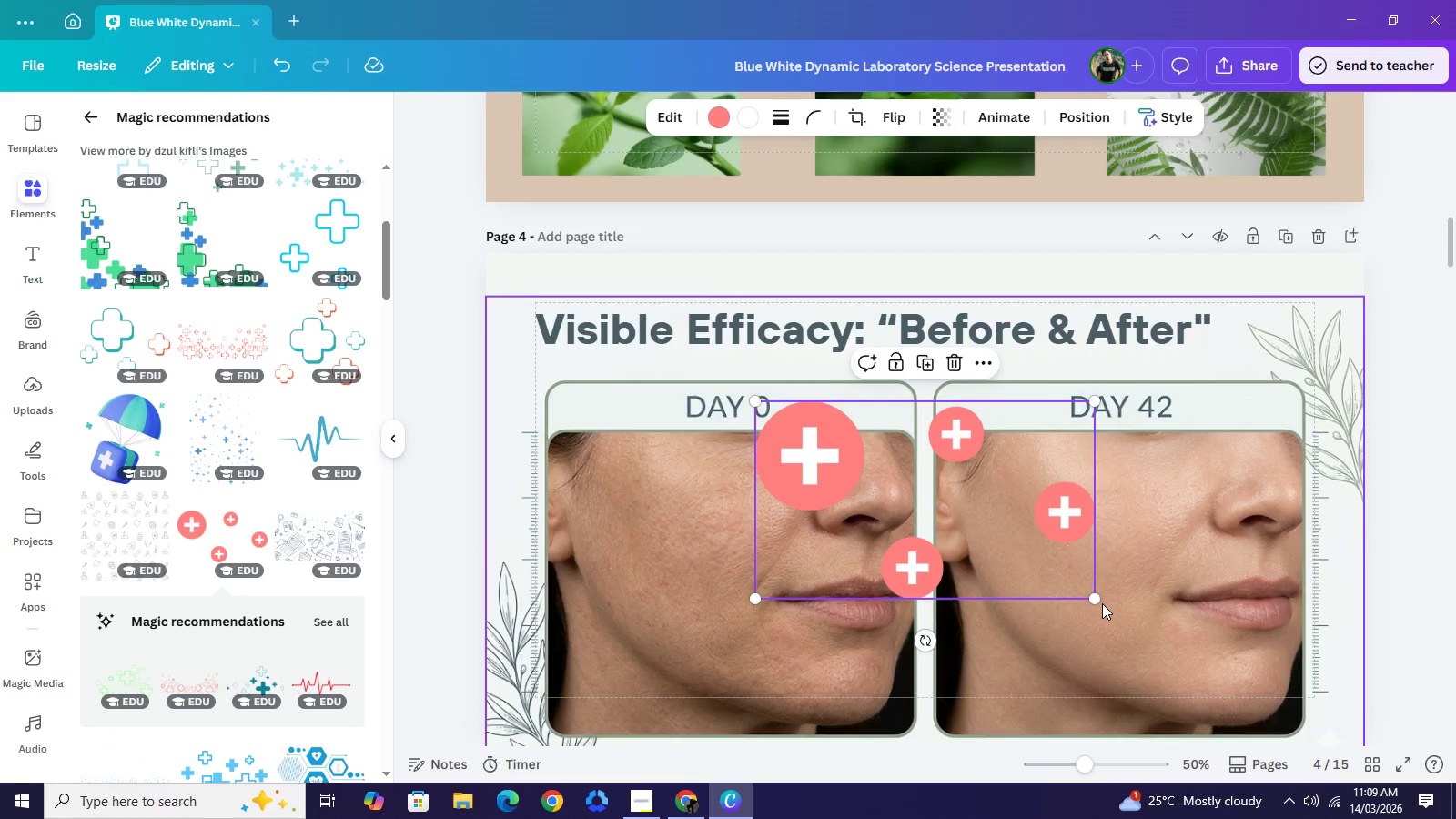 
left_click_drag(start_coordinate=[1096, 601], to_coordinate=[907, 498])
 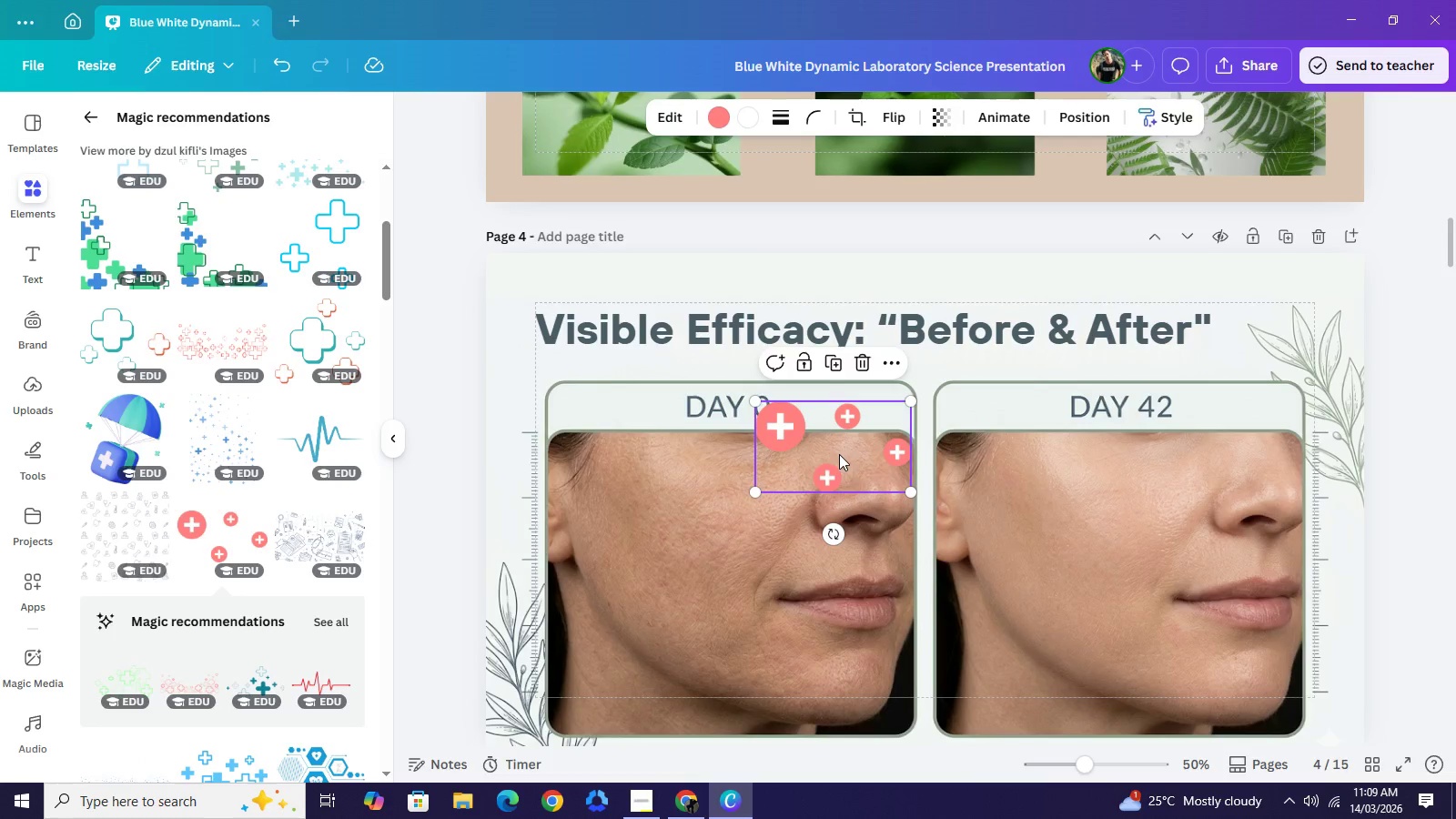 
left_click_drag(start_coordinate=[839, 455], to_coordinate=[692, 295])
 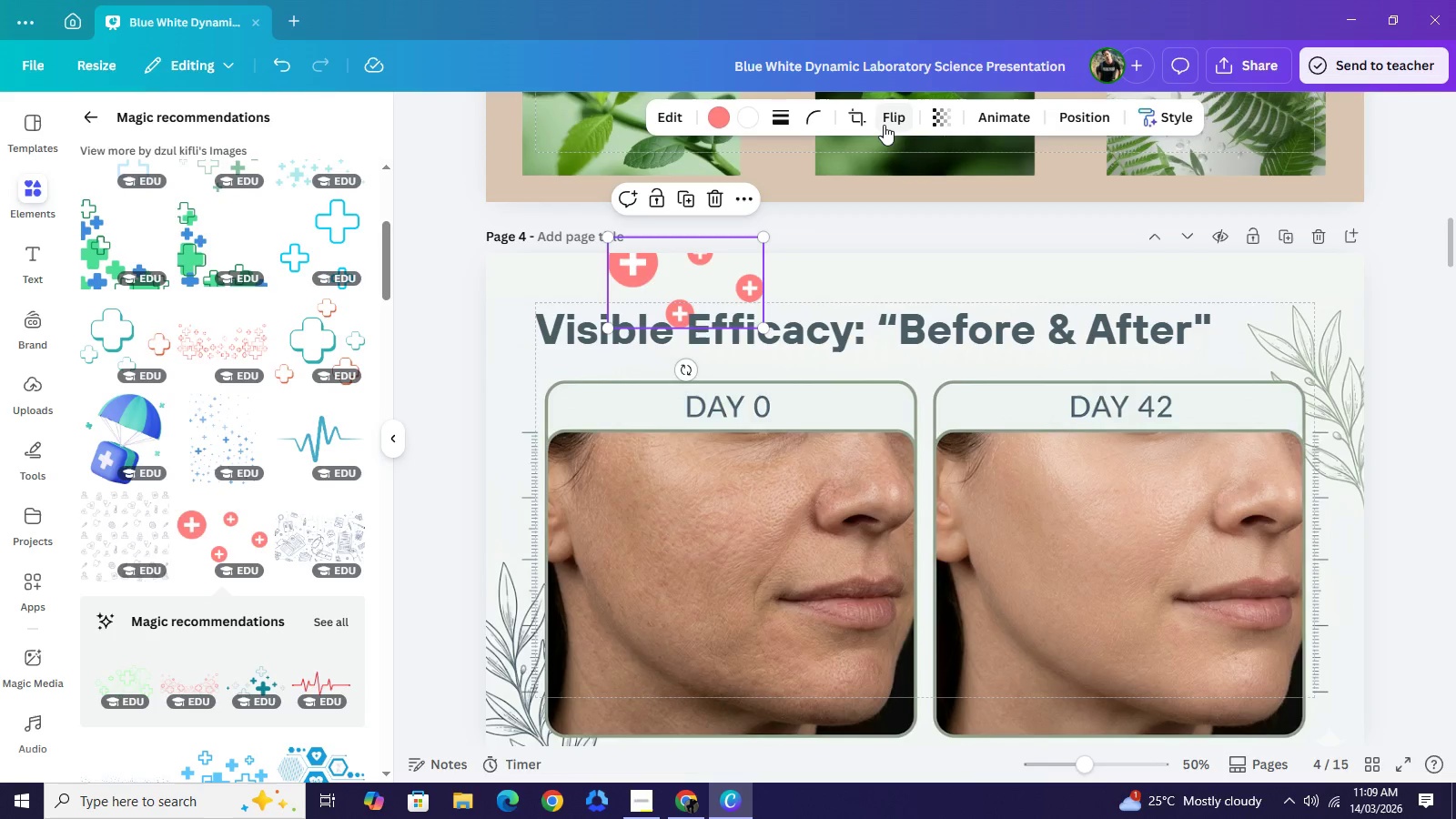 
left_click([885, 124])
 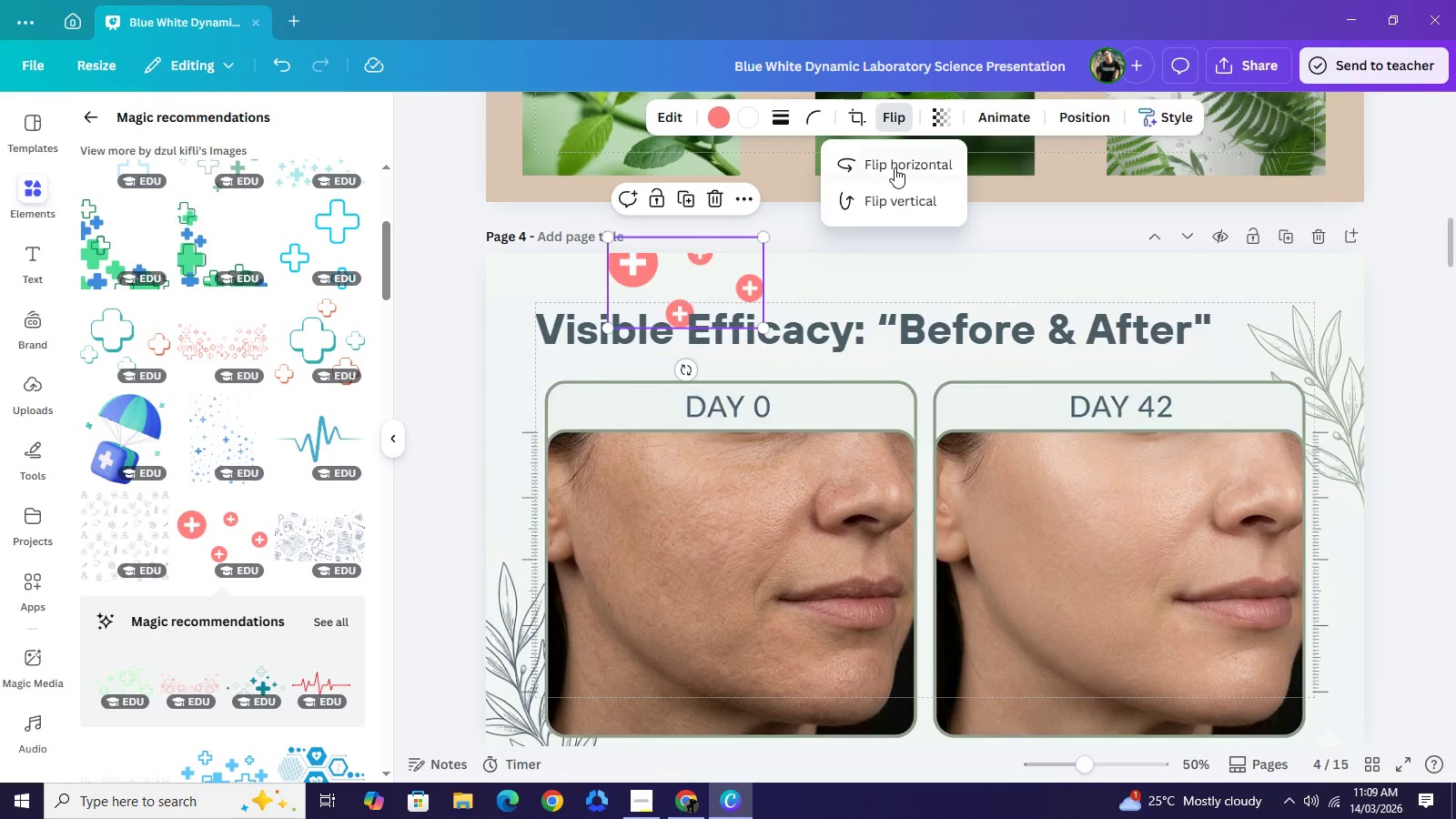 
left_click_drag(start_coordinate=[895, 167], to_coordinate=[894, 204])
 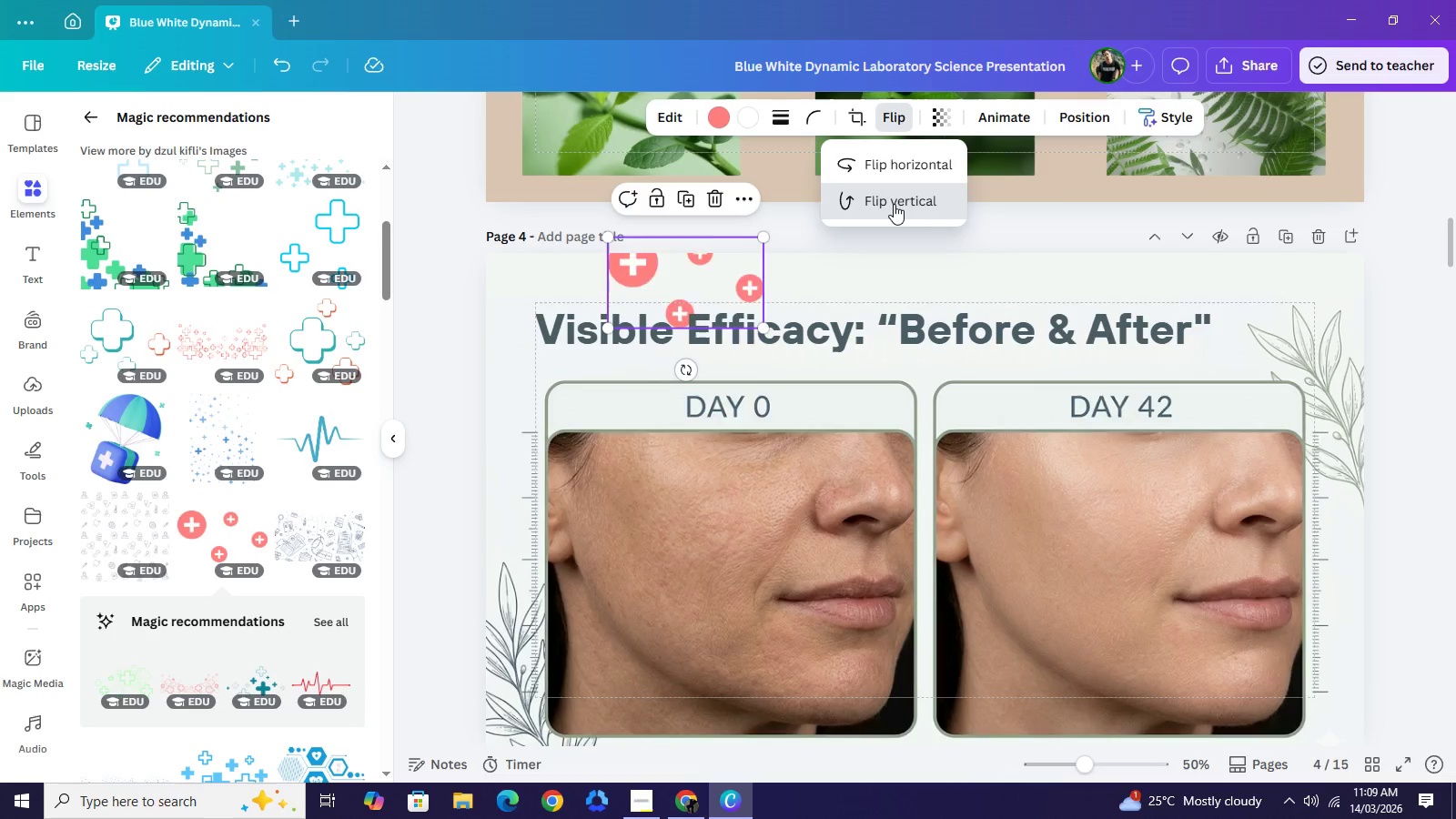 
left_click([894, 204])
 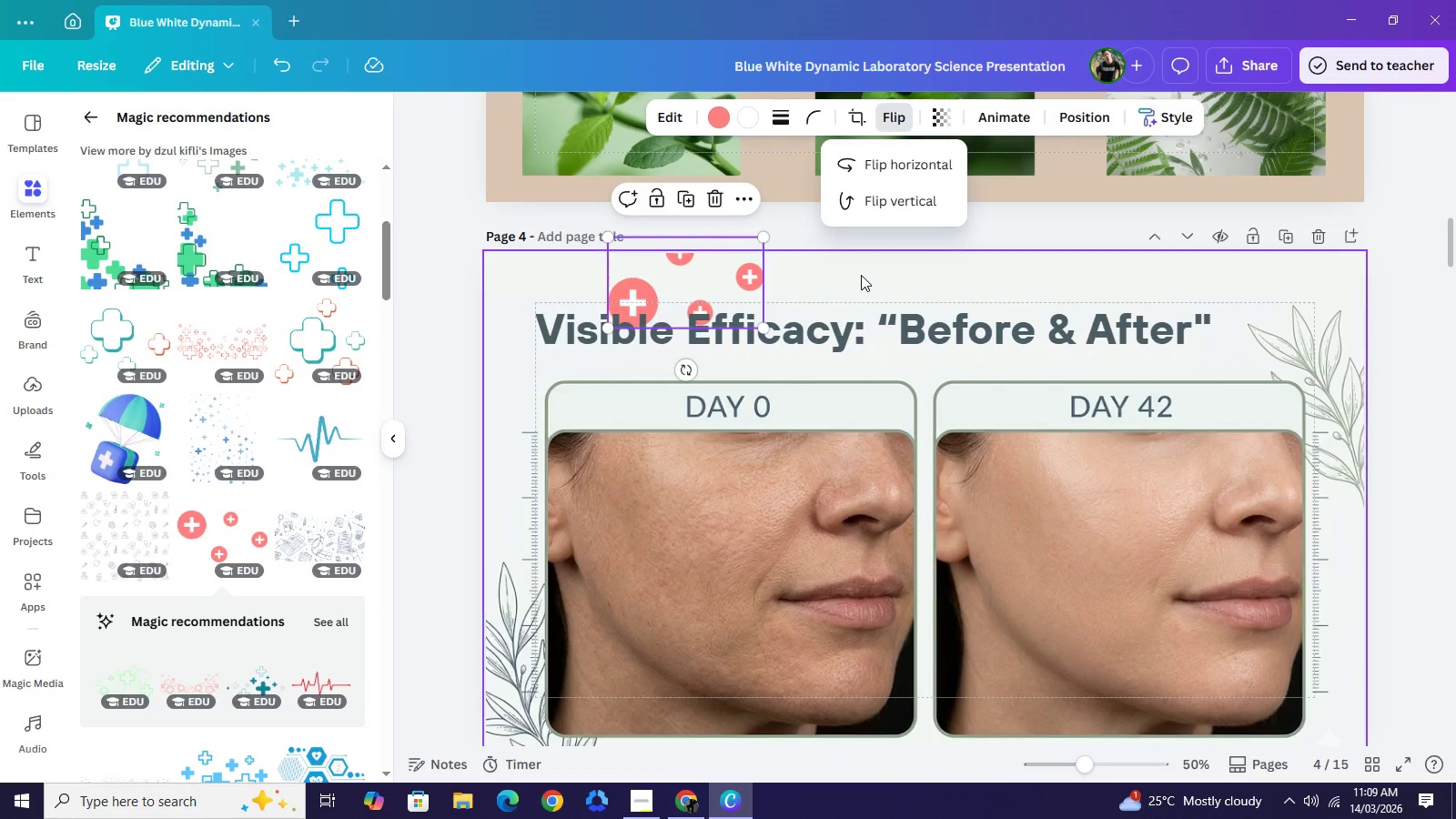 
left_click([861, 275])
 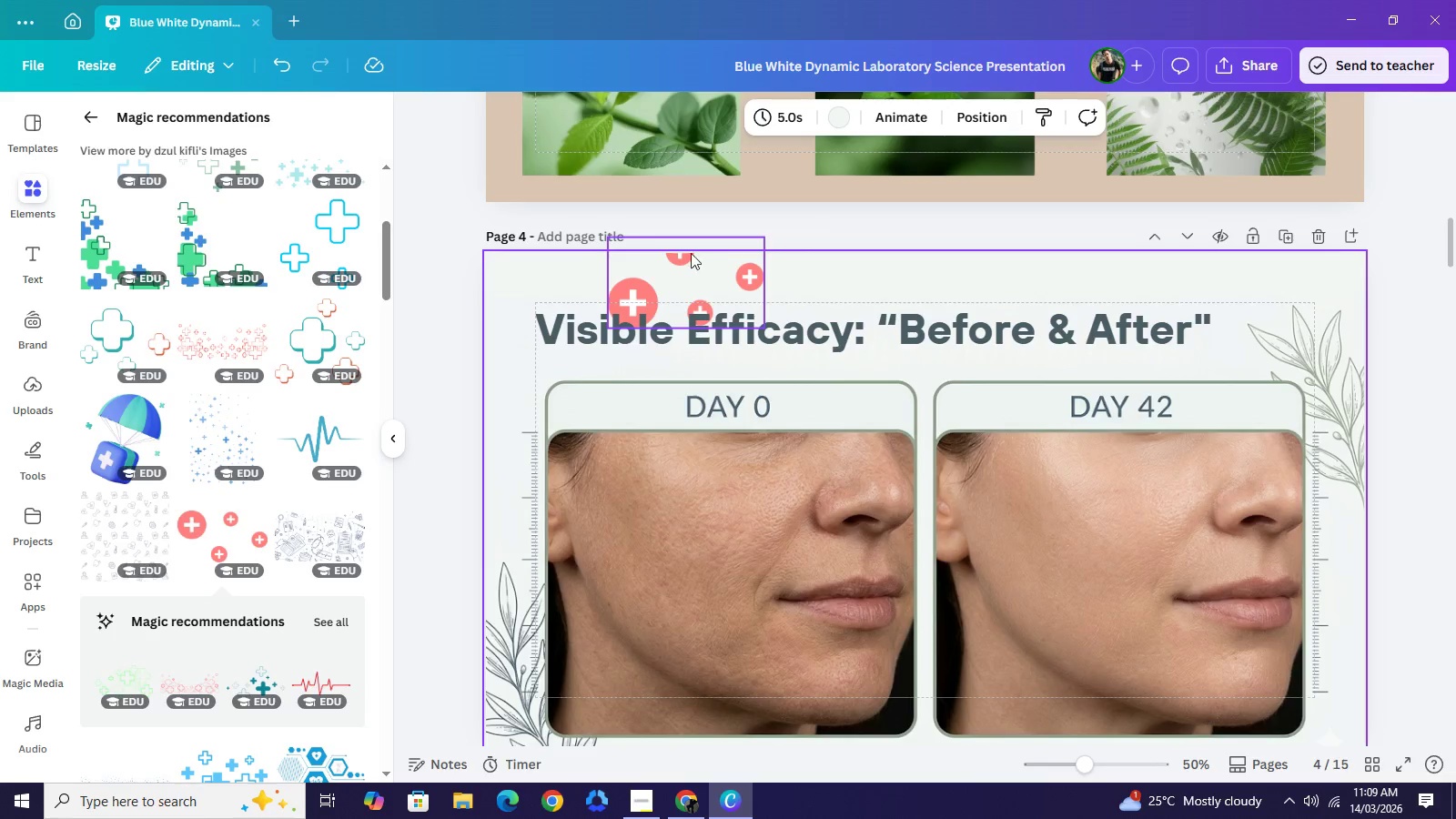 
left_click_drag(start_coordinate=[688, 272], to_coordinate=[682, 228])
 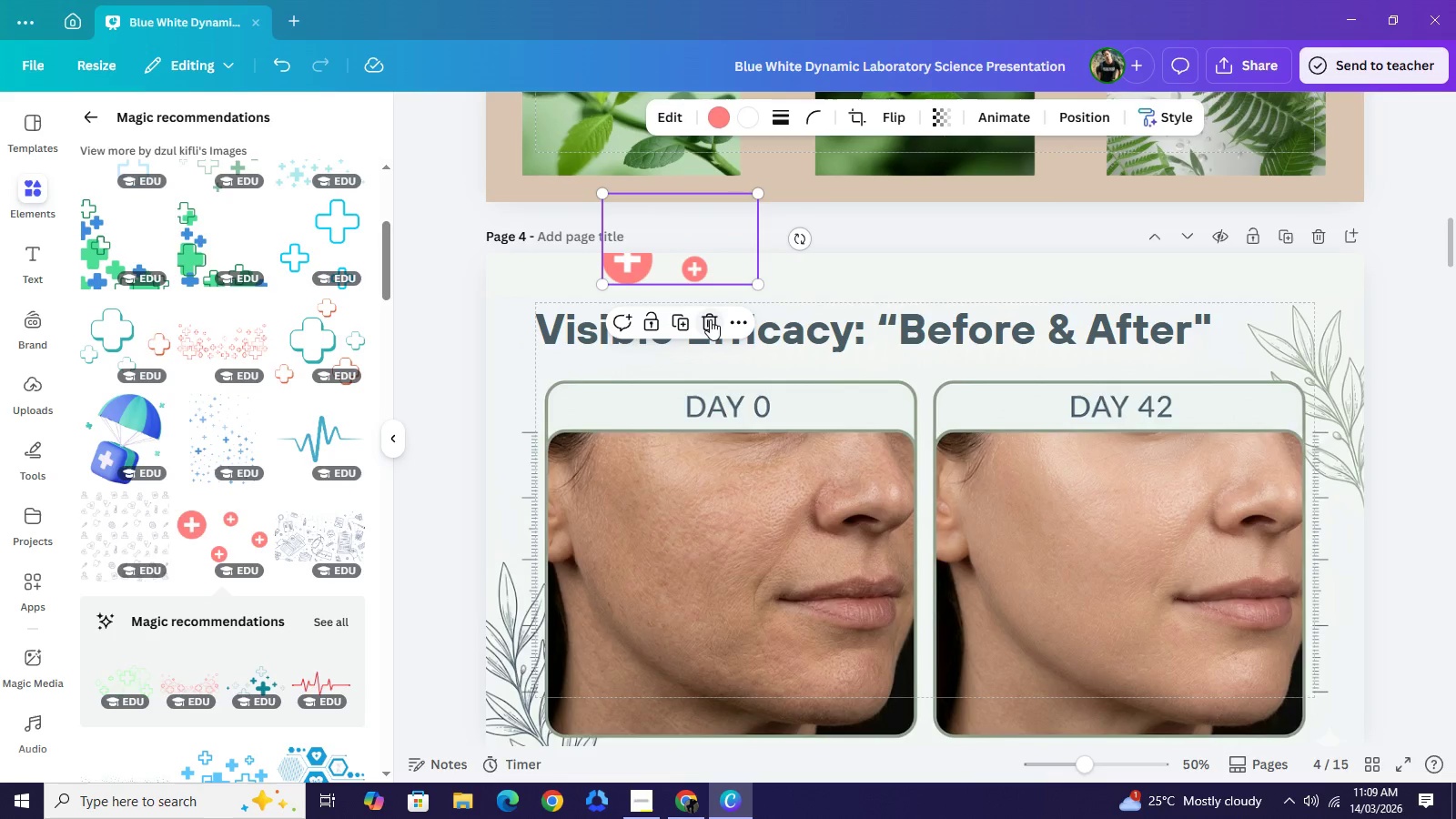 
left_click([710, 319])
 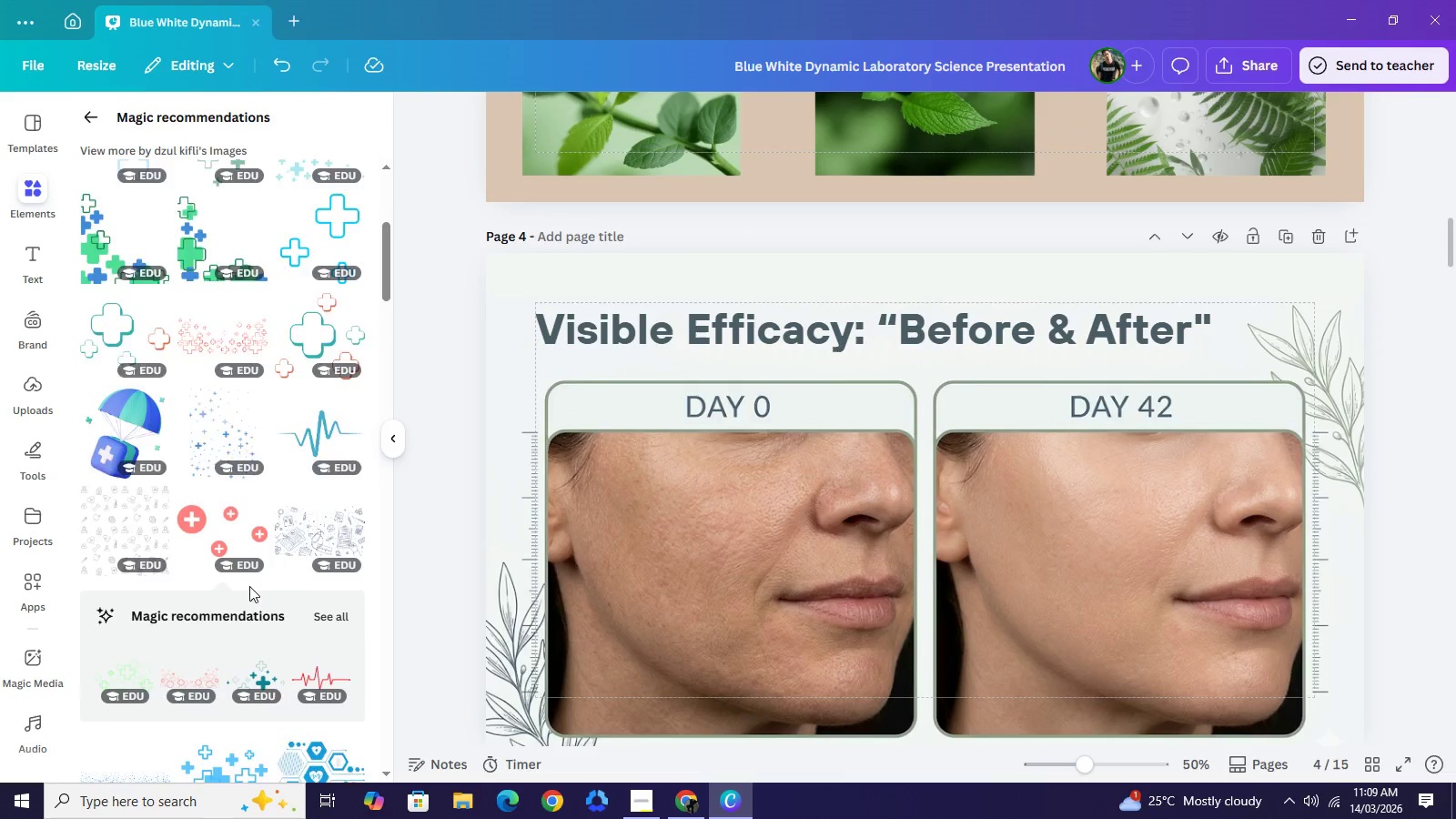 
scroll: coordinate [249, 585], scroll_direction: down, amount: 1.0
 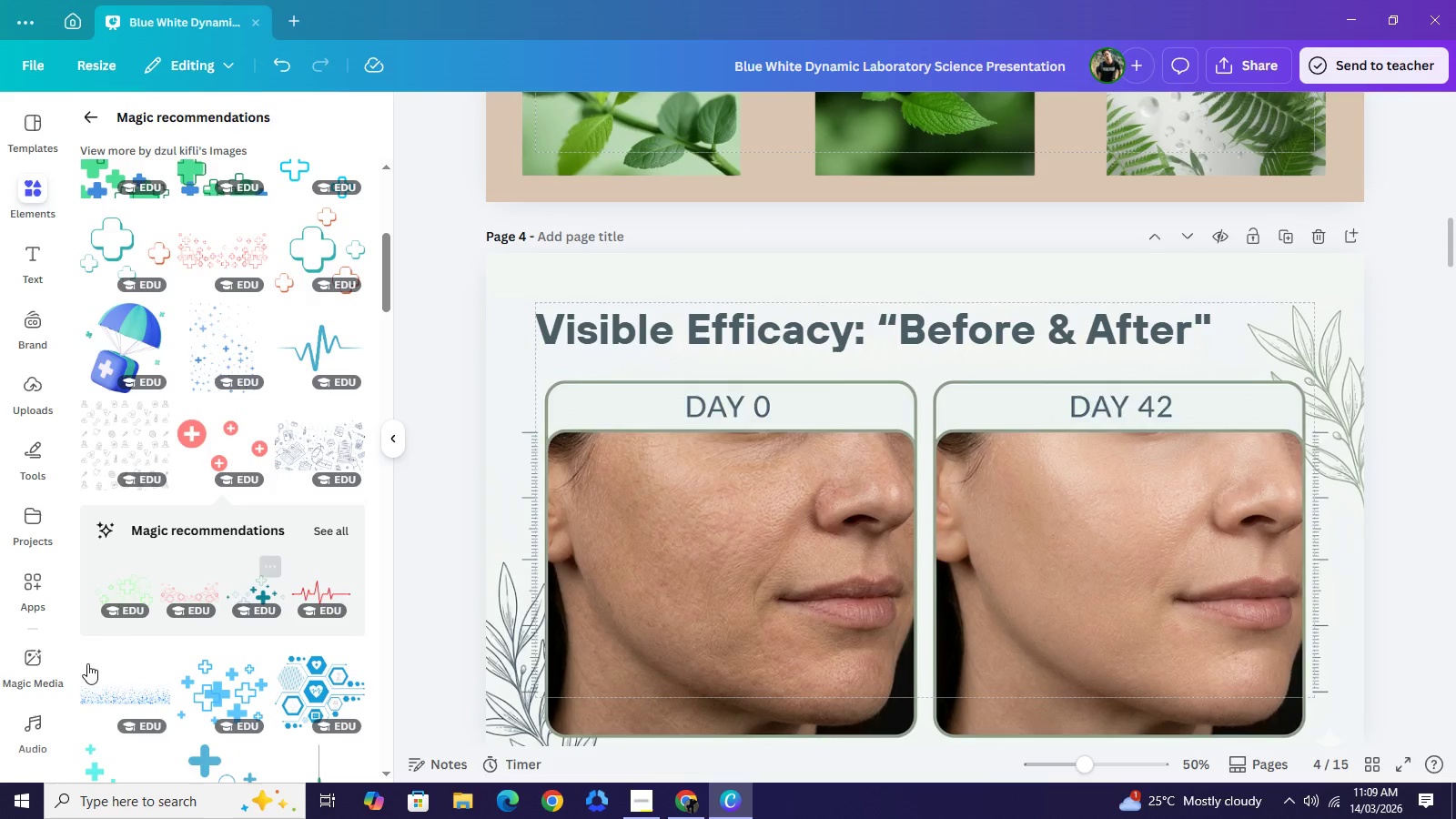 
left_click([123, 438])
 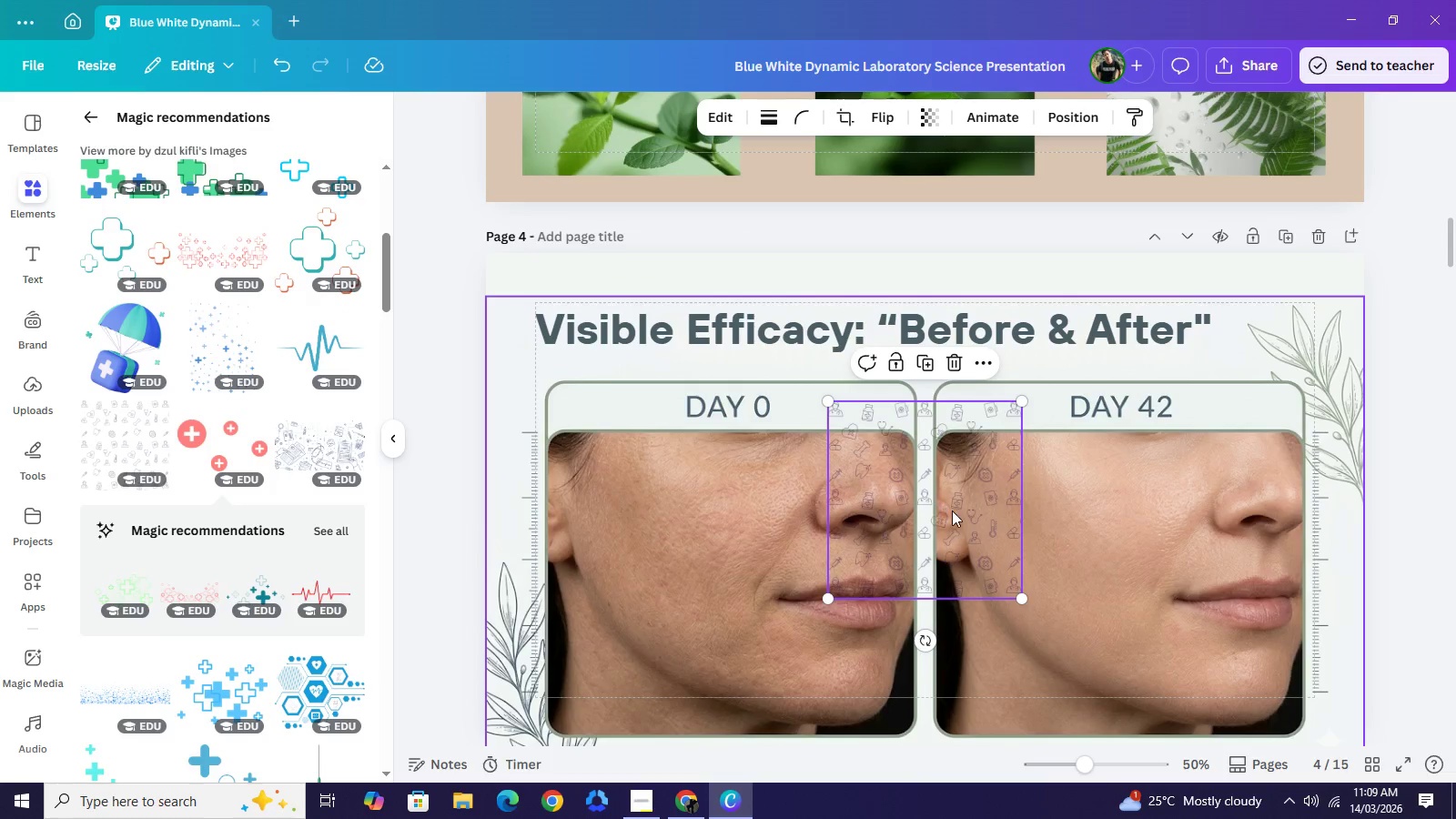 
left_click_drag(start_coordinate=[948, 509], to_coordinate=[720, 319])
 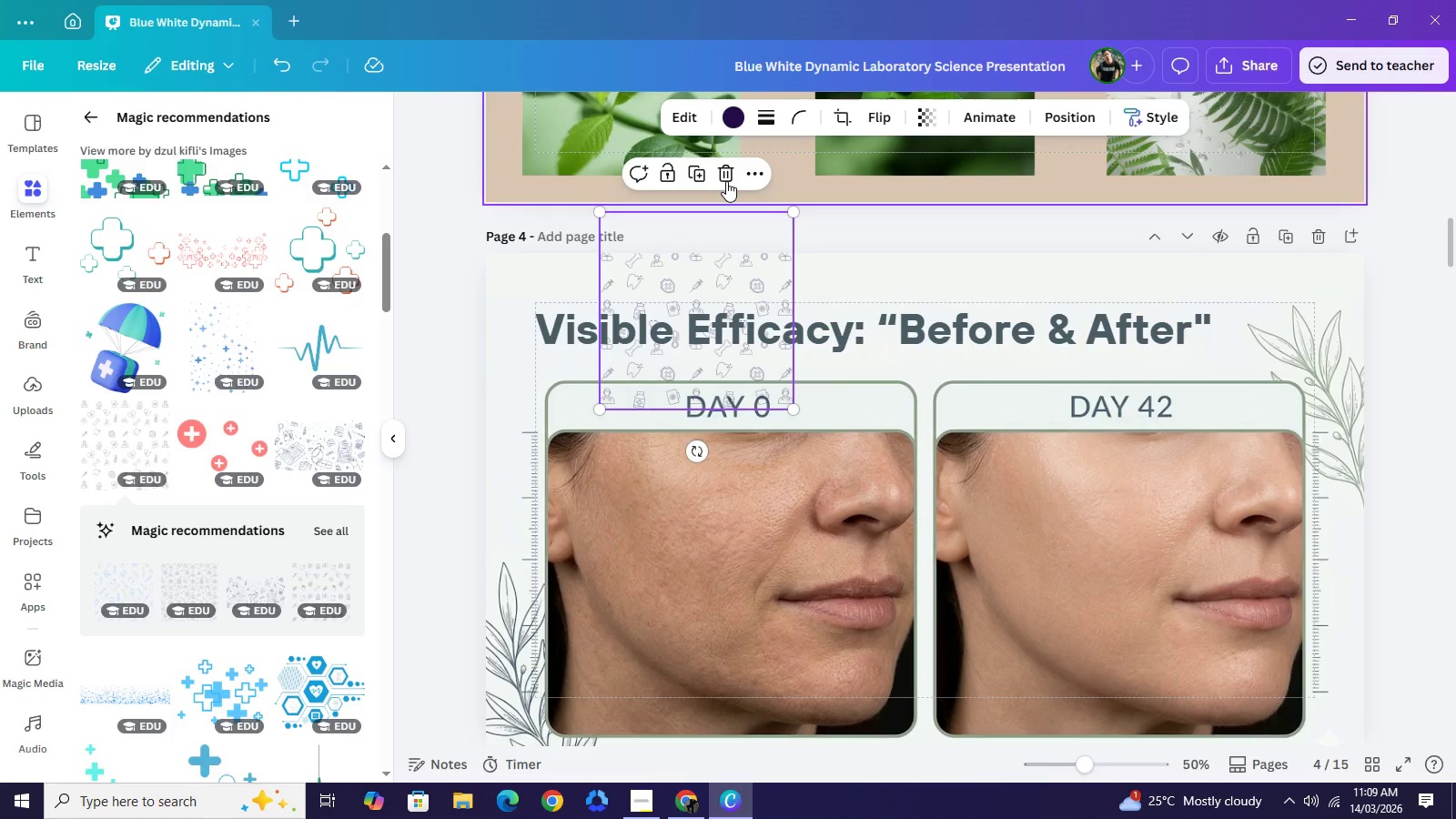 
left_click([726, 173])
 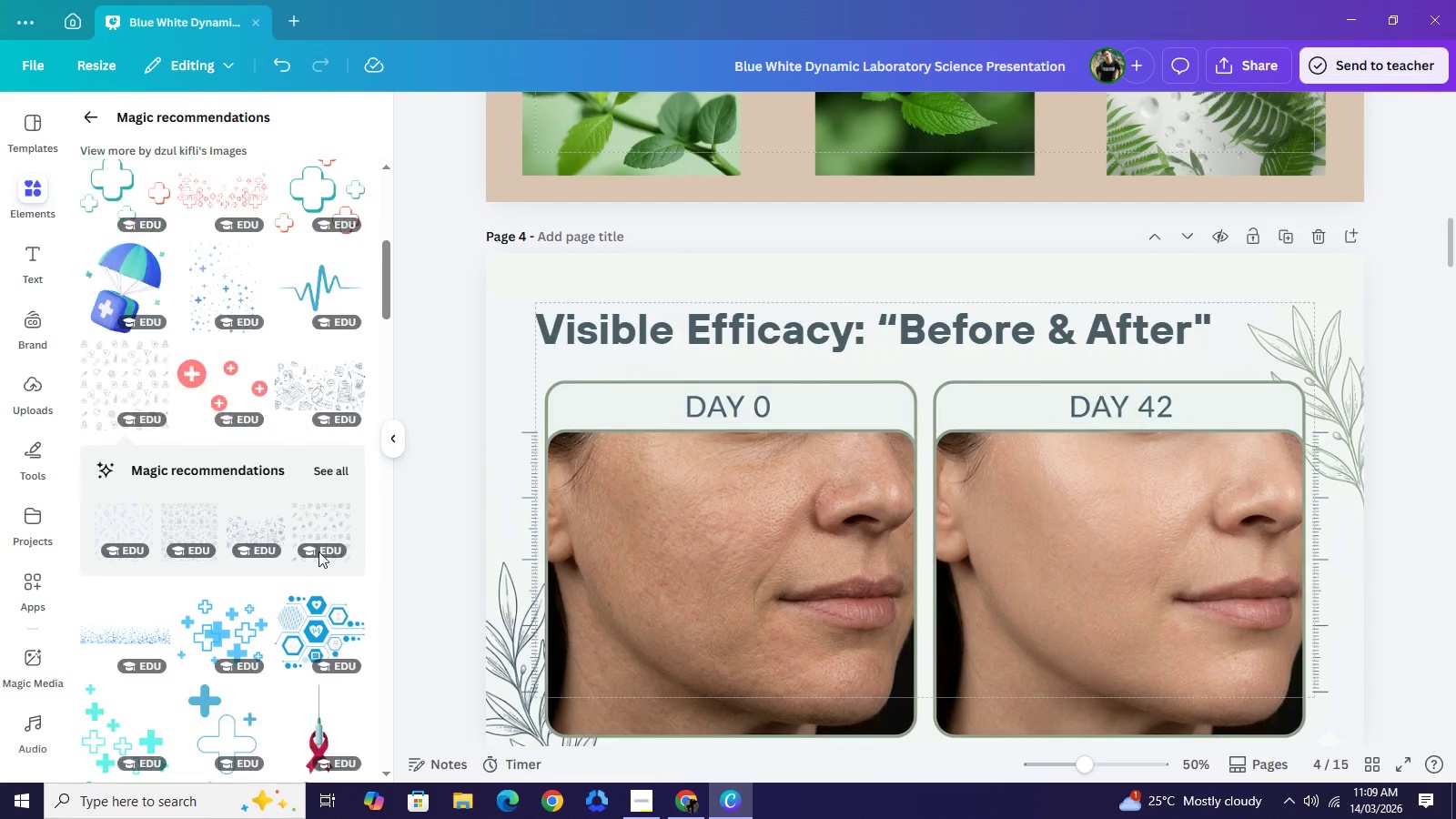 
scroll: coordinate [317, 551], scroll_direction: down, amount: 11.0
 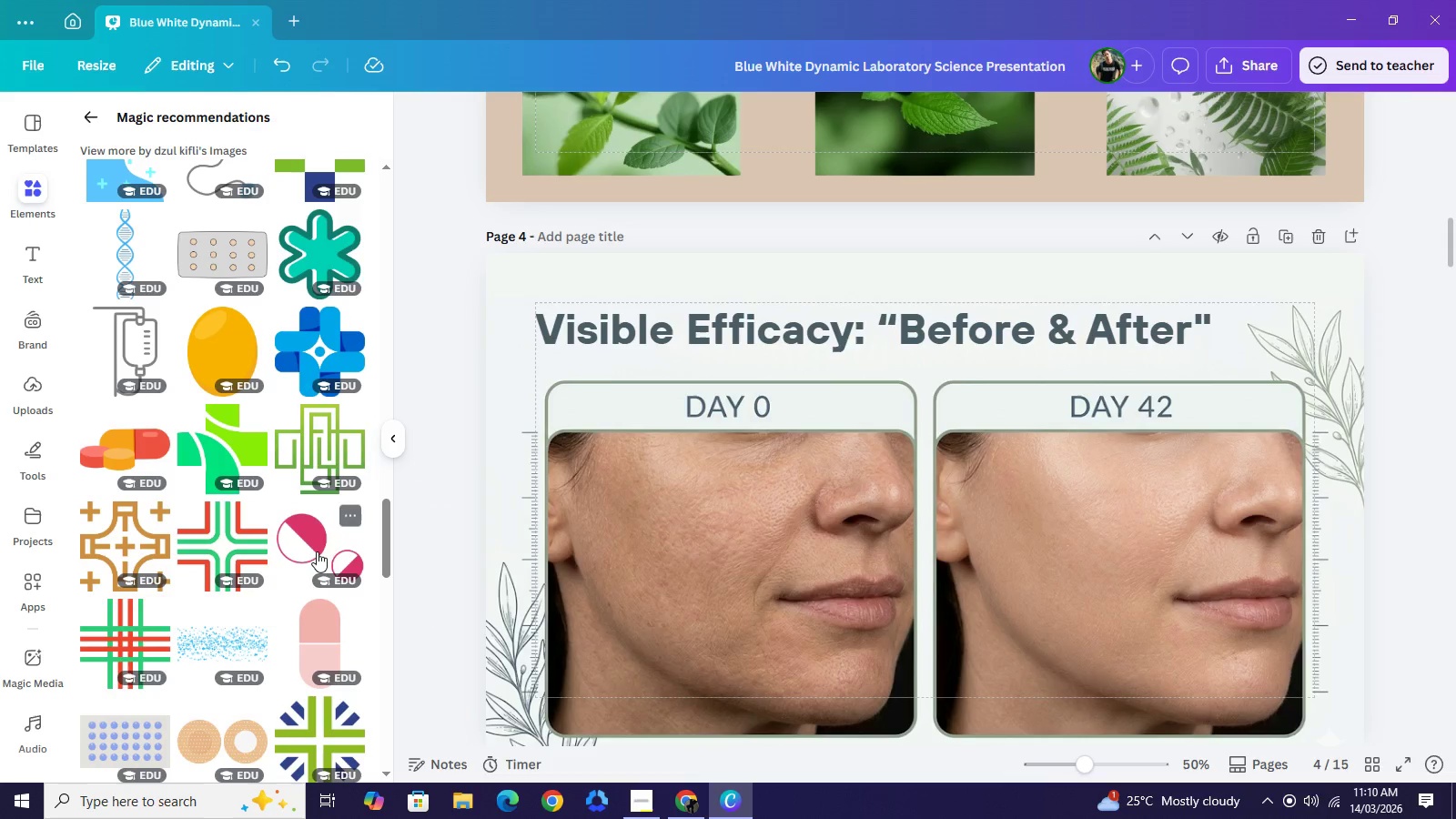 
scroll: coordinate [906, 359], scroll_direction: up, amount: 6.0
 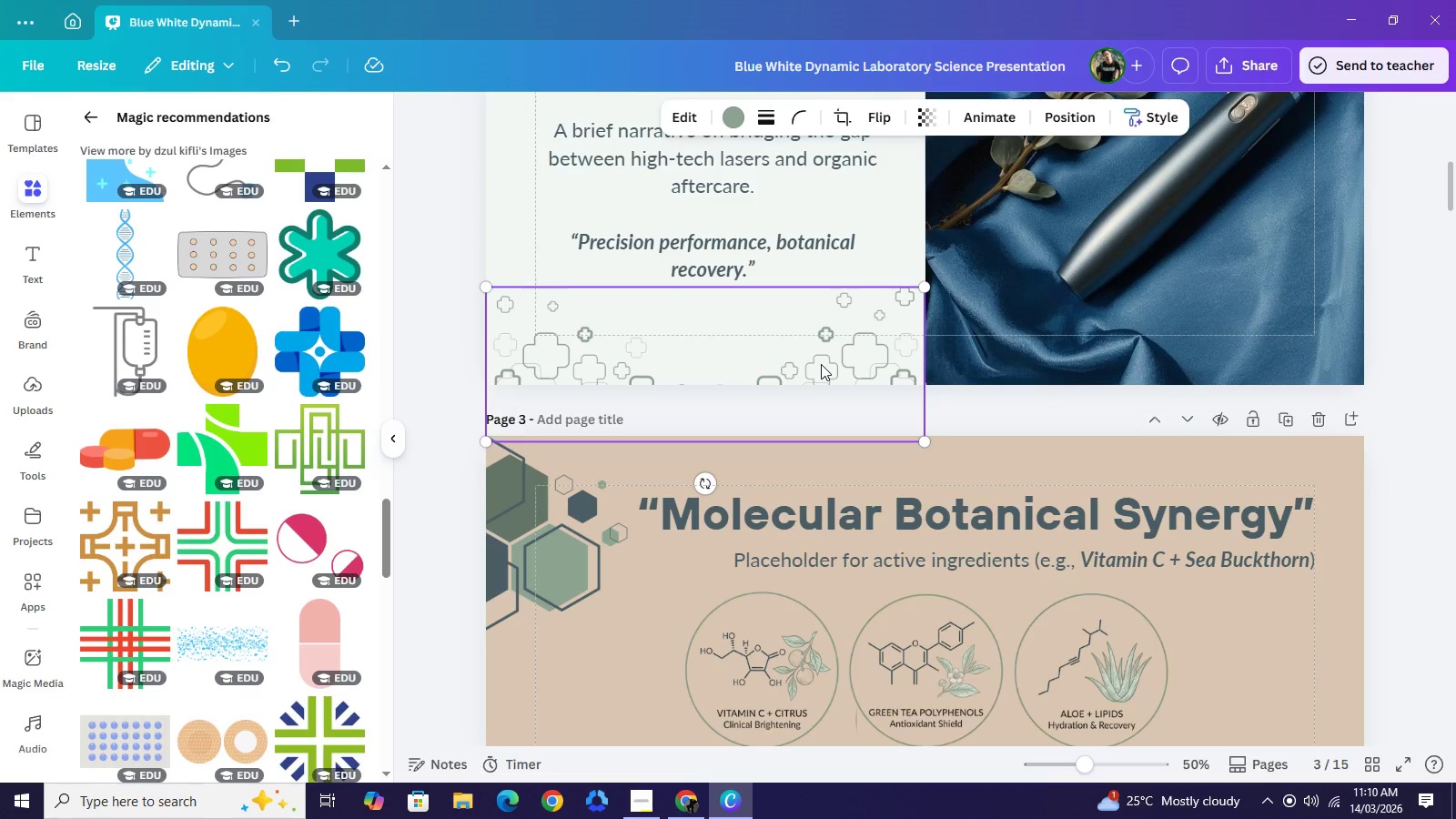 
key(Control+ControlLeft)
 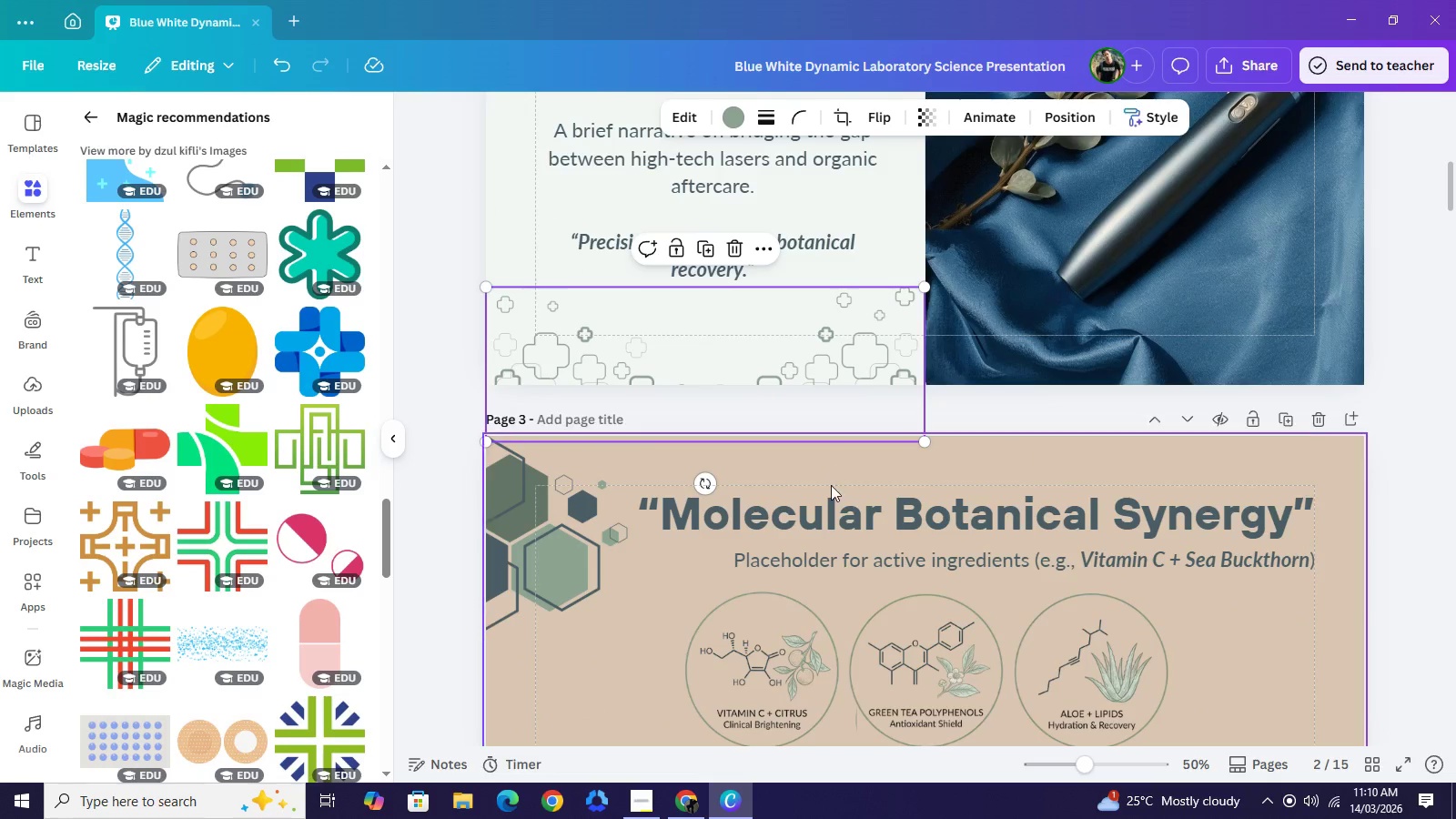 
key(Control+C)
 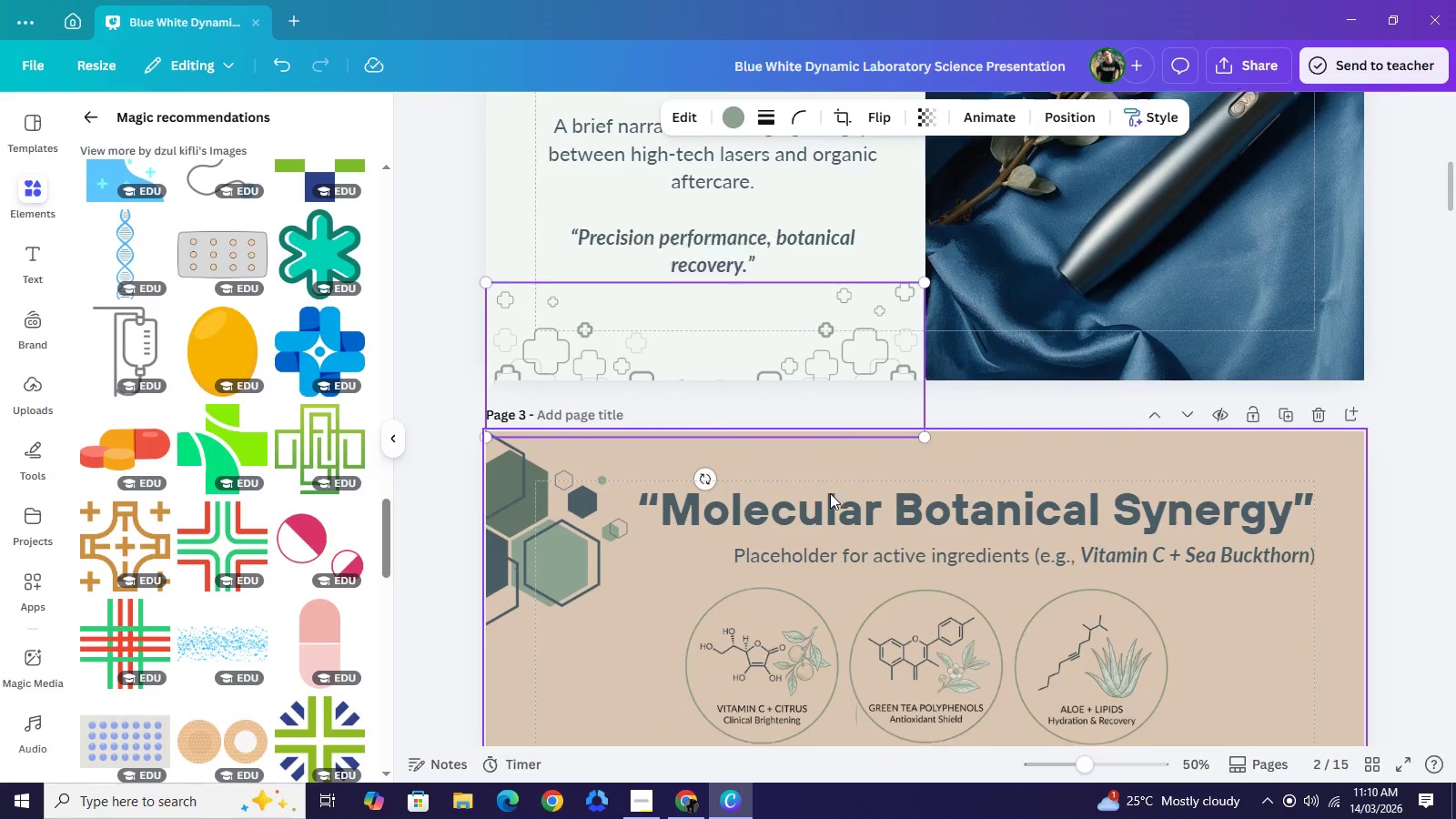 
scroll: coordinate [838, 460], scroll_direction: down, amount: 7.0
 